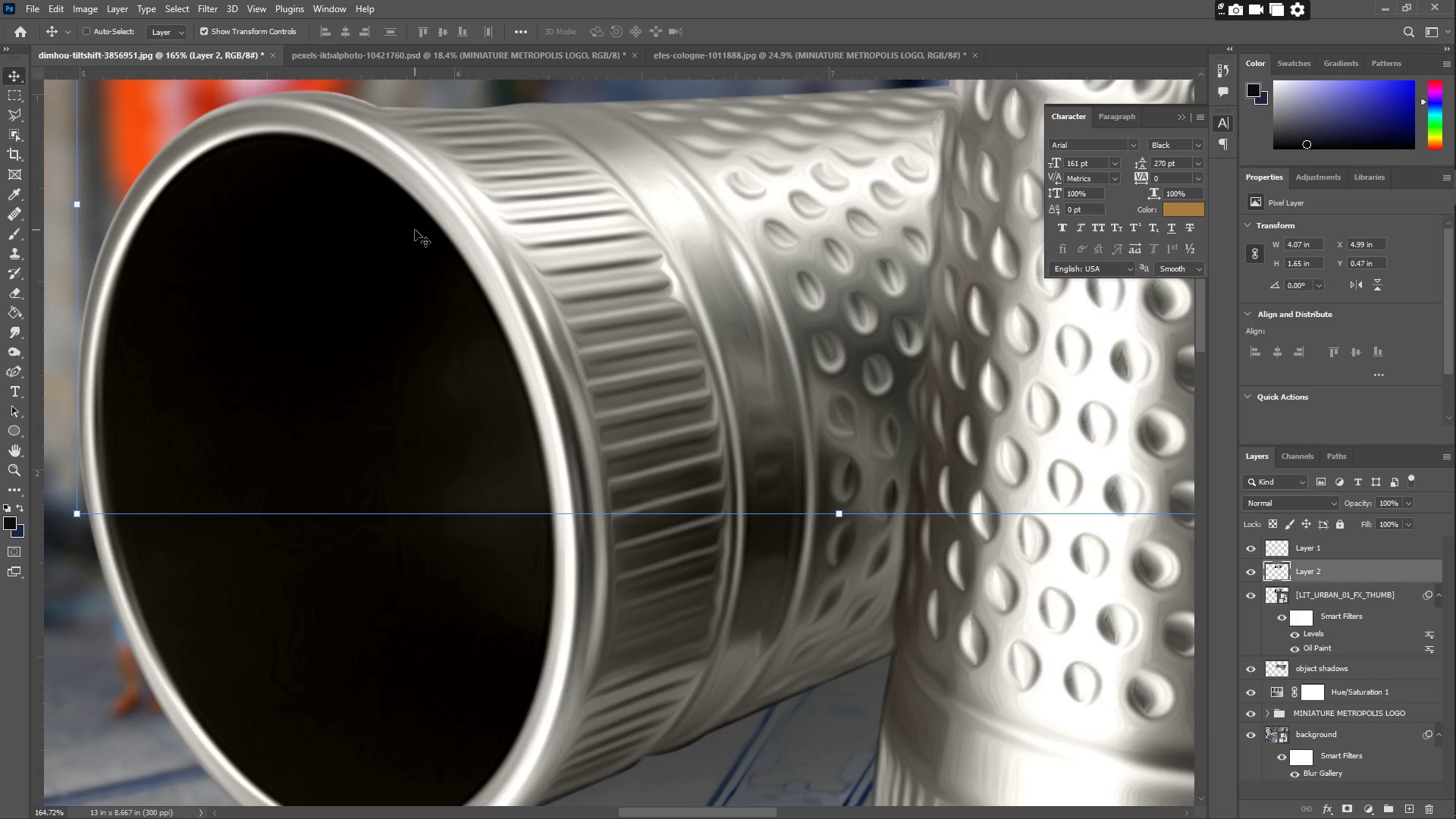 
key(ArrowDown)
 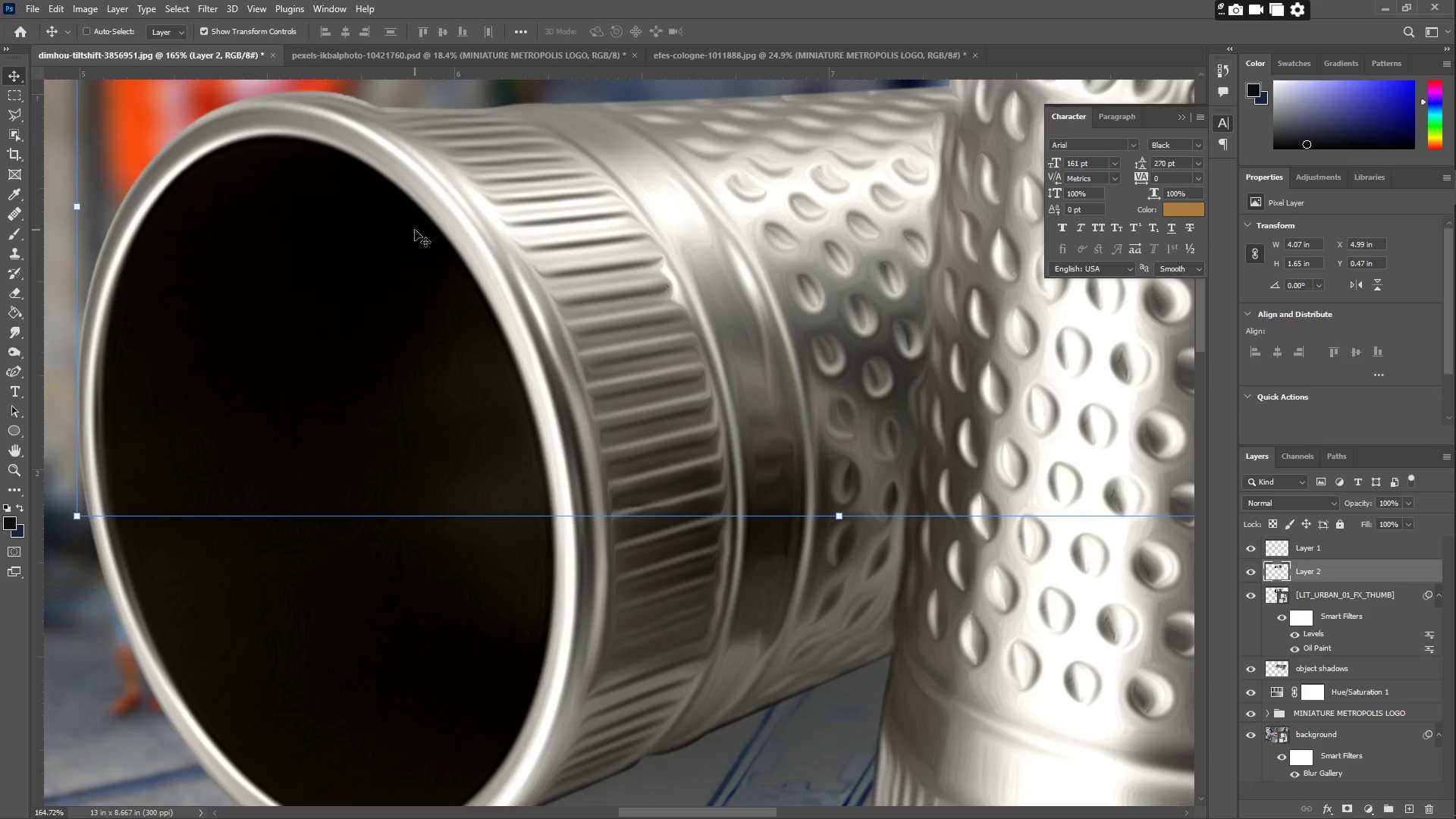 
key(ArrowDown)
 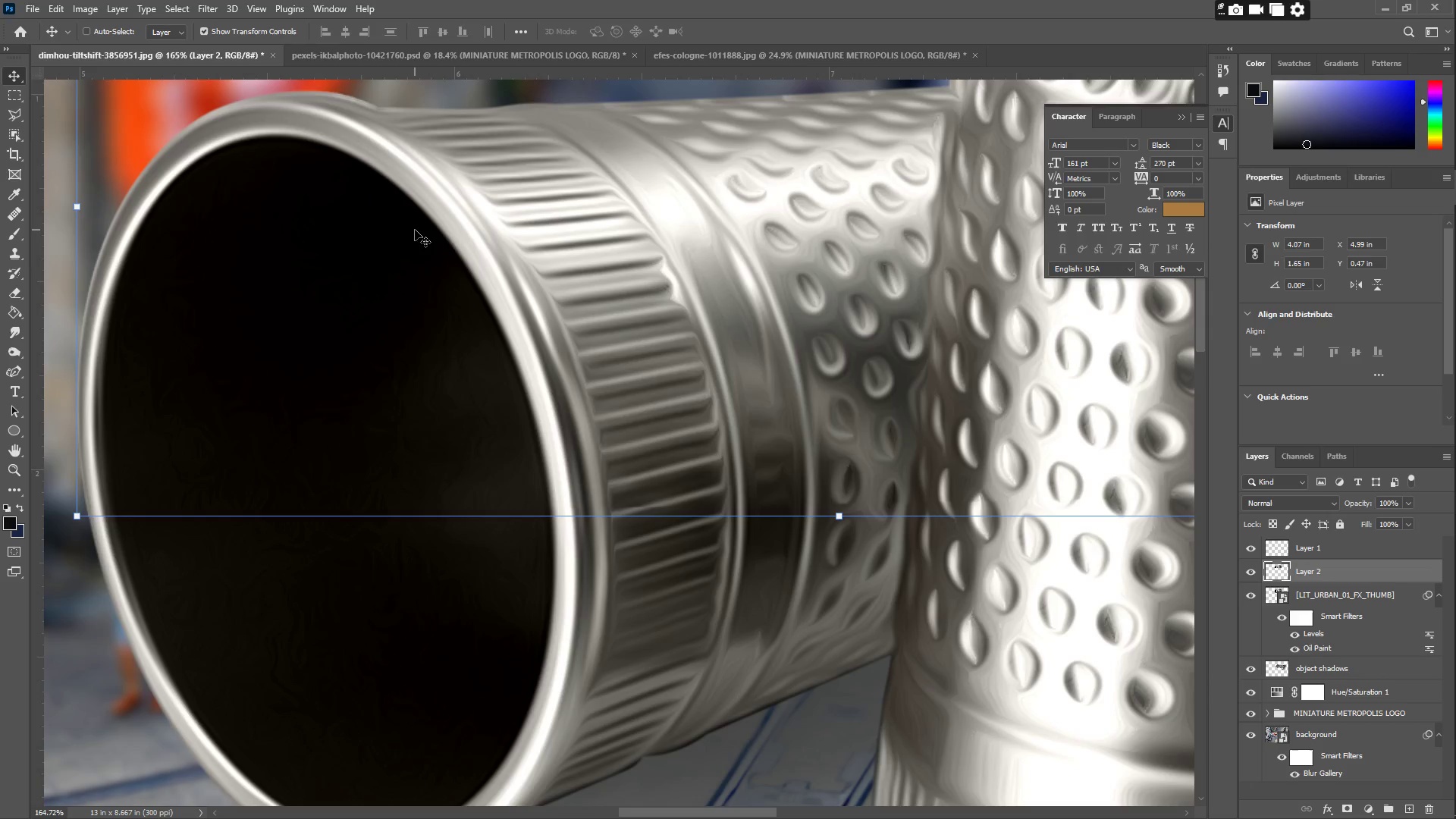 
key(ArrowUp)
 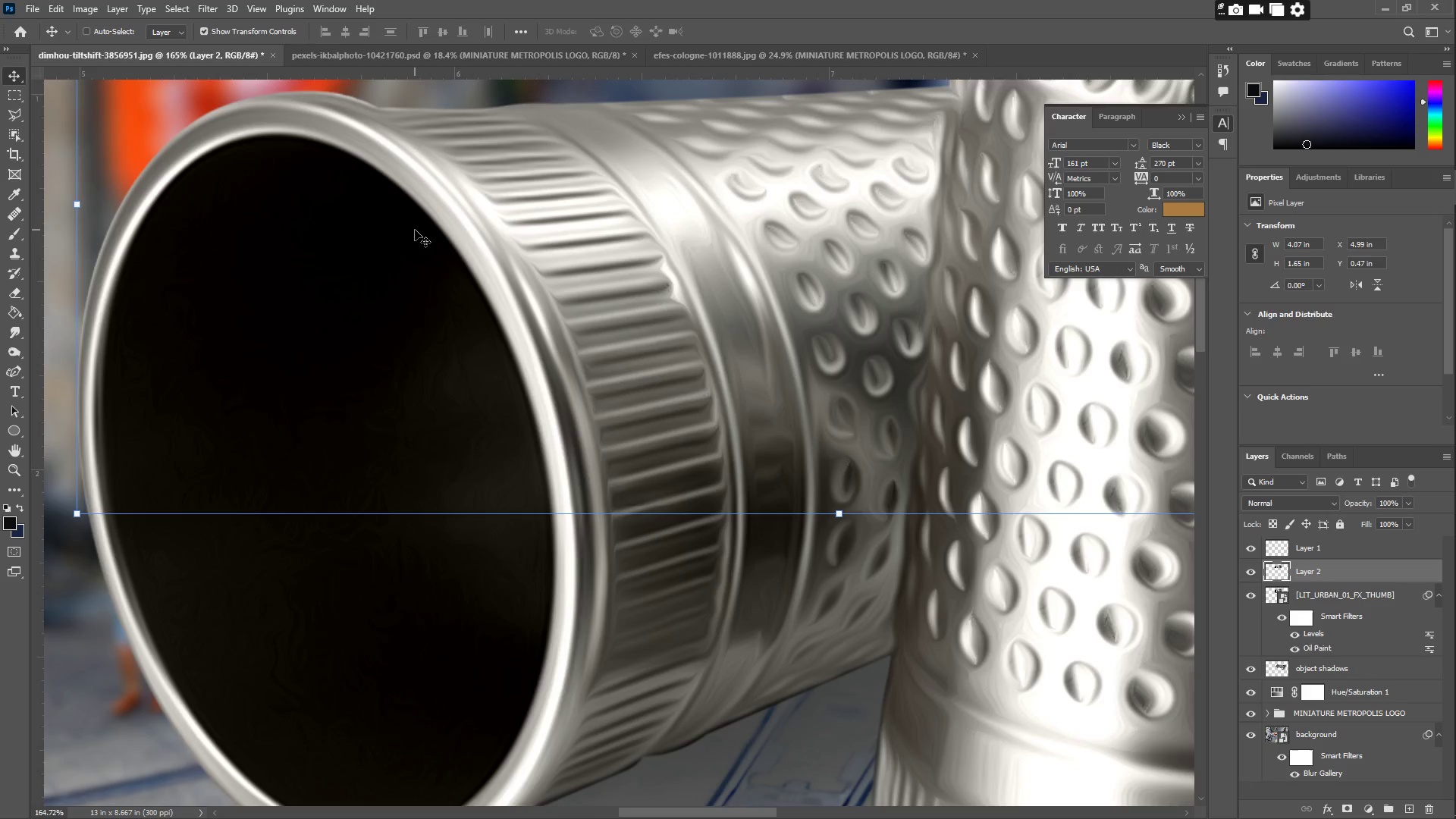 
key(ArrowUp)
 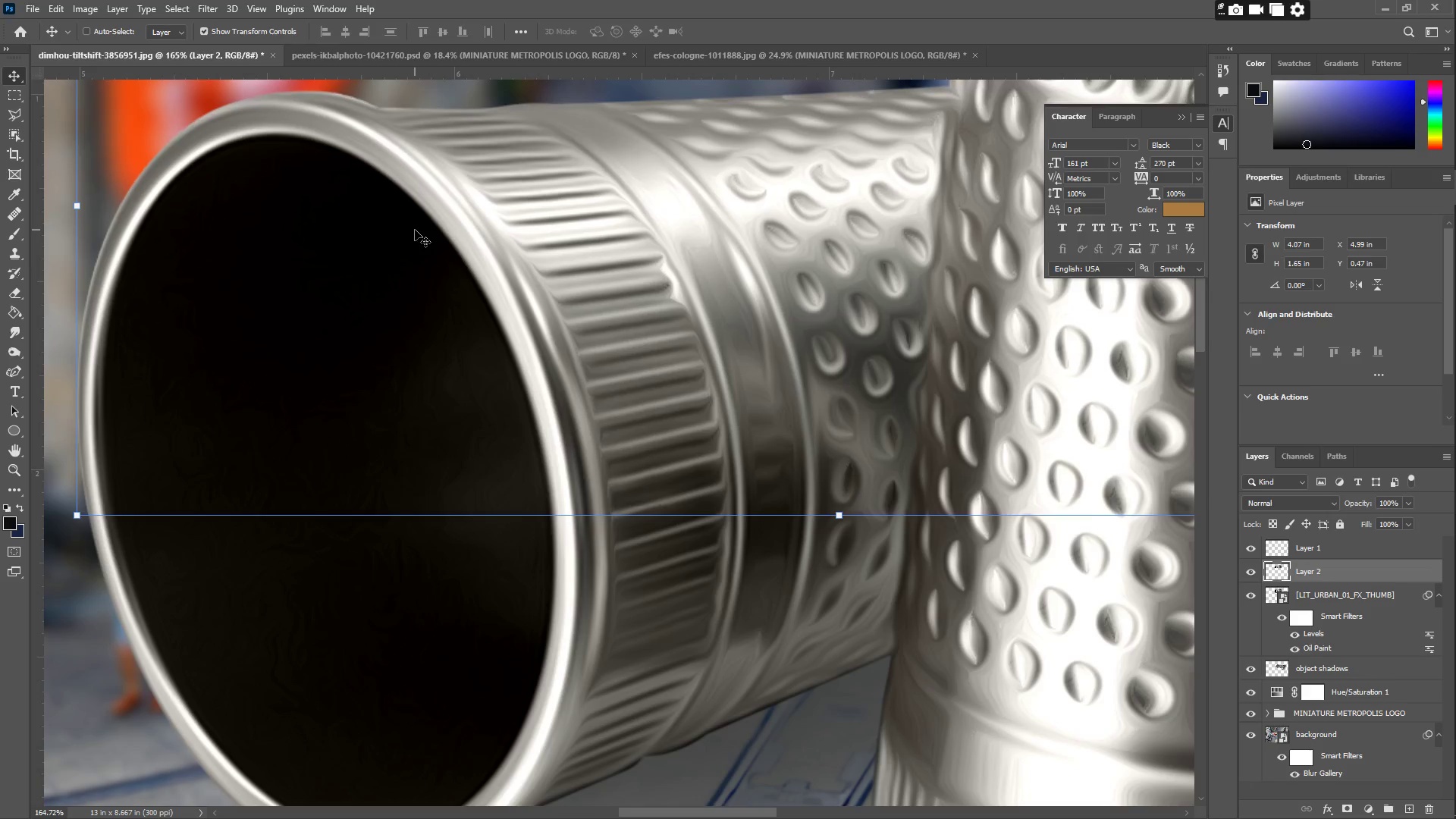 
key(ArrowDown)
 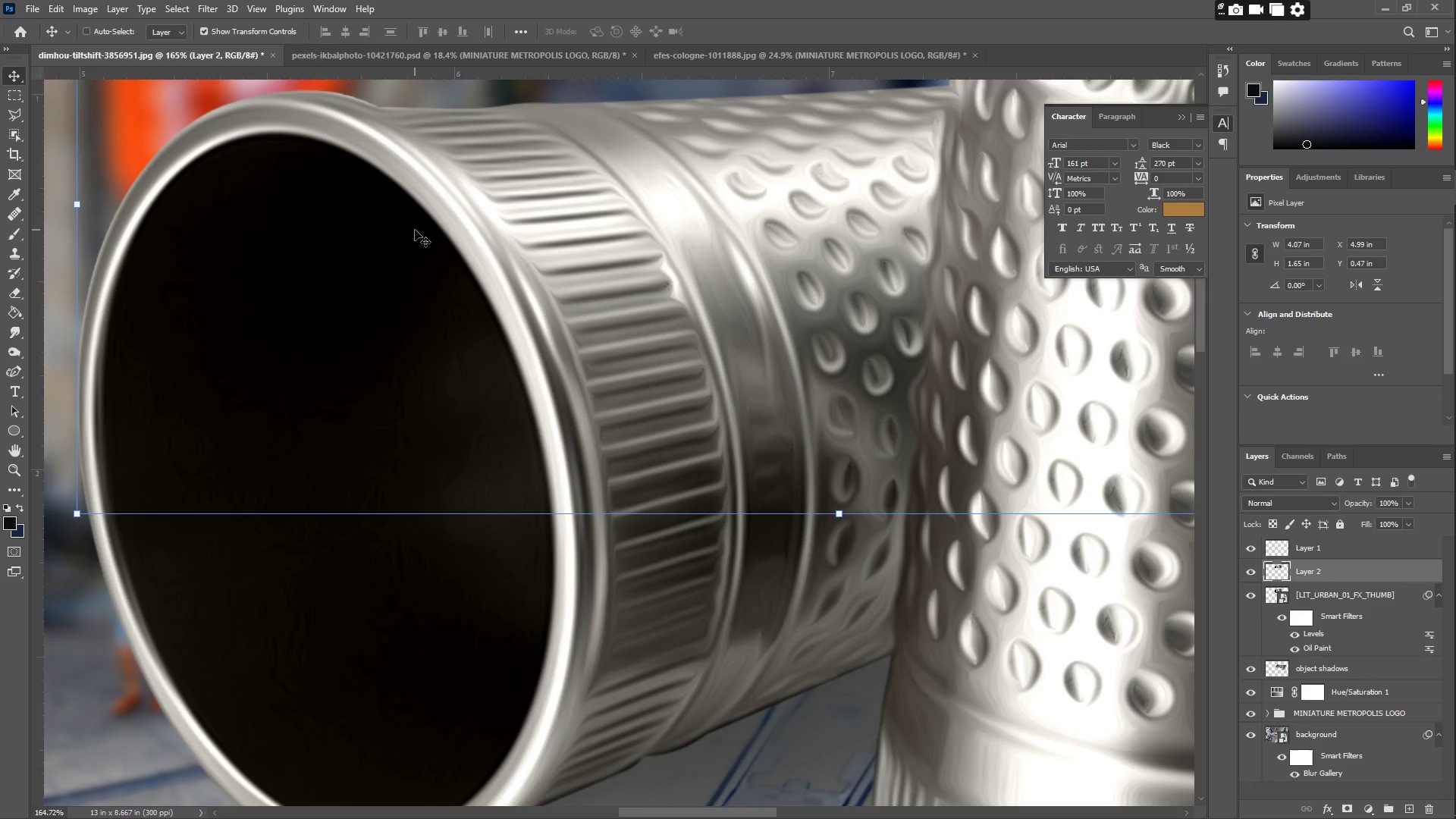 
key(ArrowUp)
 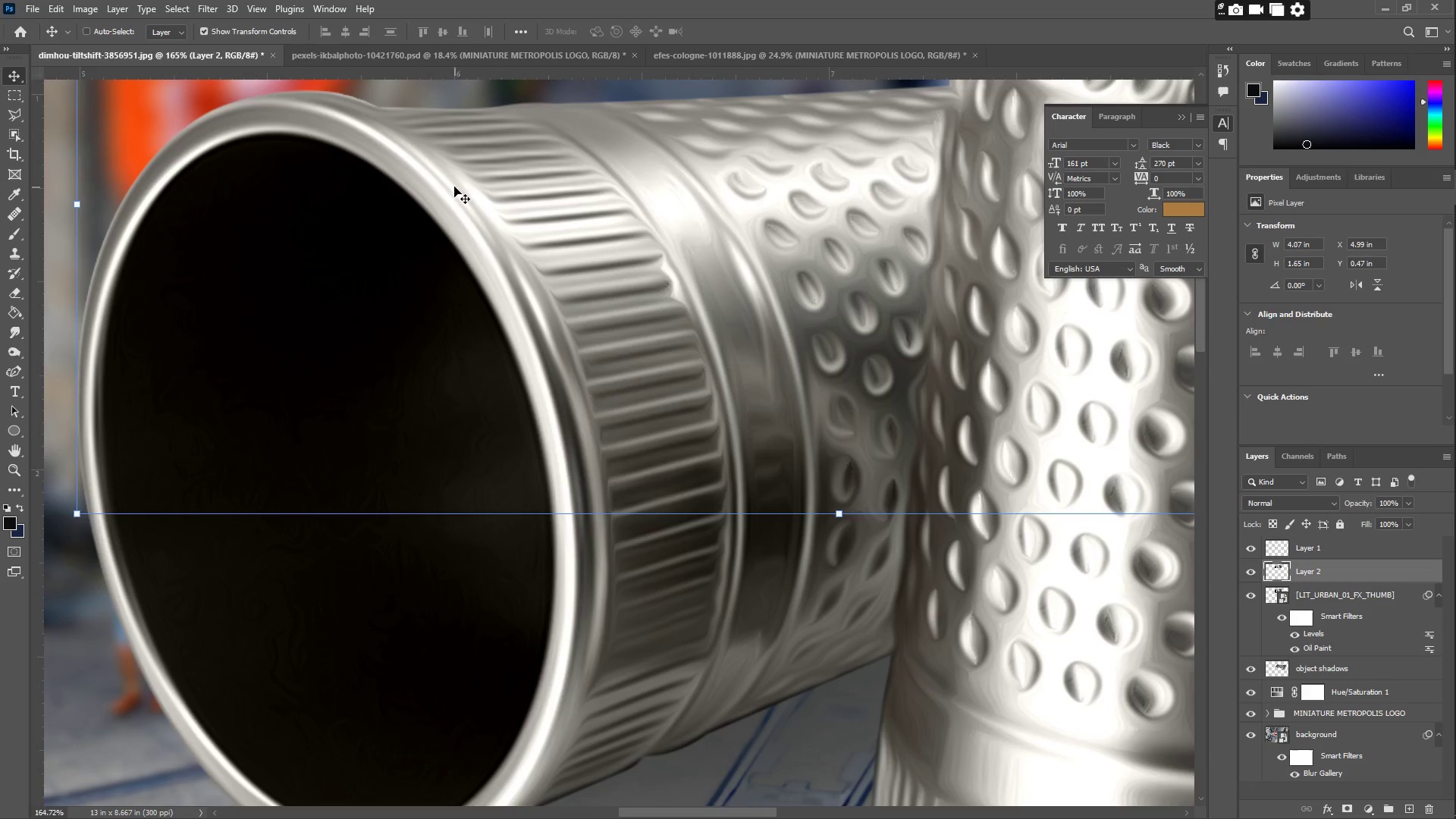 
key(Z)
 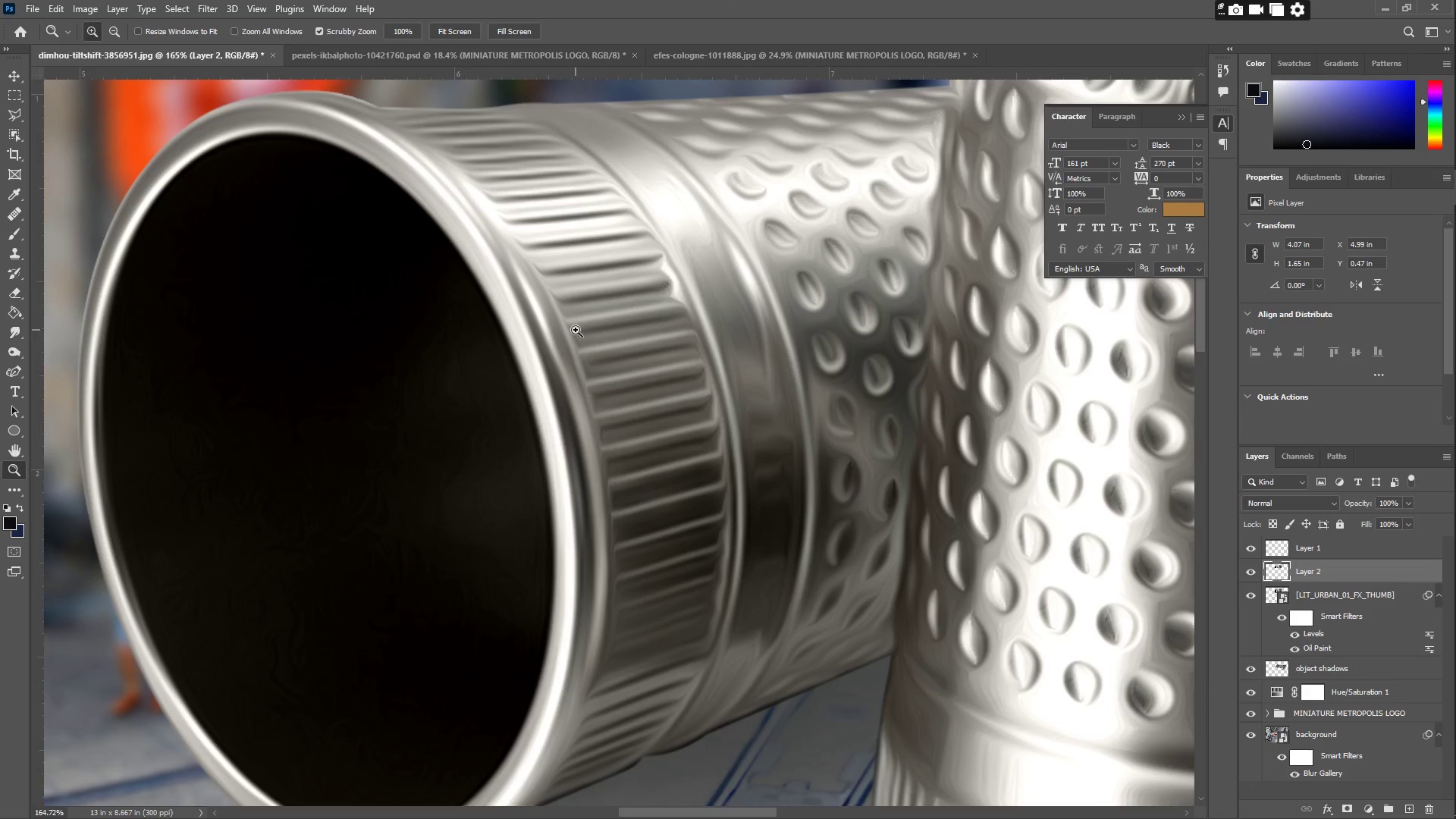 
left_click_drag(start_coordinate=[574, 330], to_coordinate=[497, 309])
 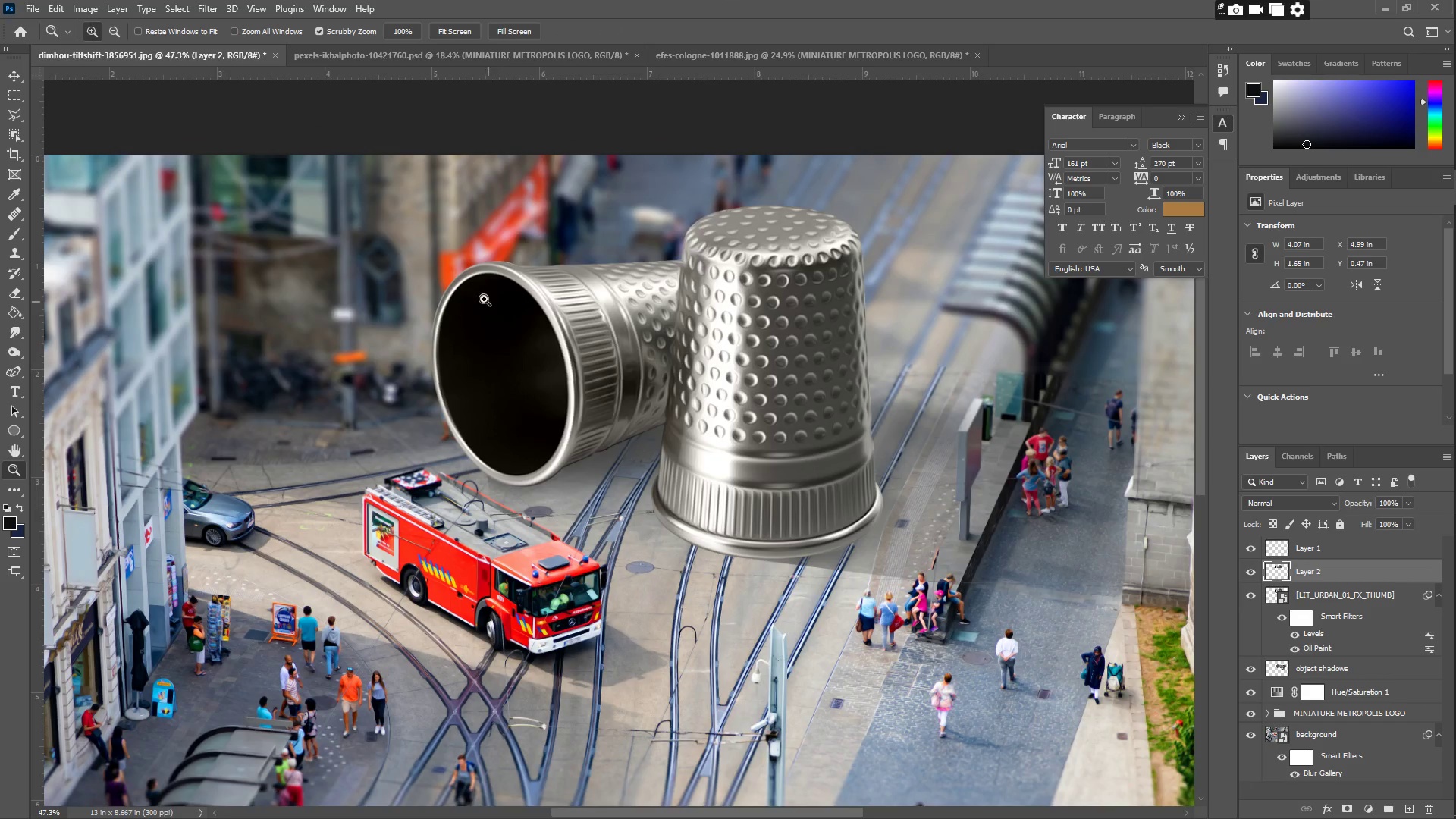 
scroll: coordinate [428, 272], scroll_direction: up, amount: 3.0
 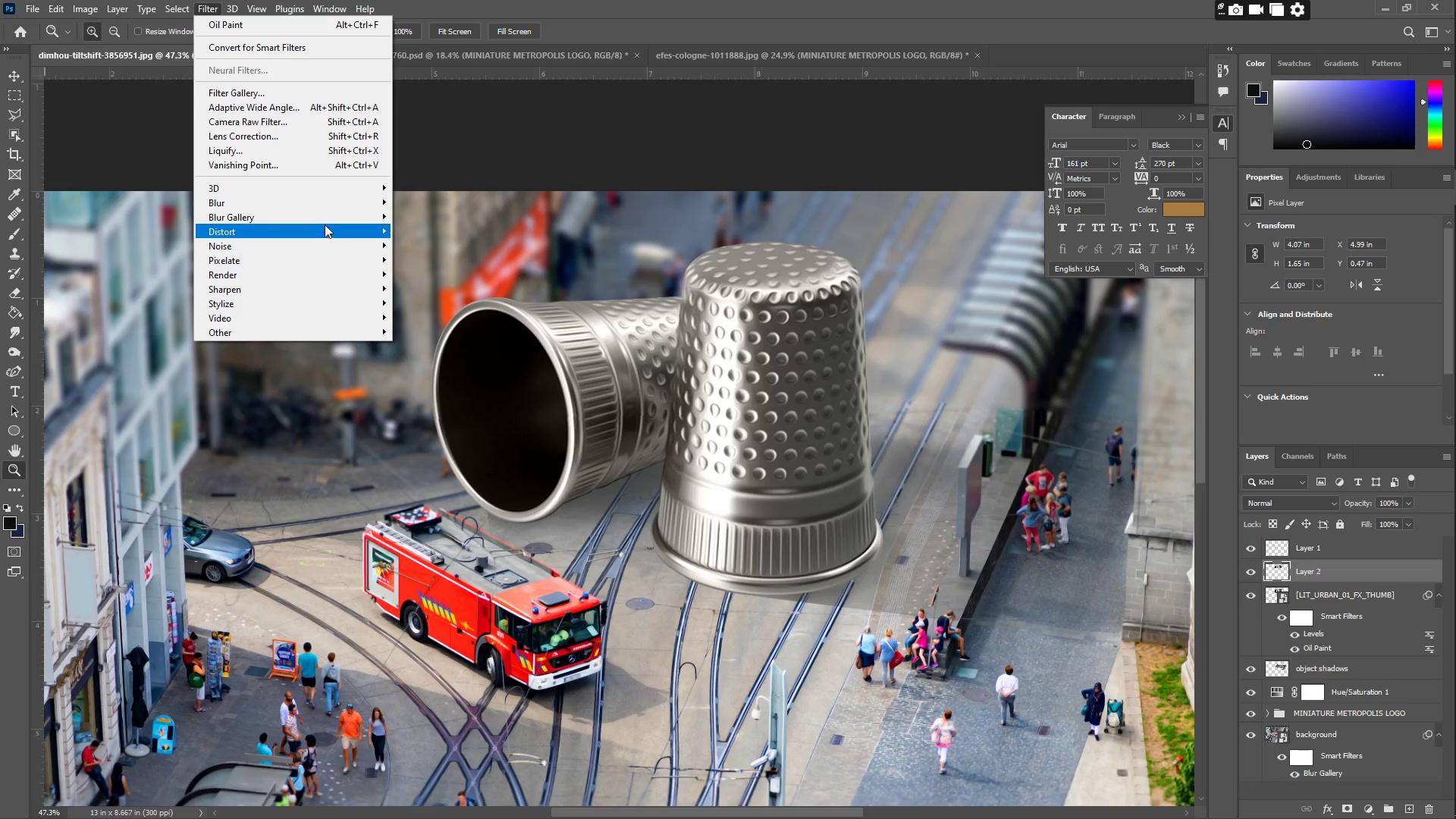 
left_click([331, 200])
 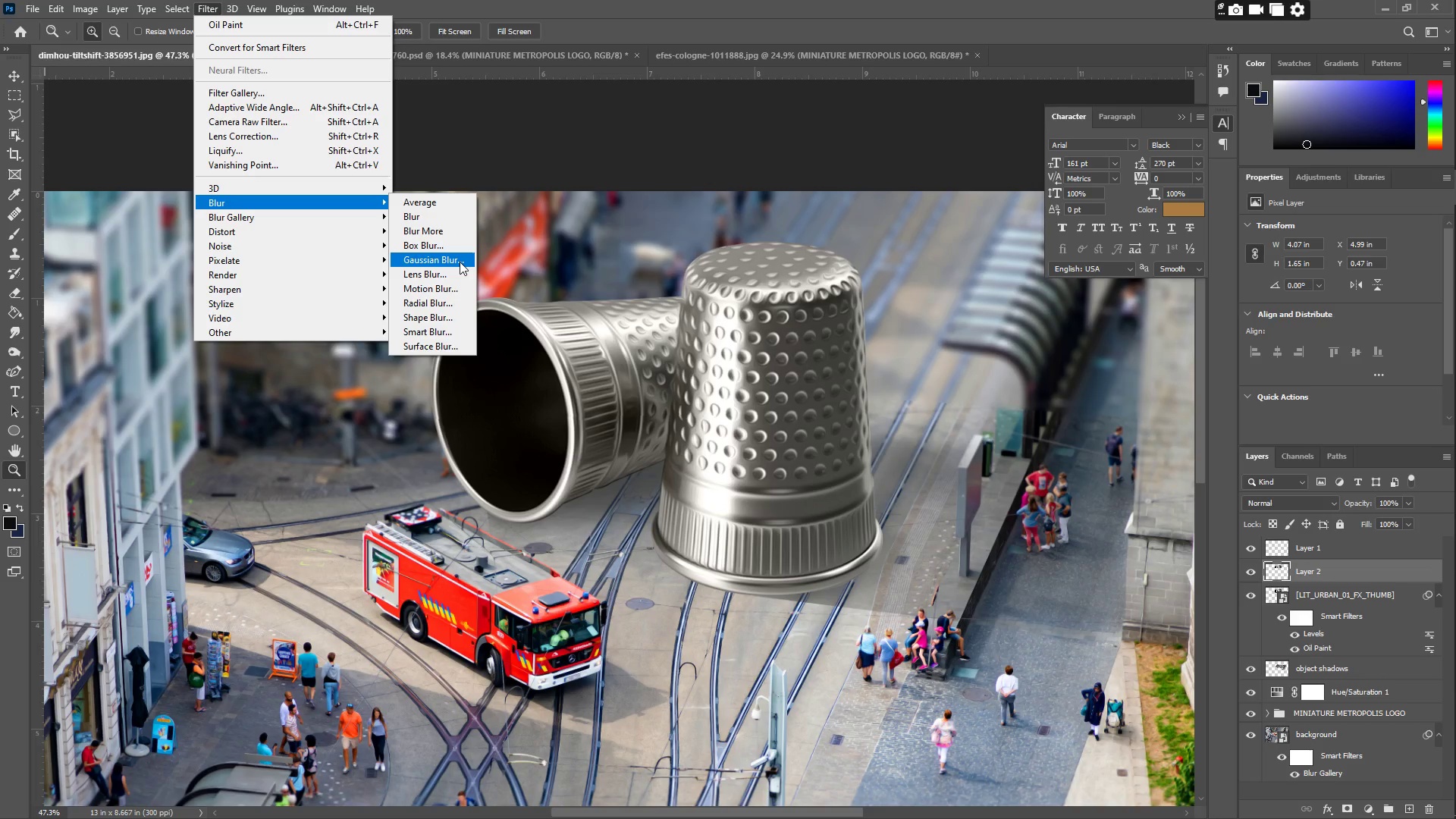 
left_click([460, 262])
 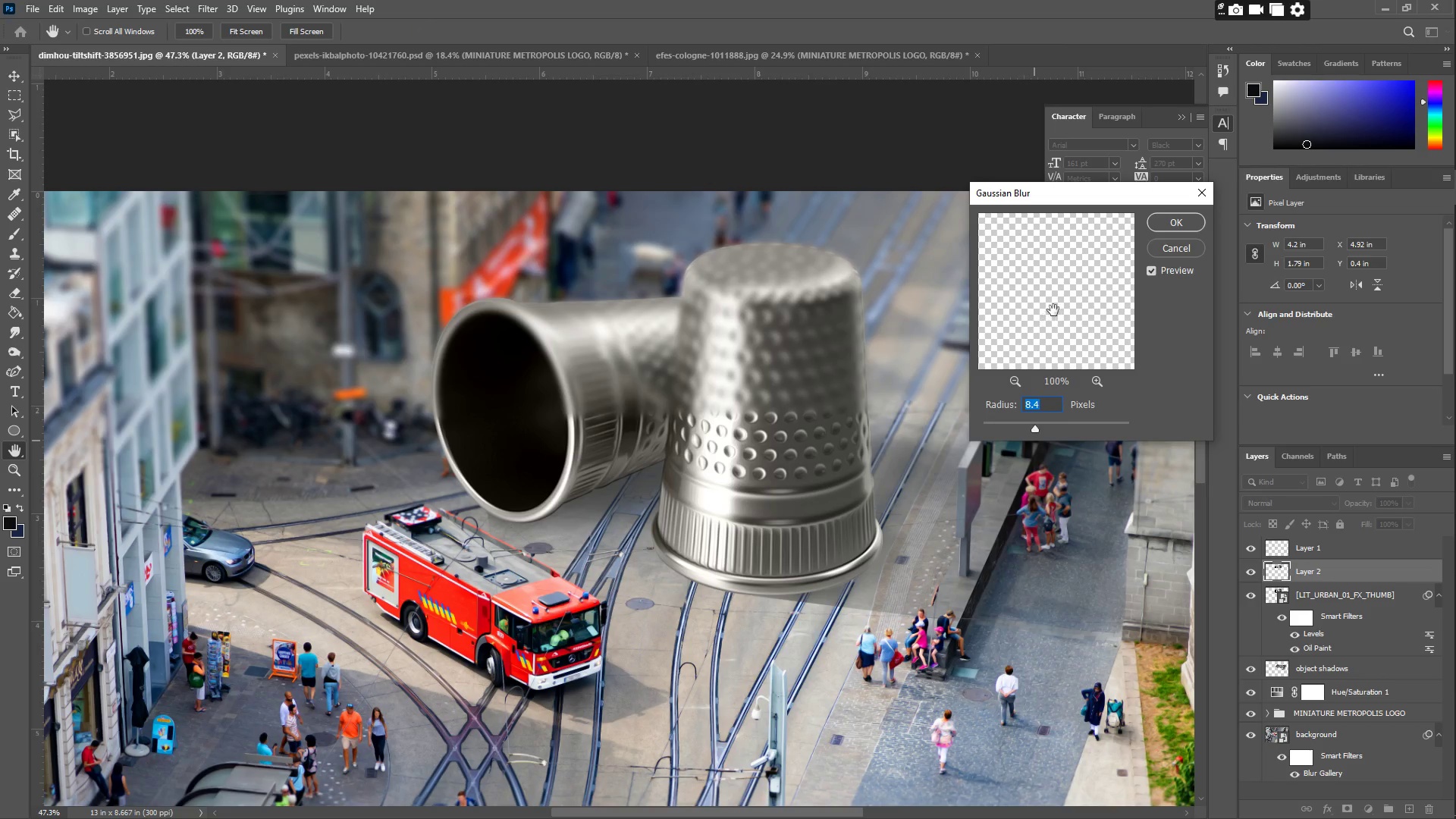 
left_click_drag(start_coordinate=[1037, 428], to_coordinate=[1049, 431])
 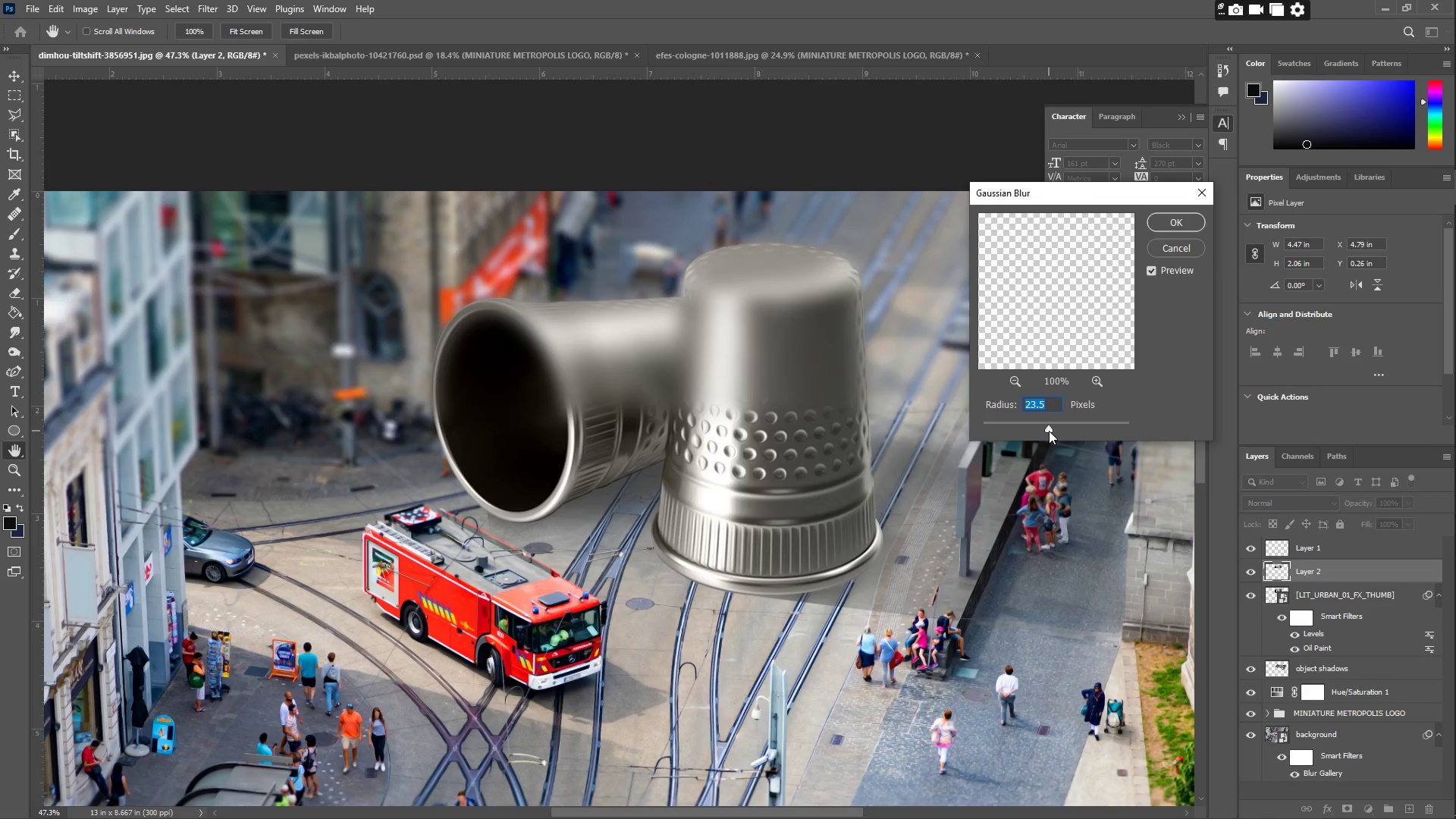 
left_click_drag(start_coordinate=[1047, 431], to_coordinate=[1034, 428])
 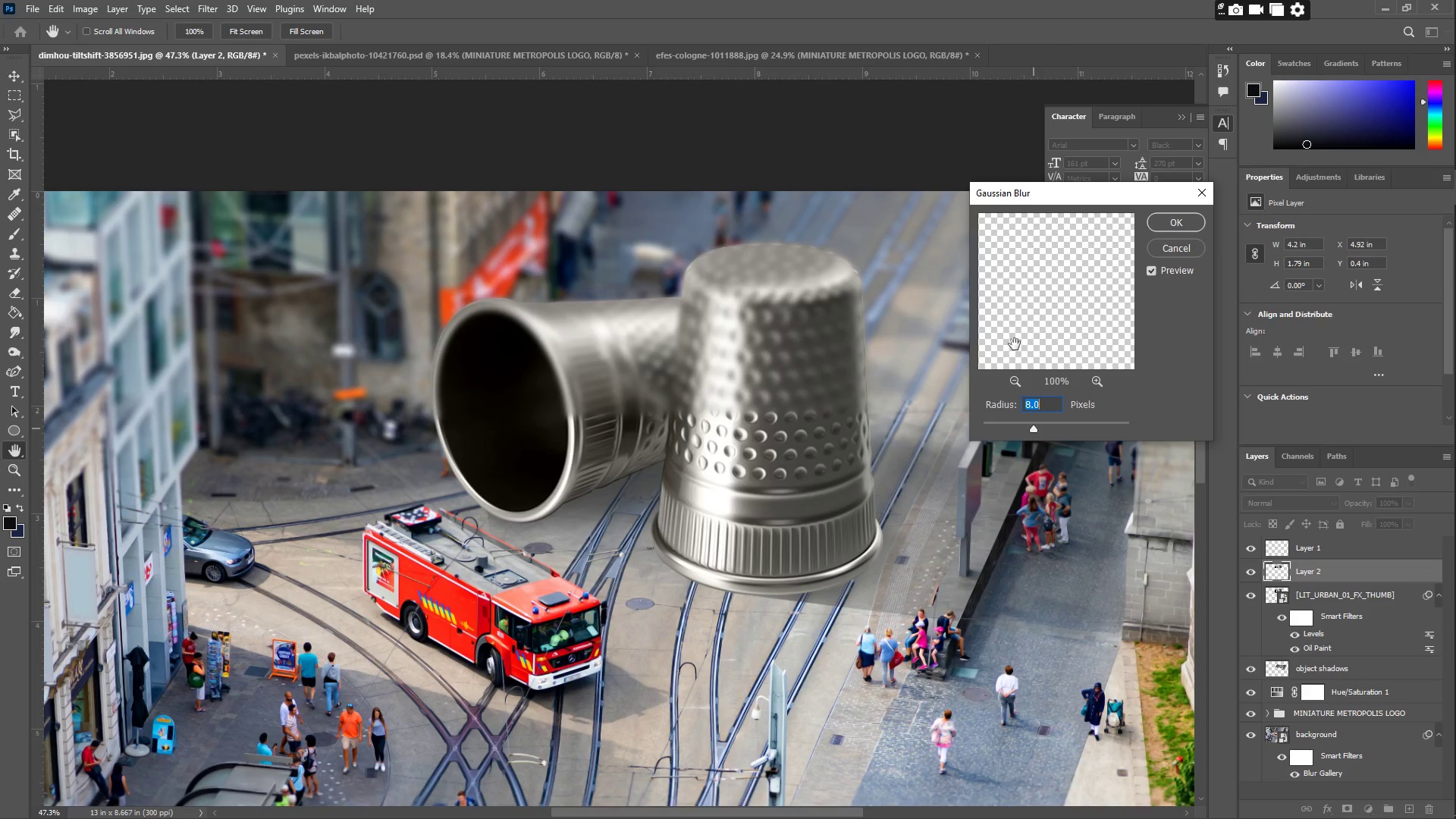 
wait(7.7)
 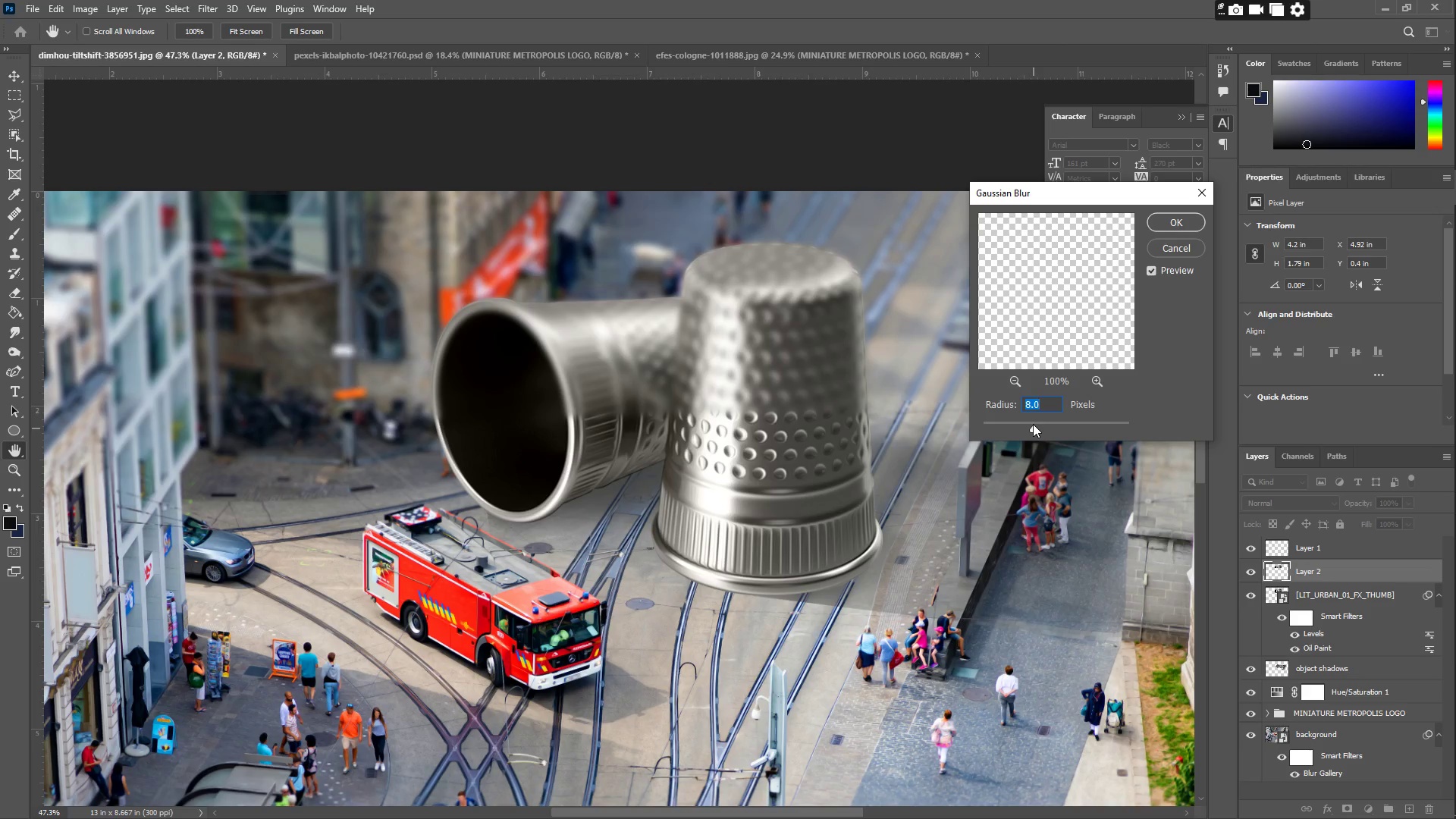 
left_click([1178, 219])
 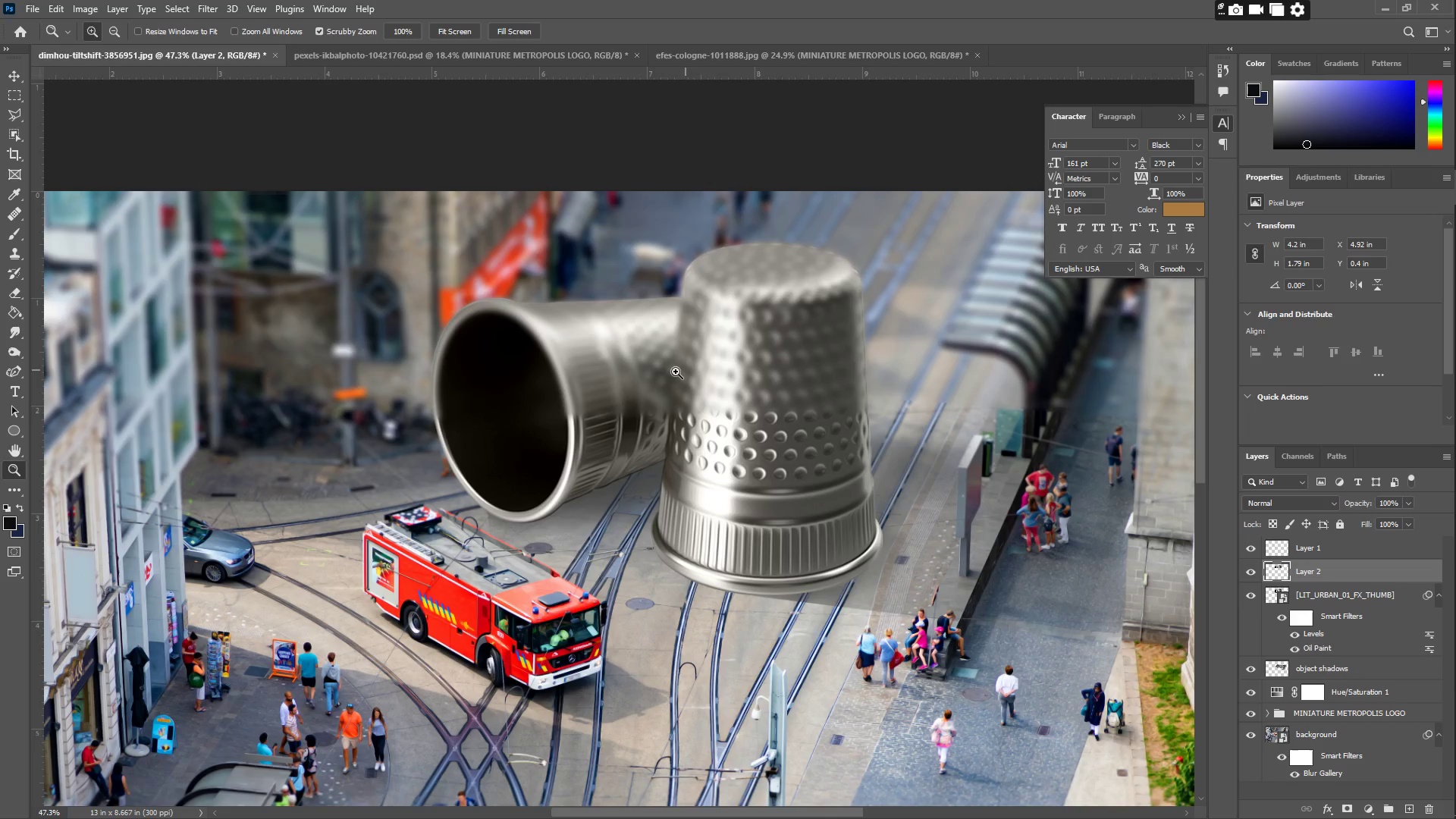 
hold_key(key=ControlLeft, duration=0.59)
 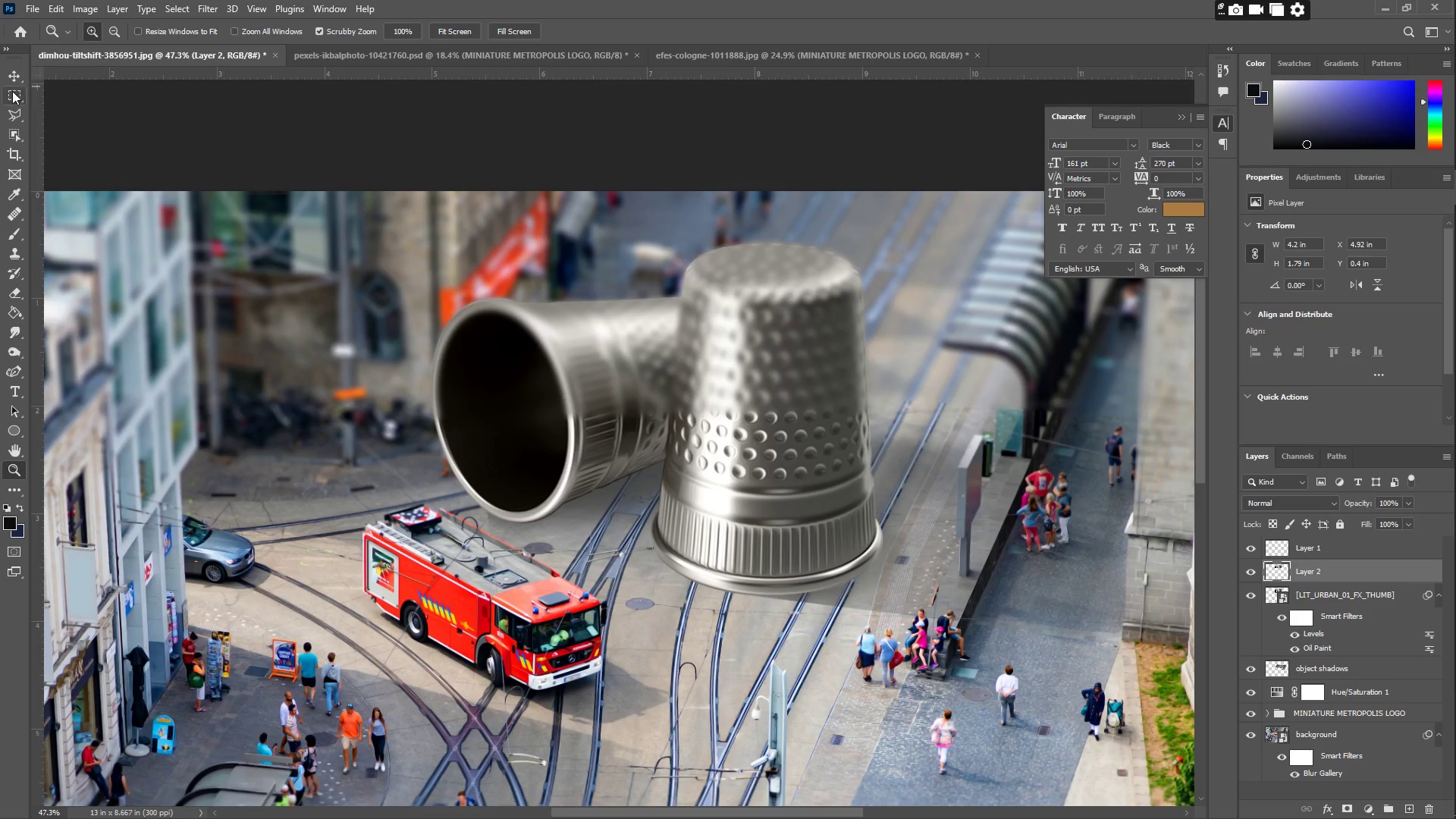 
left_click([9, 80])
 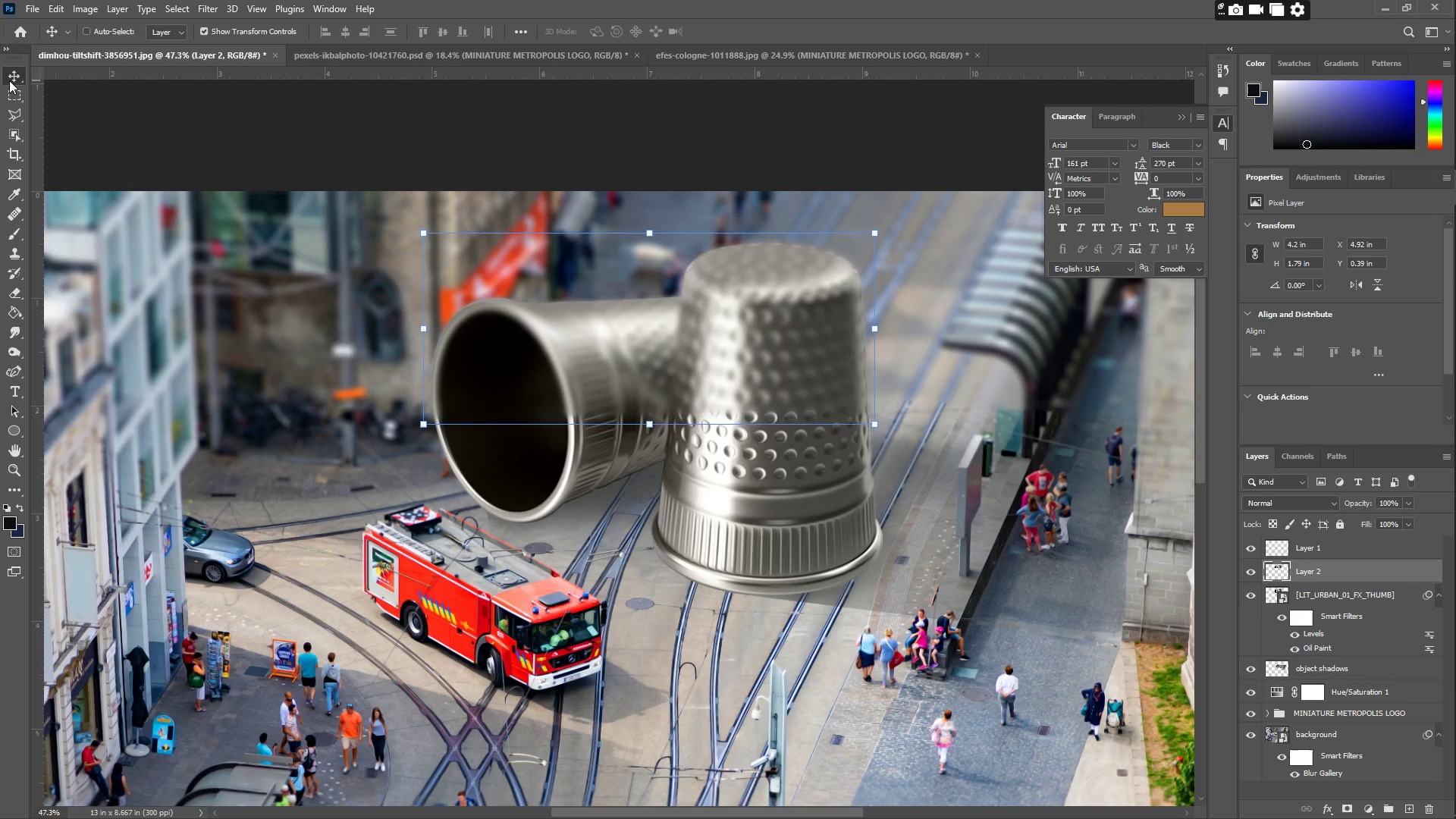 
key(ArrowUp)
 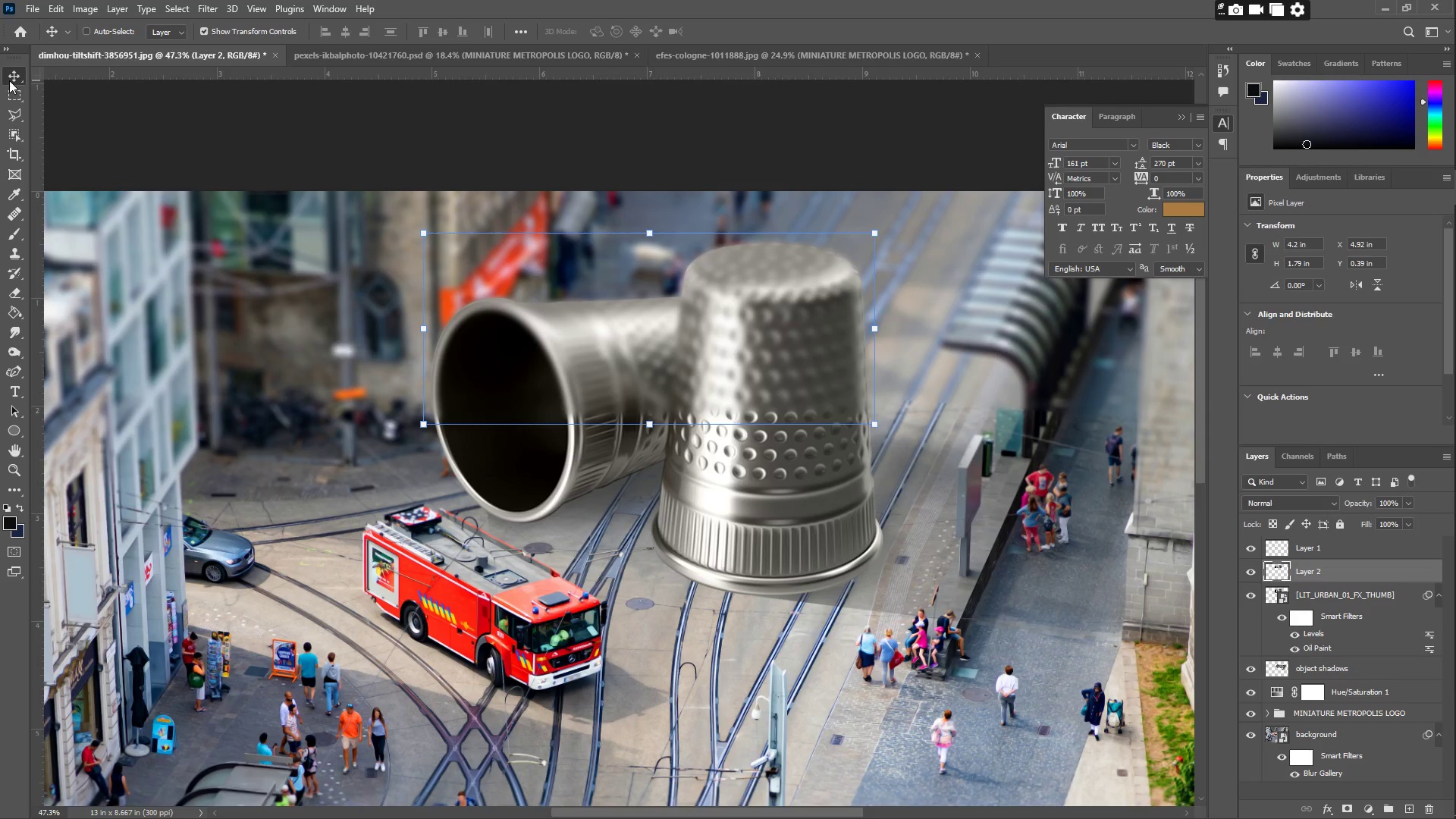 
key(ArrowUp)
 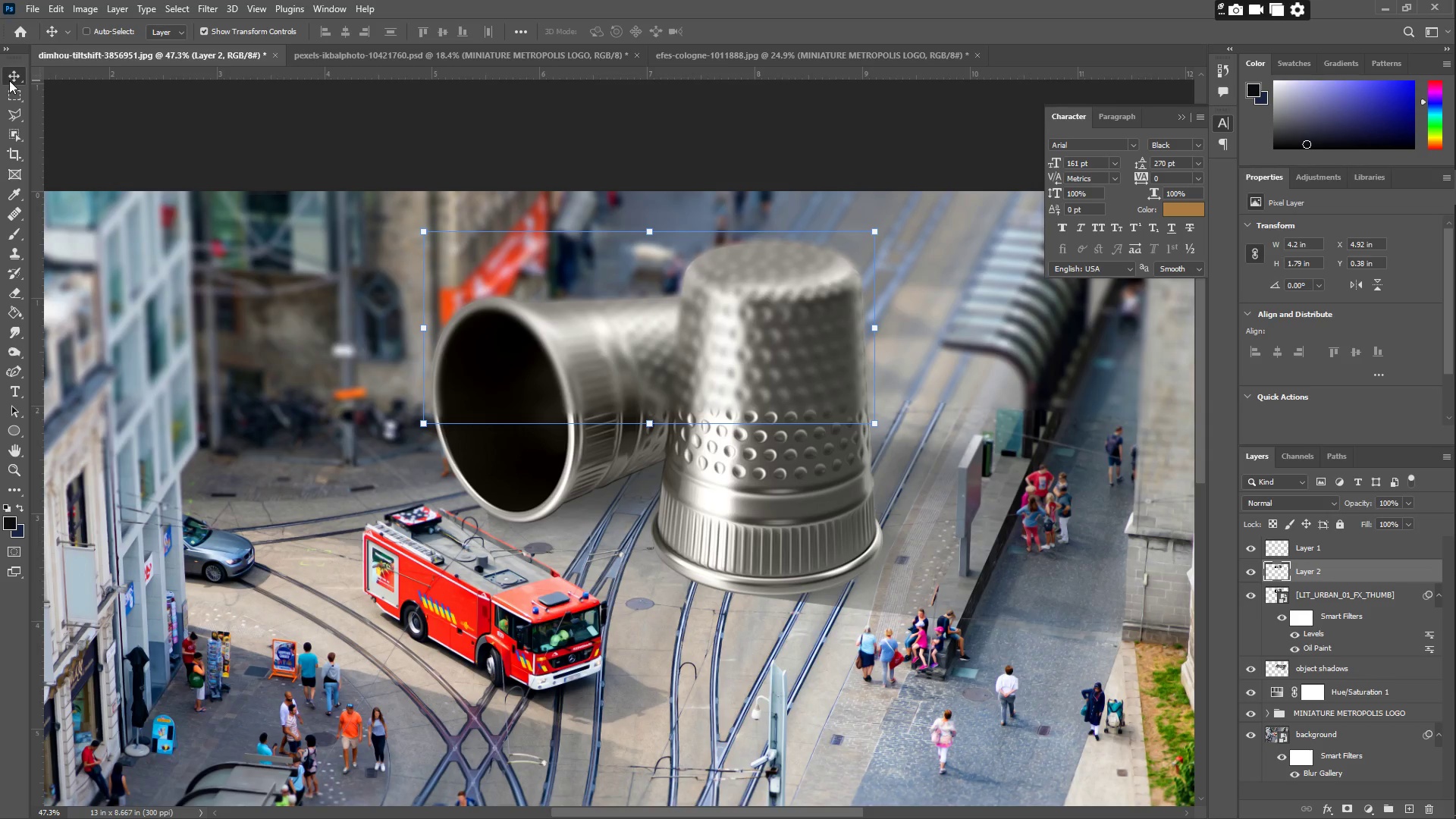 
key(ArrowUp)
 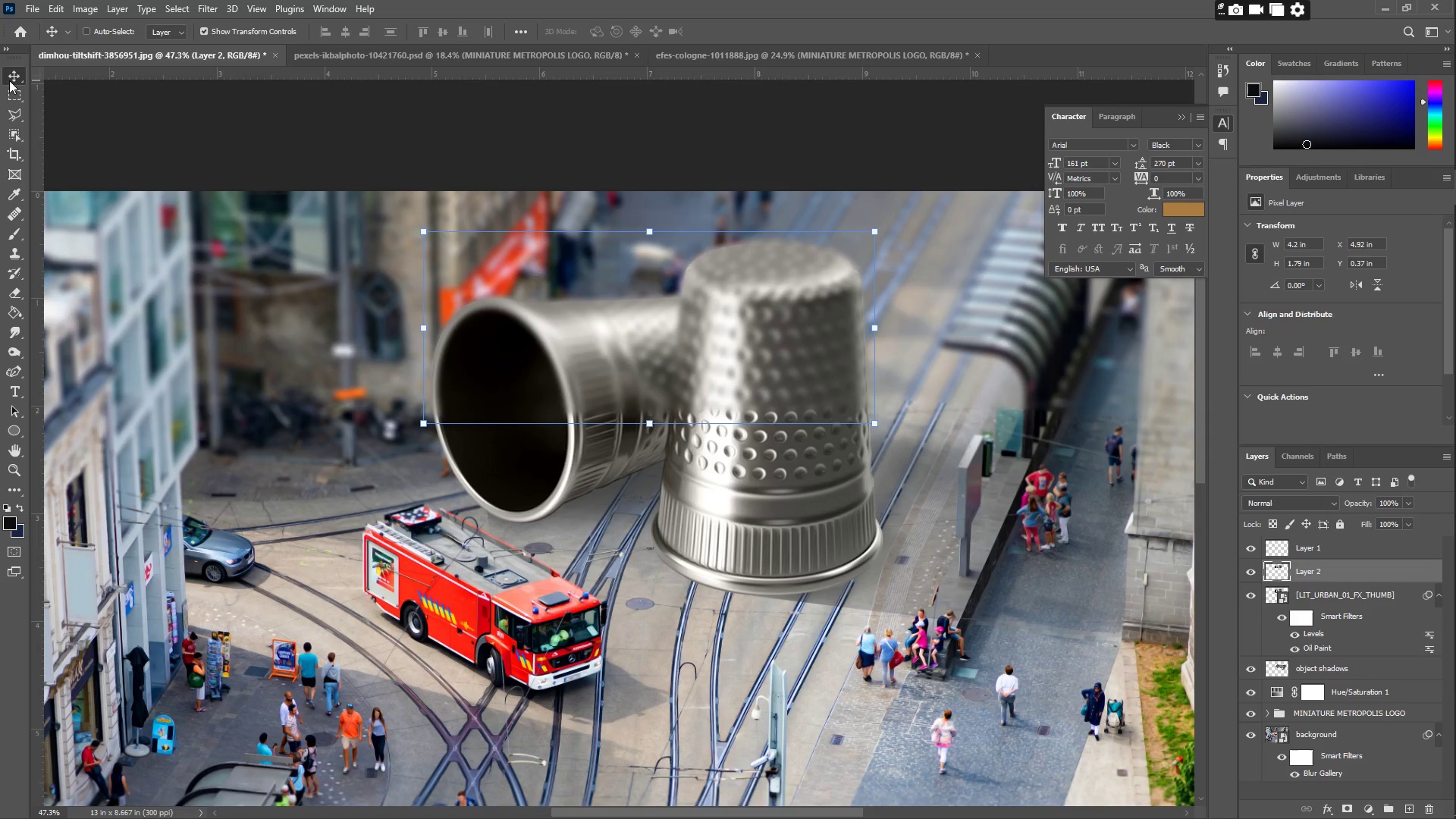 
key(ArrowDown)
 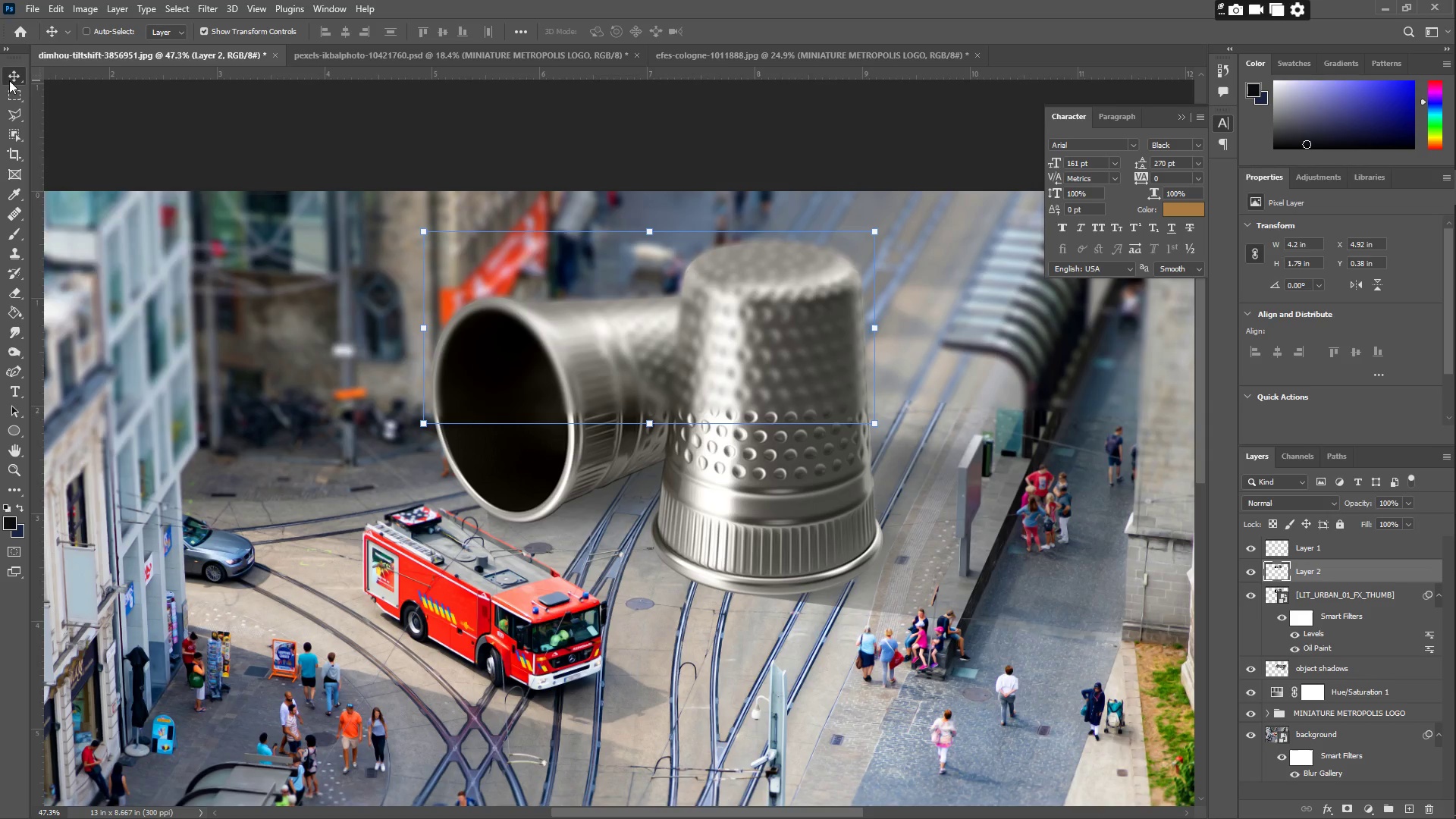 
key(ArrowDown)
 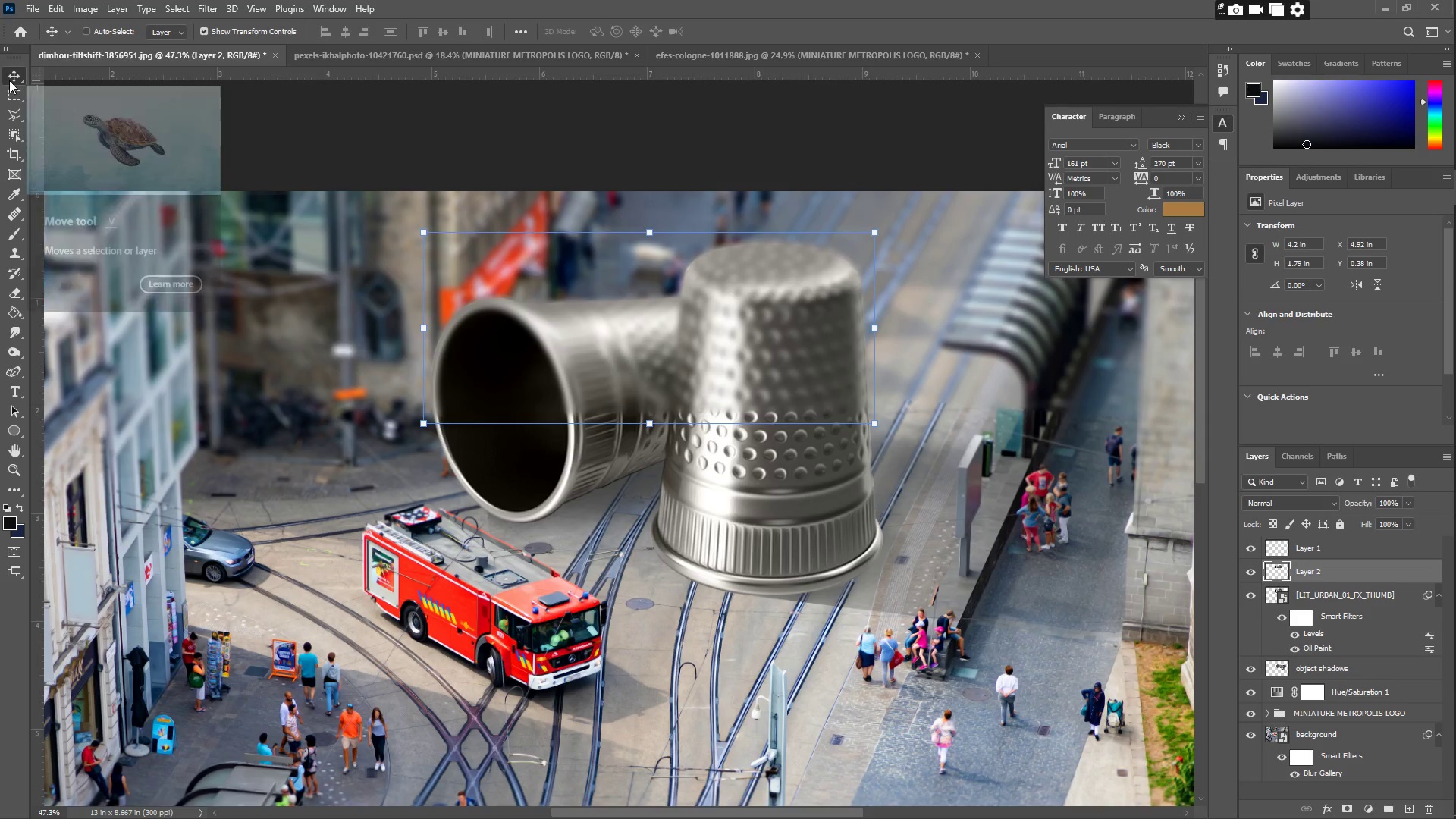 
key(ArrowRight)
 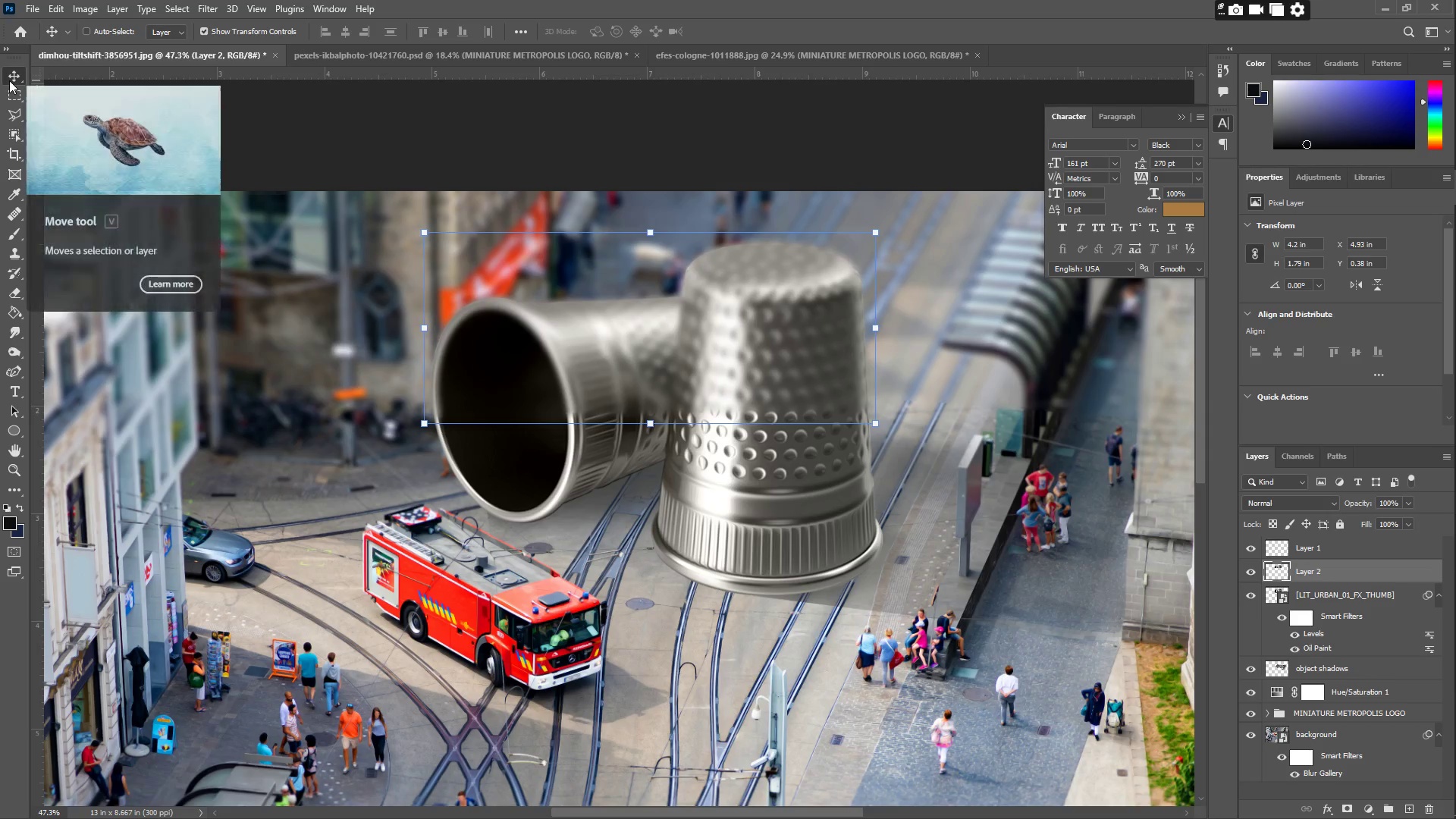 
key(ArrowRight)
 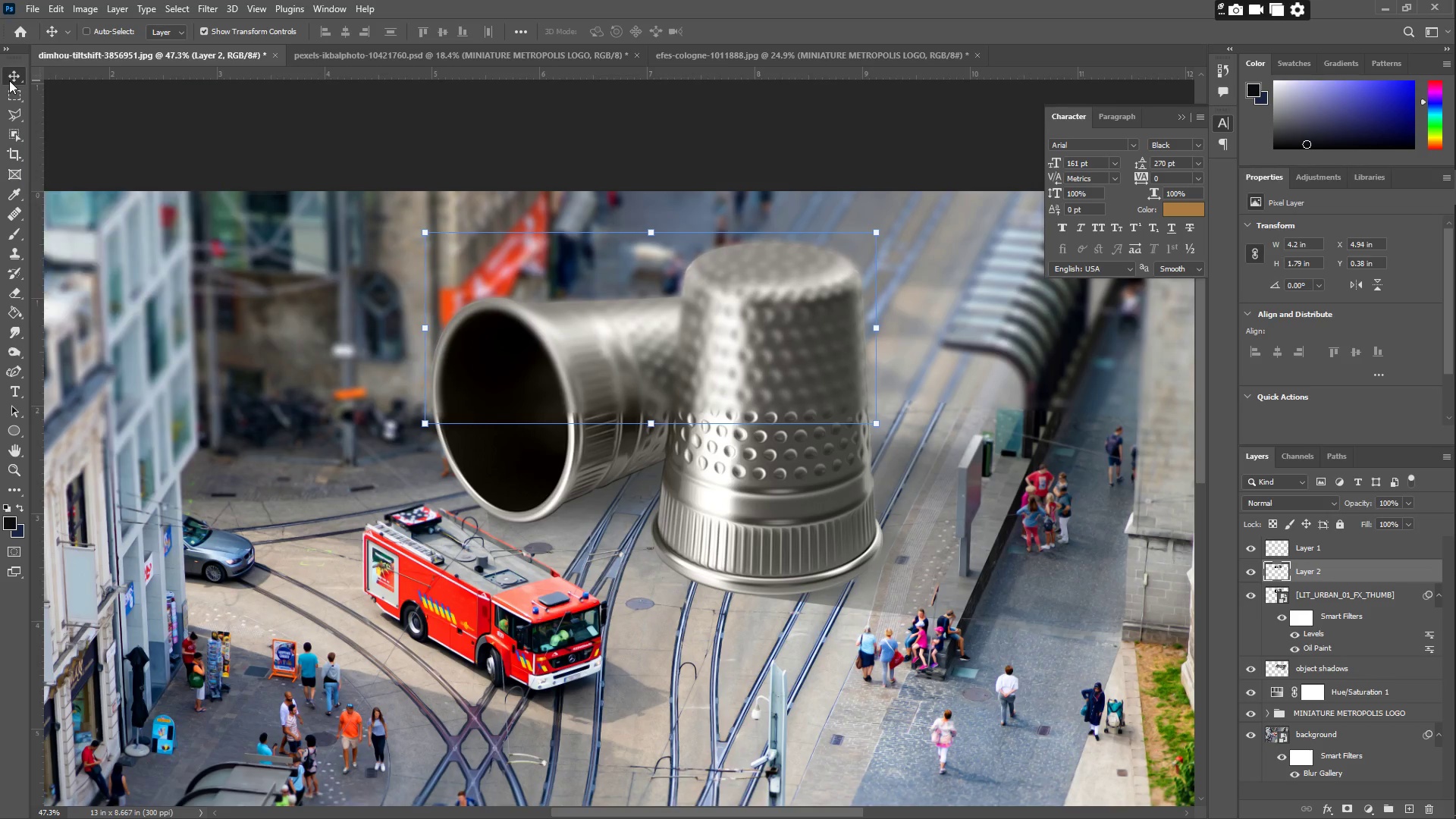 
key(ArrowDown)
 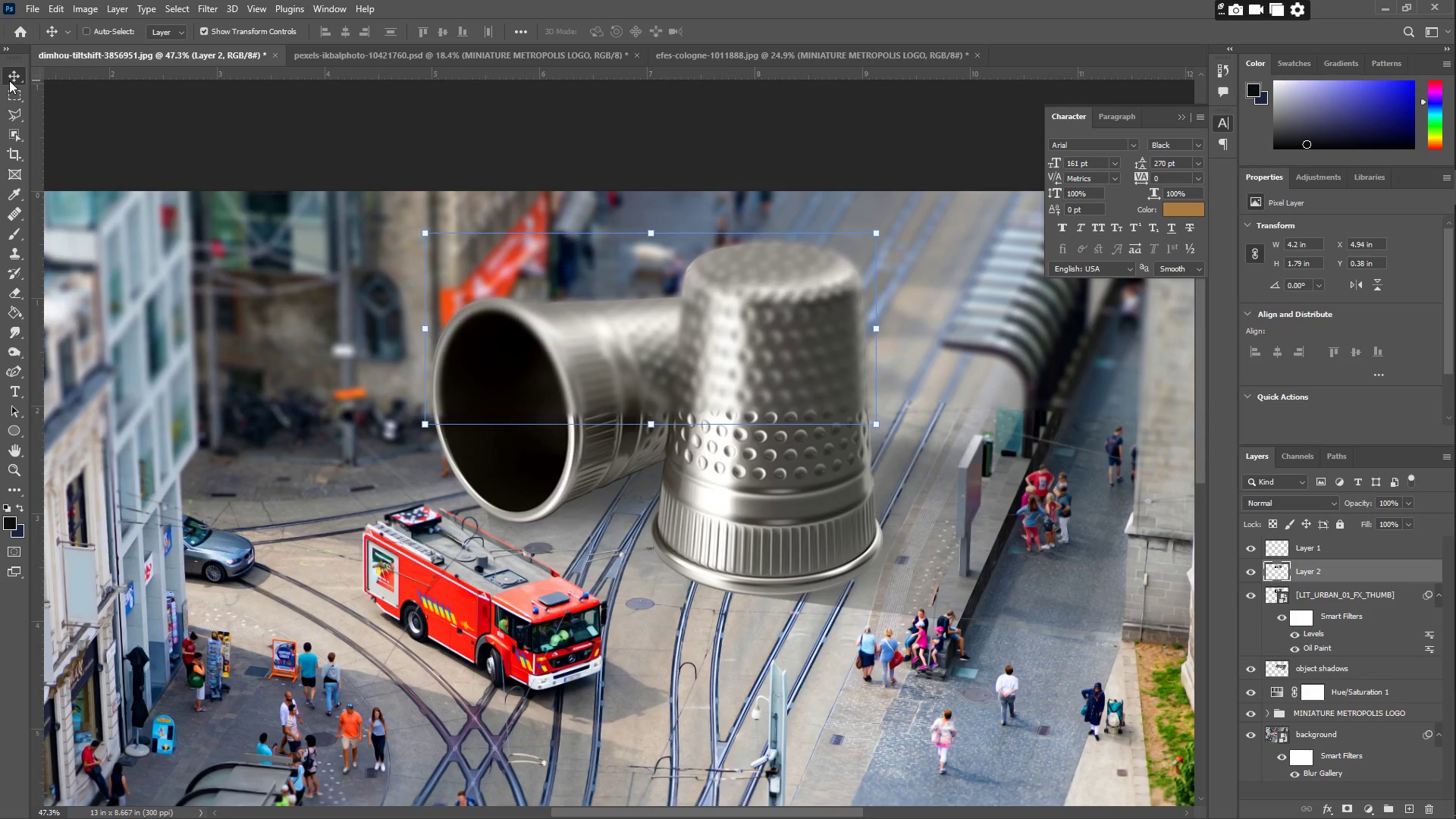 
key(ArrowRight)
 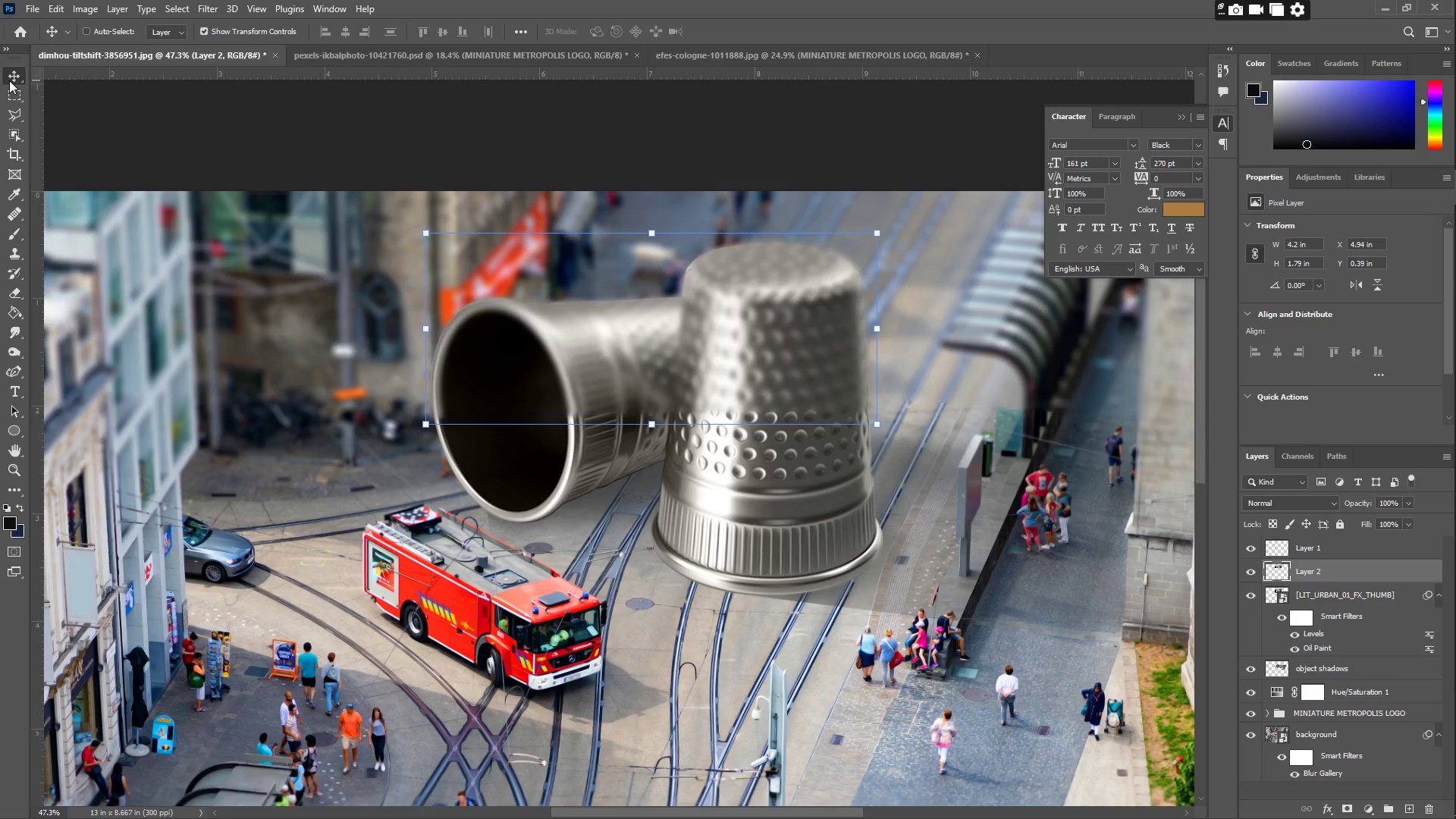 
key(ArrowDown)
 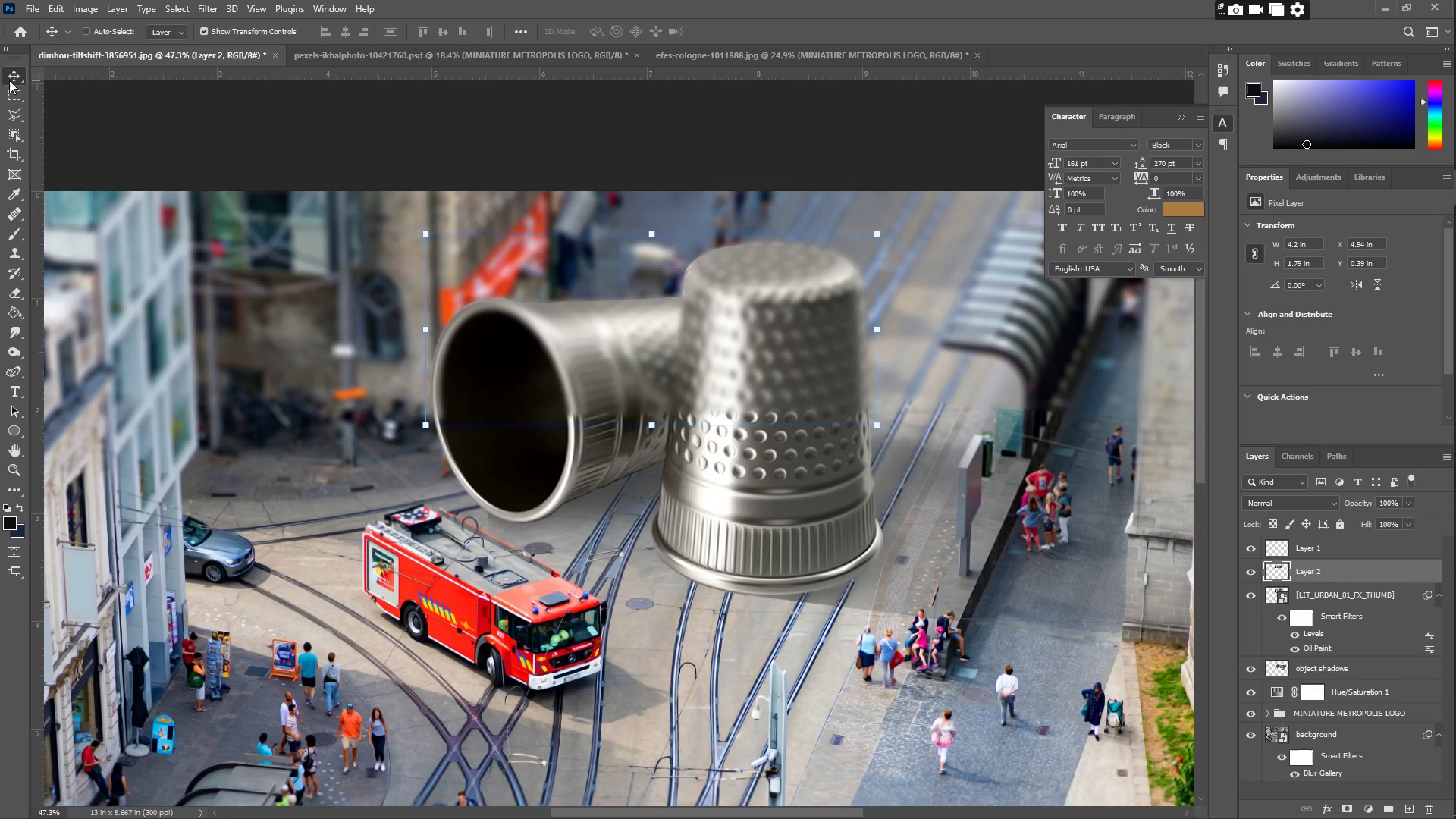 
key(ArrowRight)
 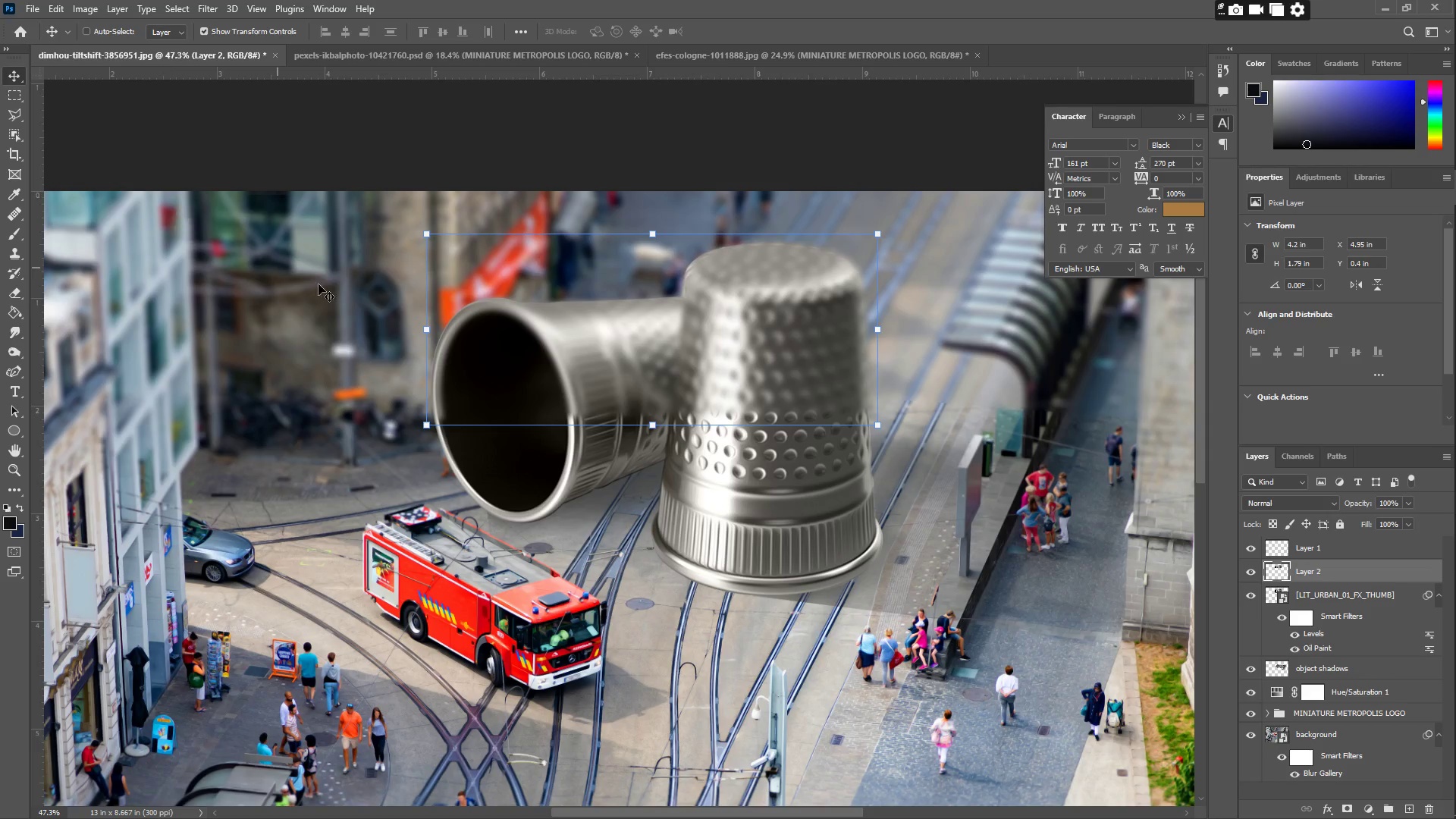 
key(ArrowUp)
 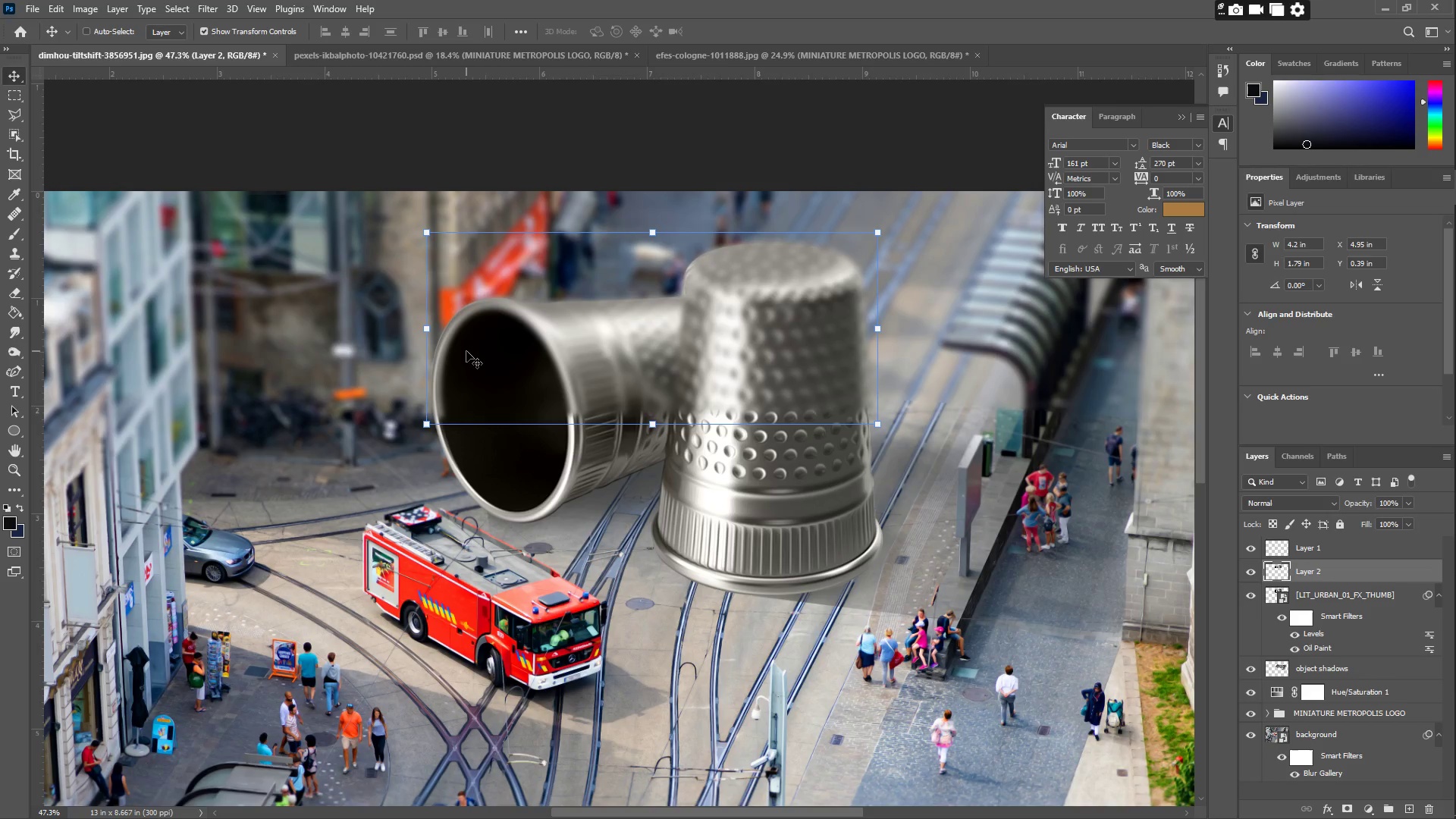 
type(ZZ)
 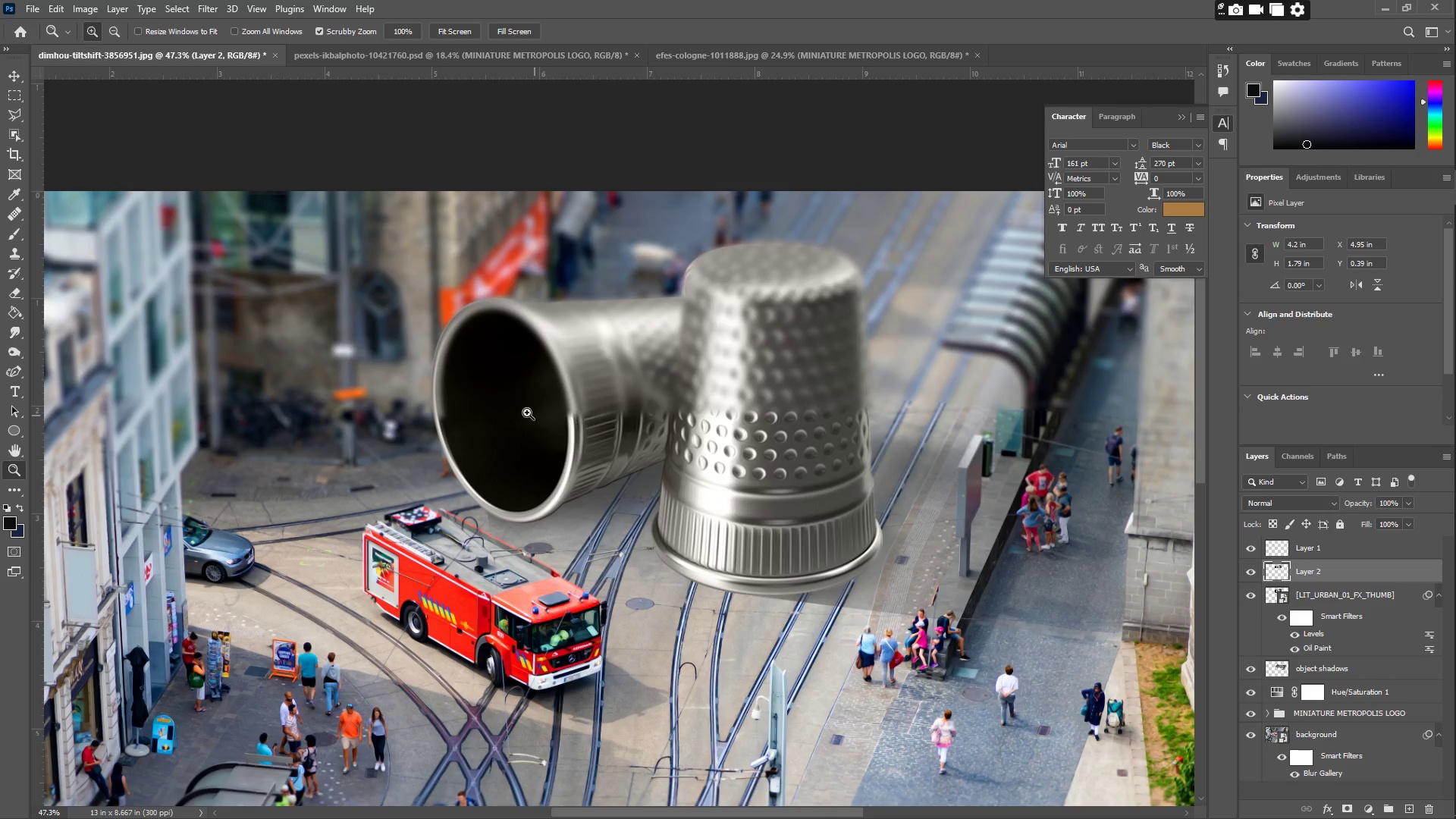 
left_click_drag(start_coordinate=[516, 405], to_coordinate=[446, 406])
 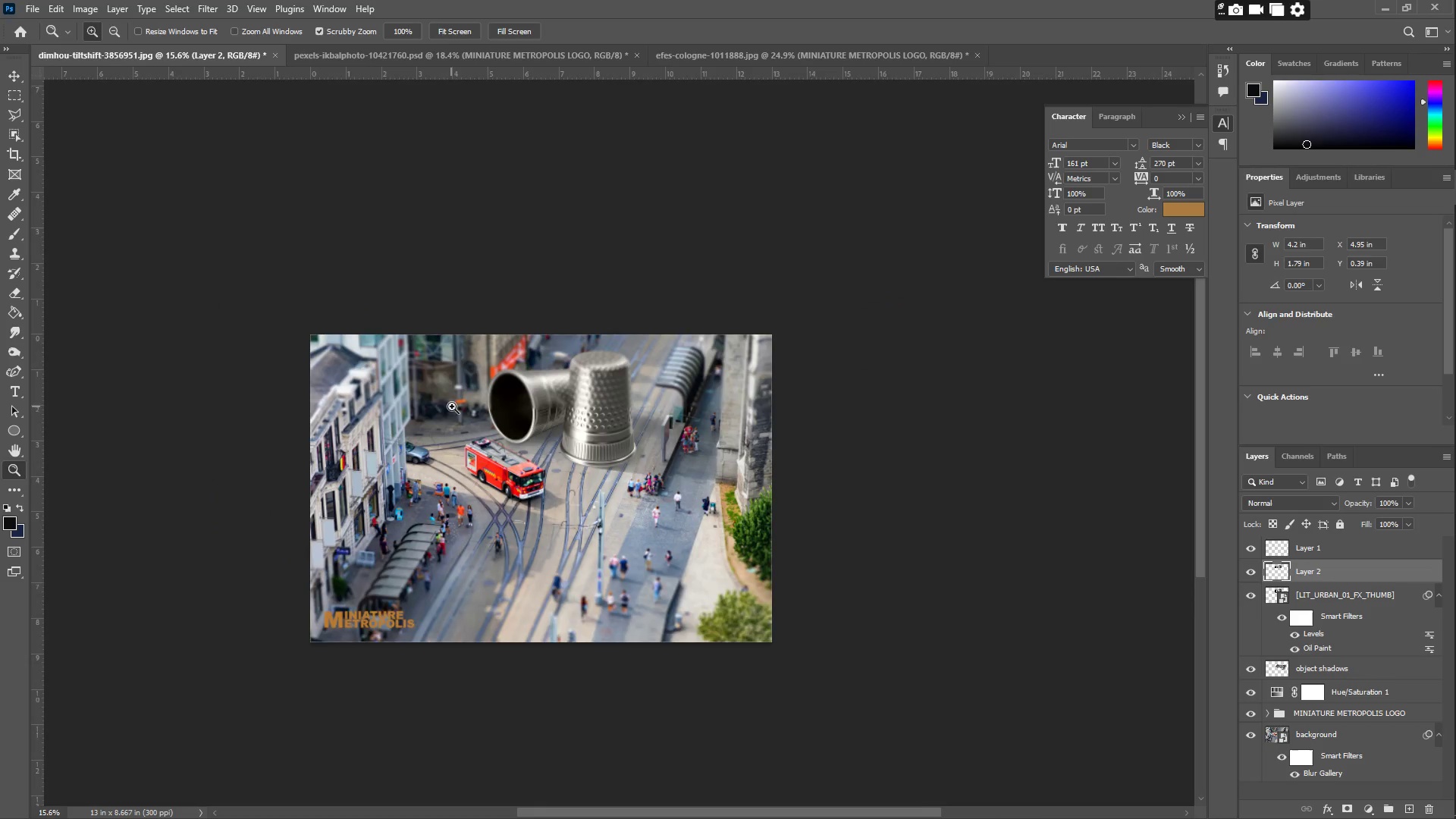 
left_click_drag(start_coordinate=[471, 400], to_coordinate=[537, 383])
 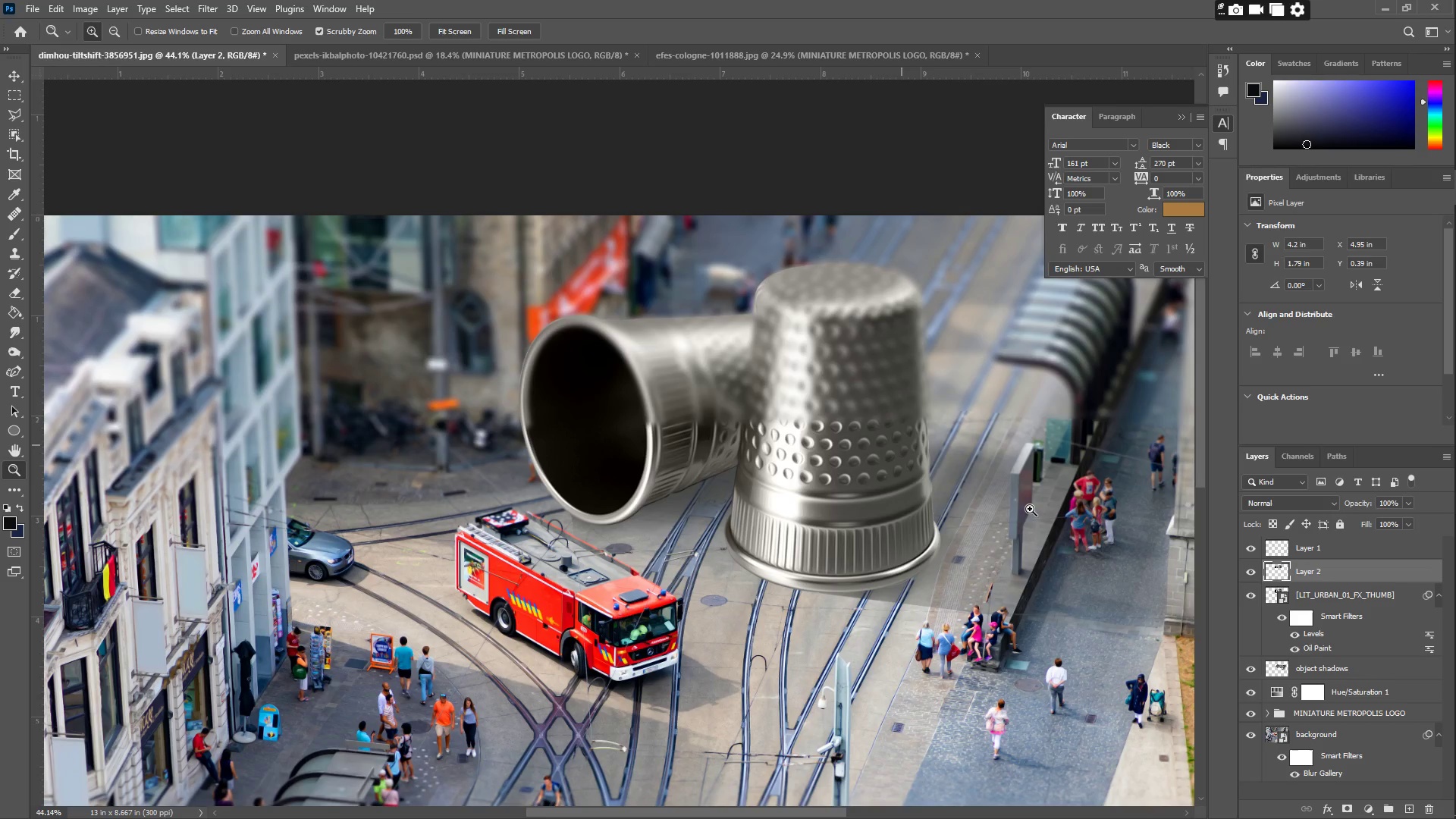 
wait(6.06)
 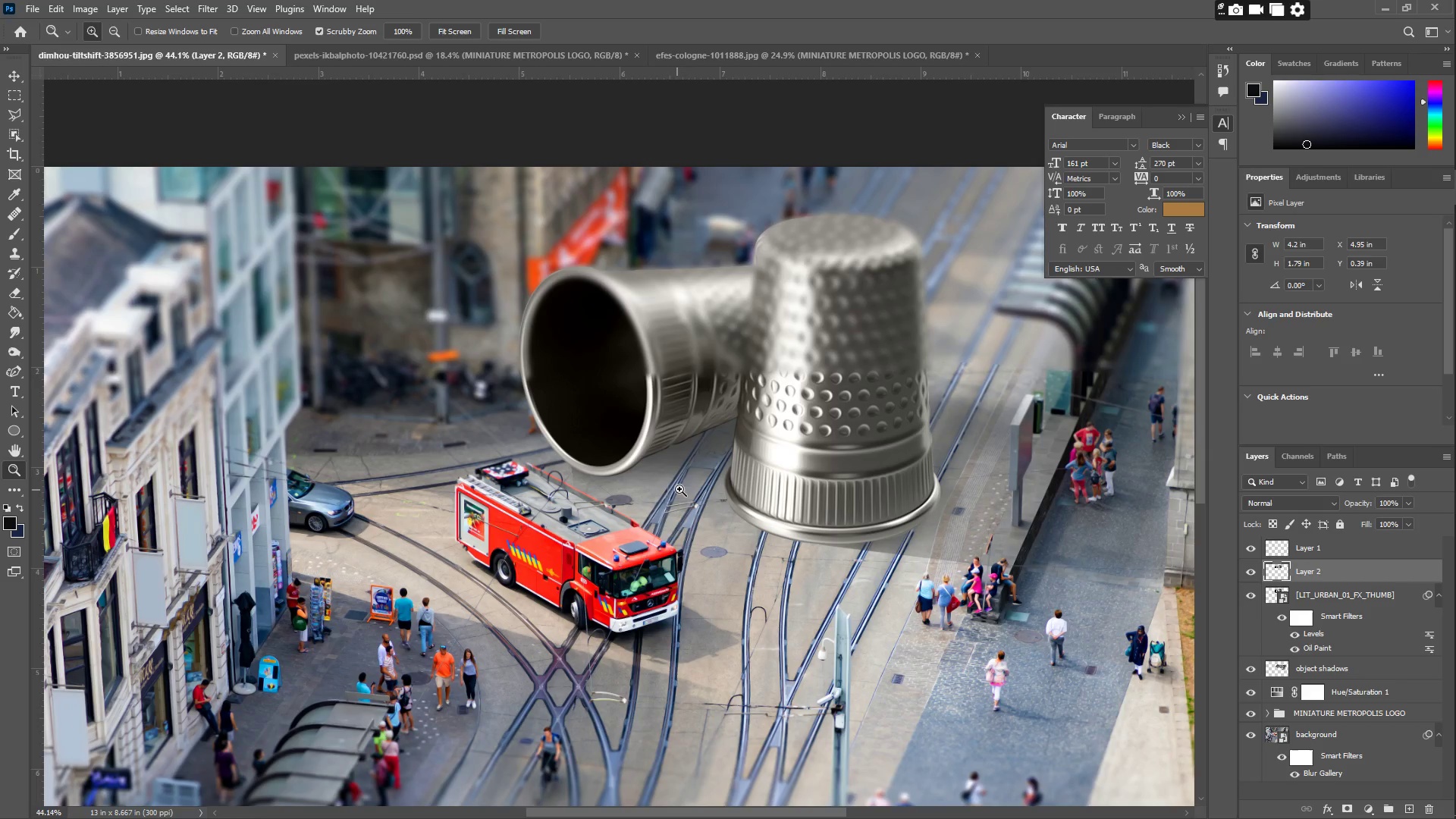 
type(ZZ)
 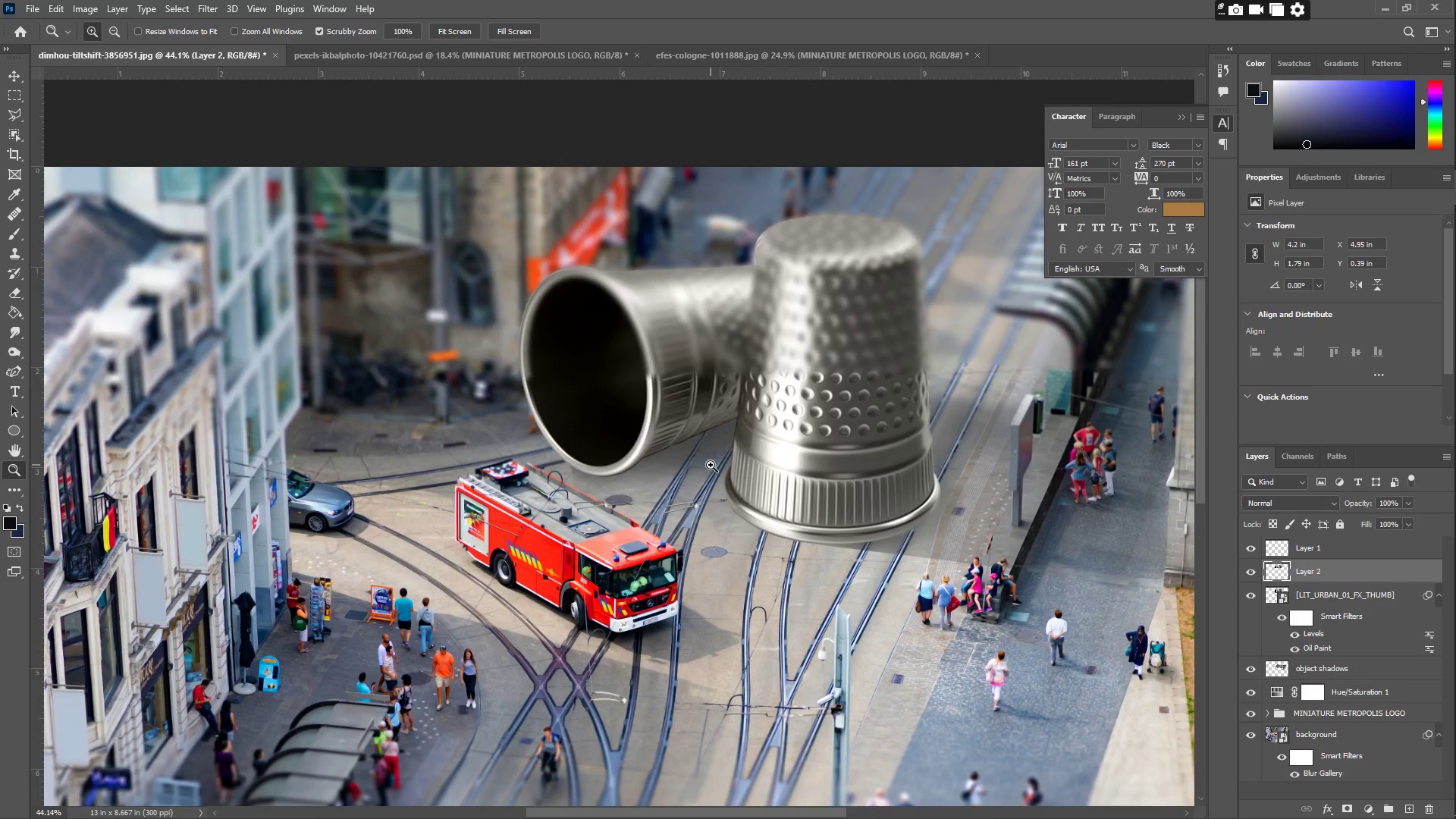 
left_click_drag(start_coordinate=[703, 463], to_coordinate=[635, 459])
 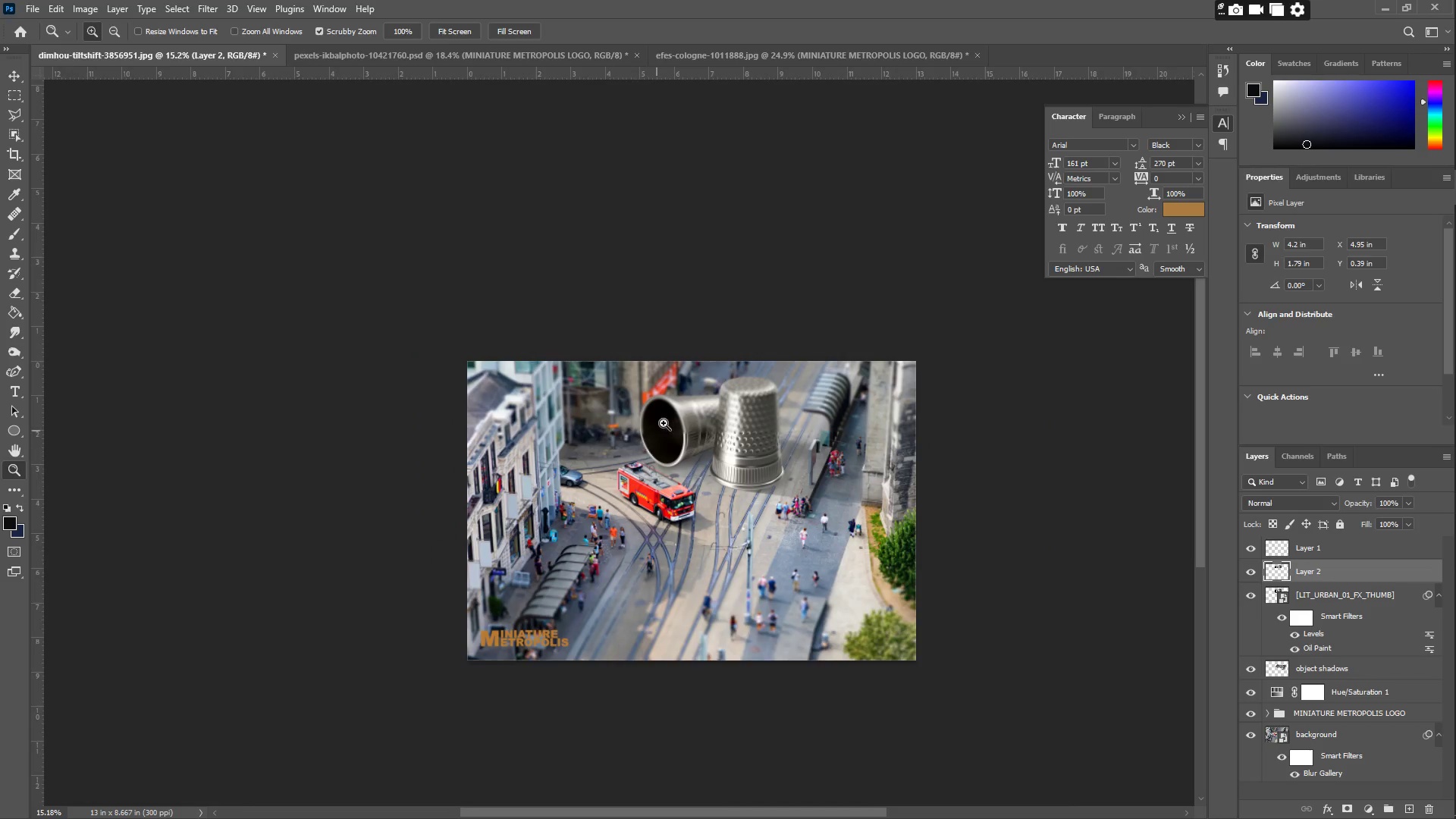 
scroll: coordinate [674, 491], scroll_direction: down, amount: 4.0
 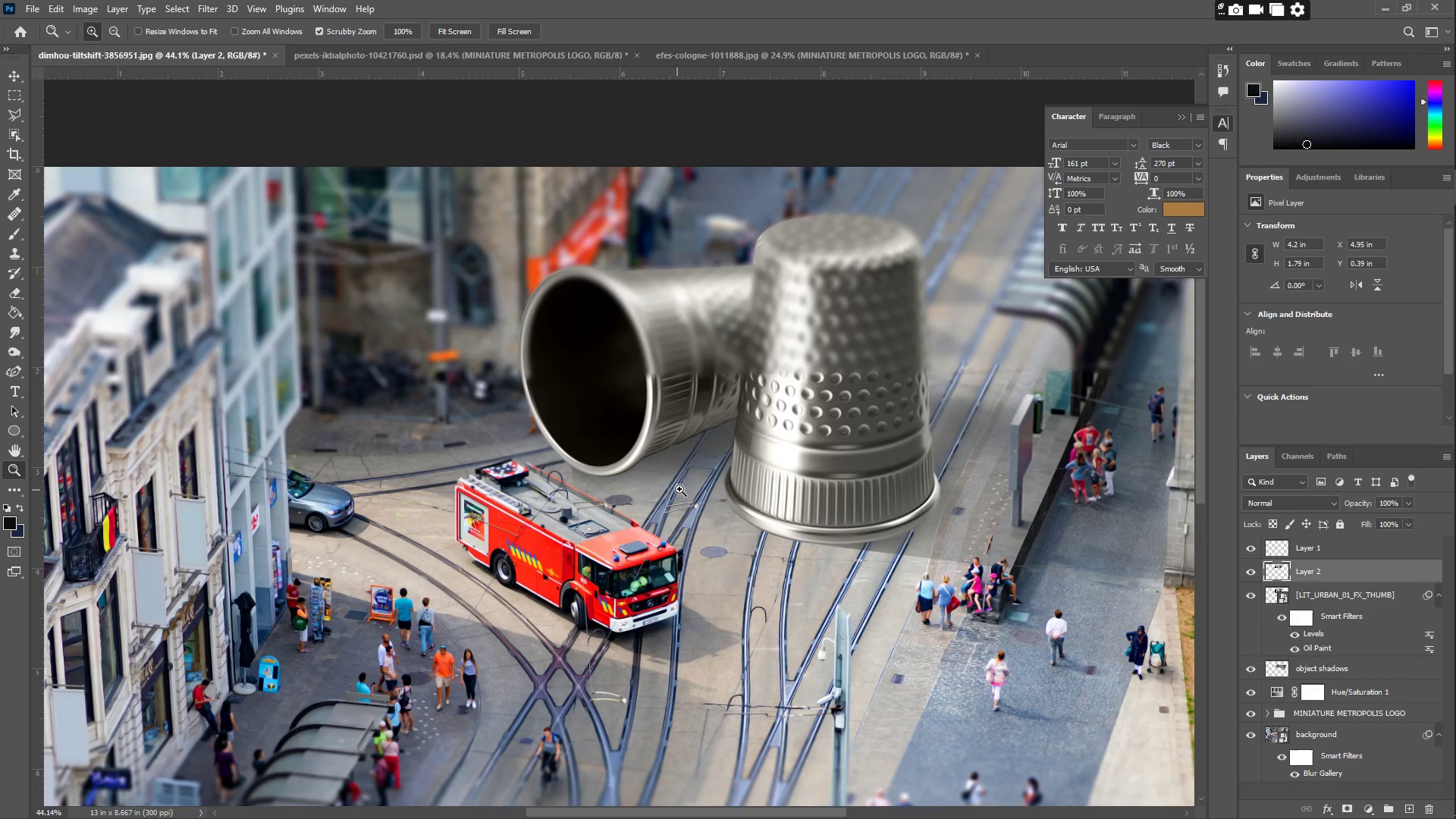 
left_click_drag(start_coordinate=[675, 418], to_coordinate=[780, 400])
 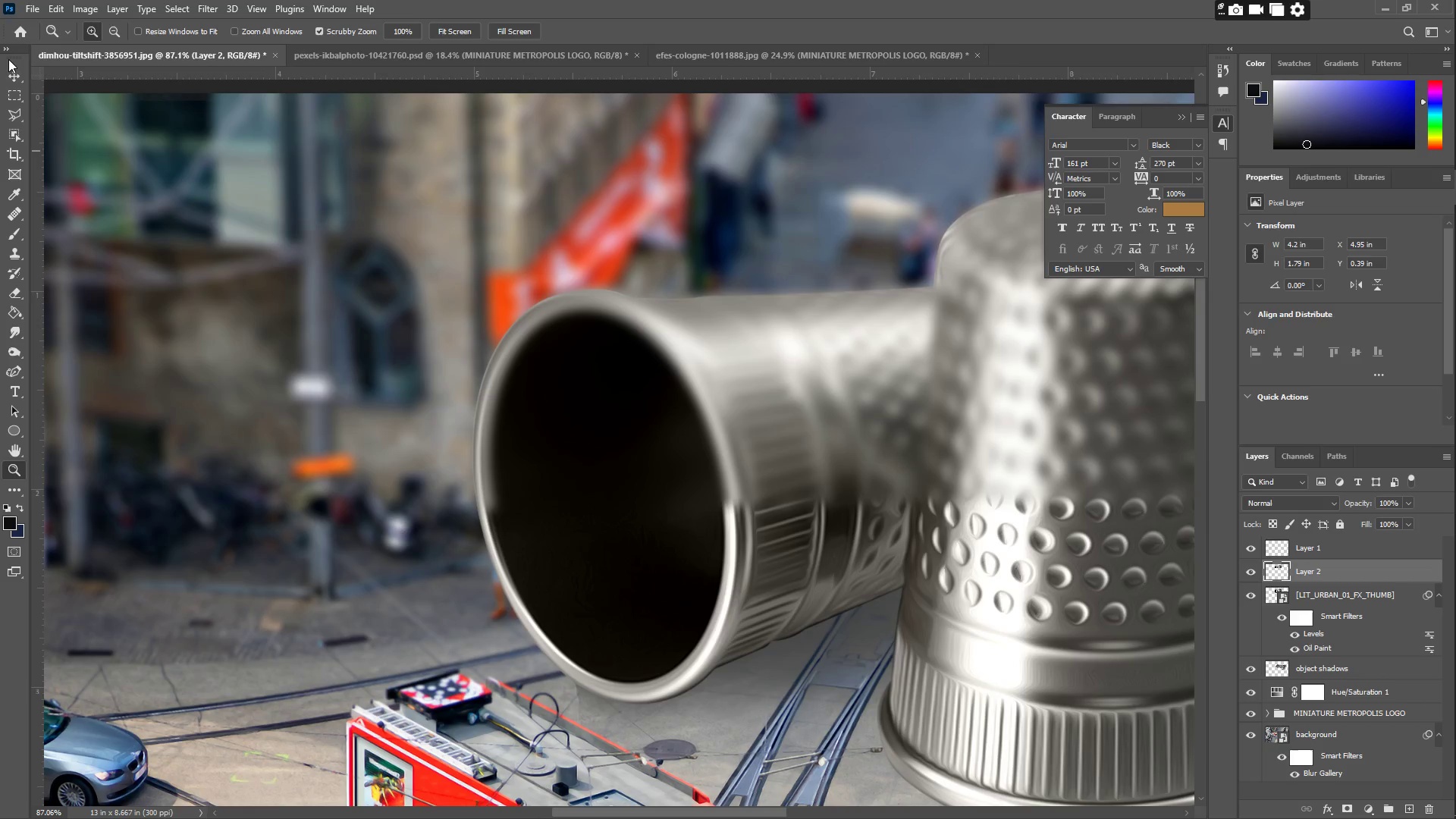 
left_click([13, 75])
 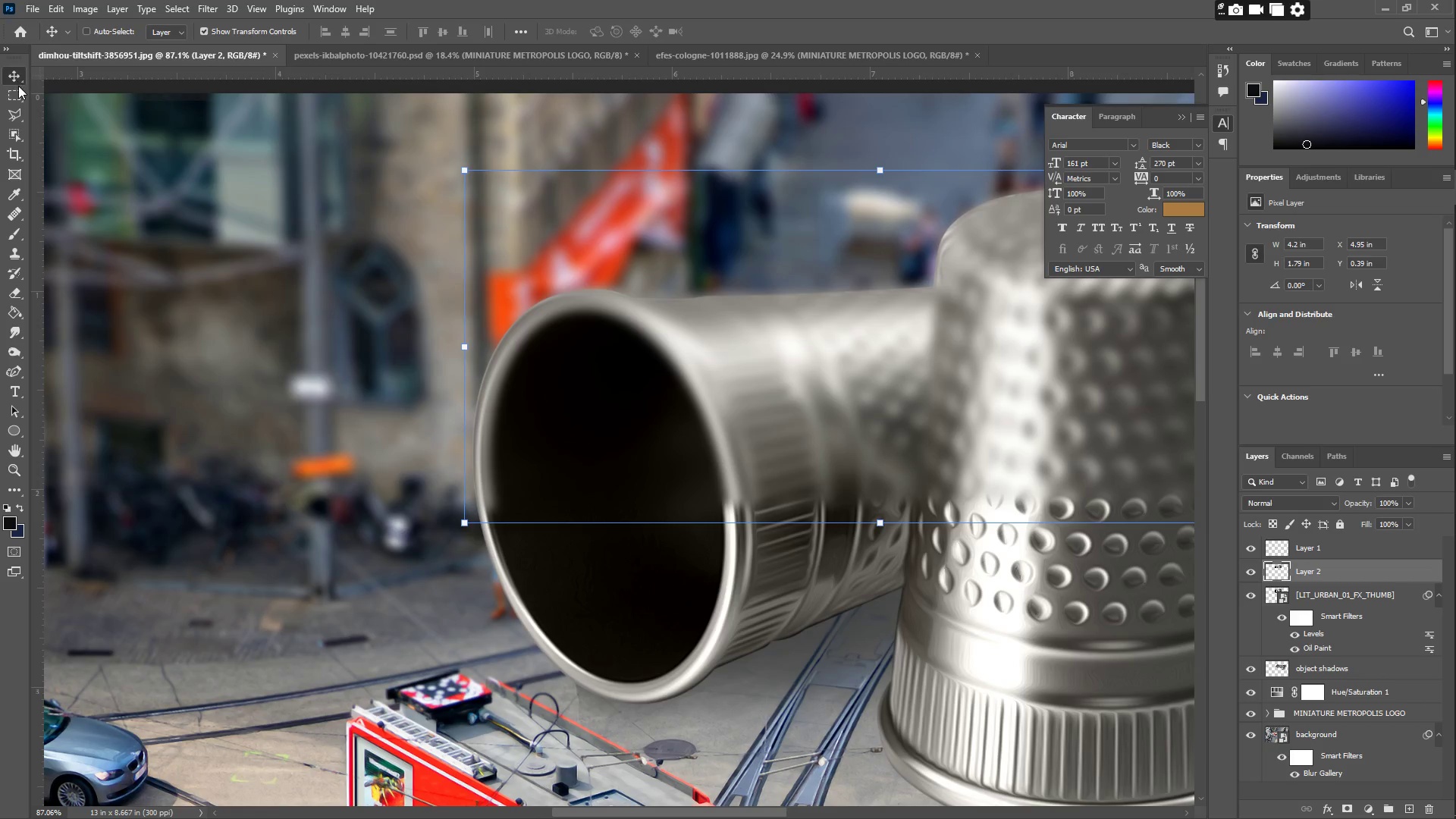 
key(ArrowLeft)
 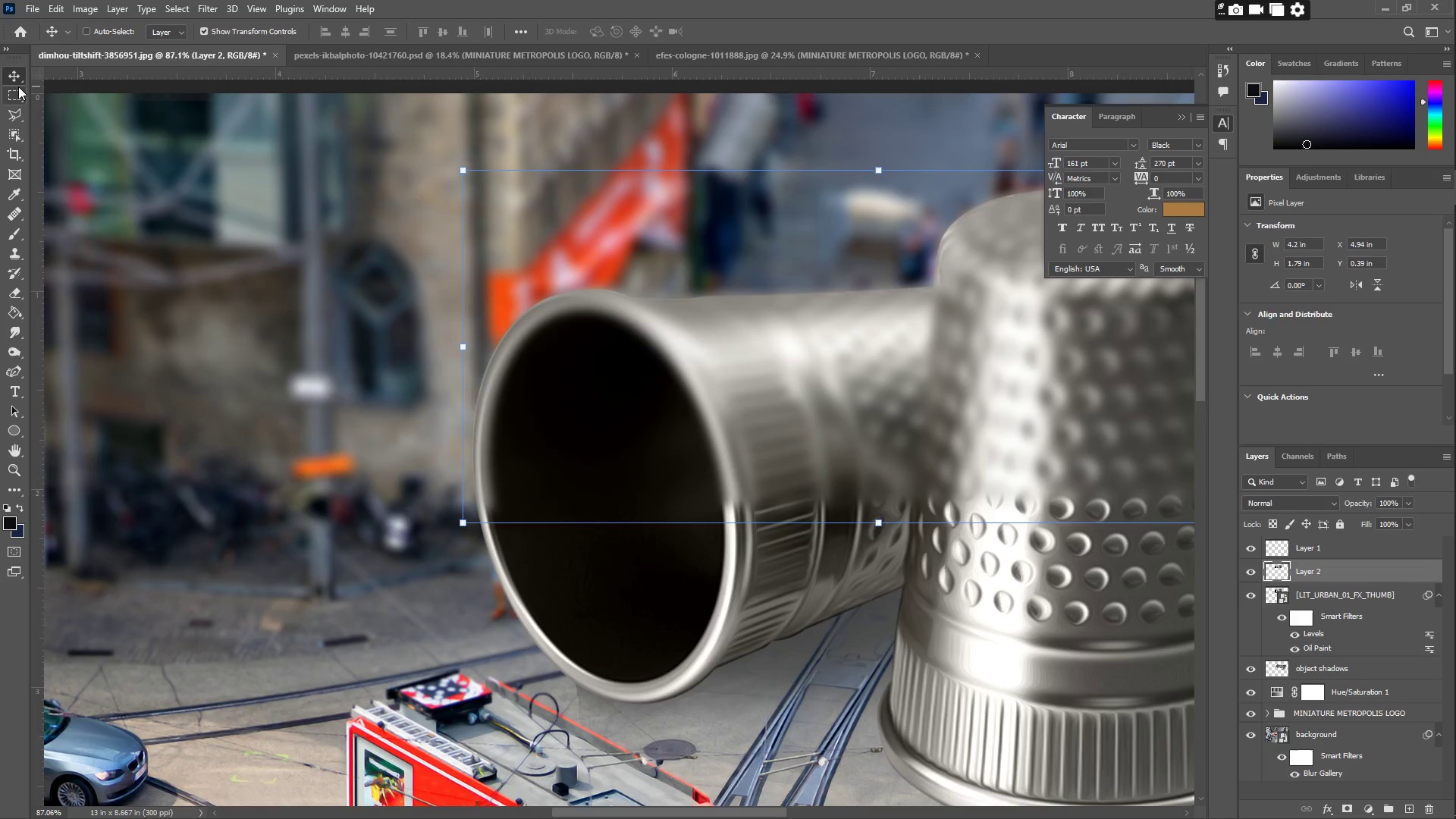 
key(ArrowLeft)
 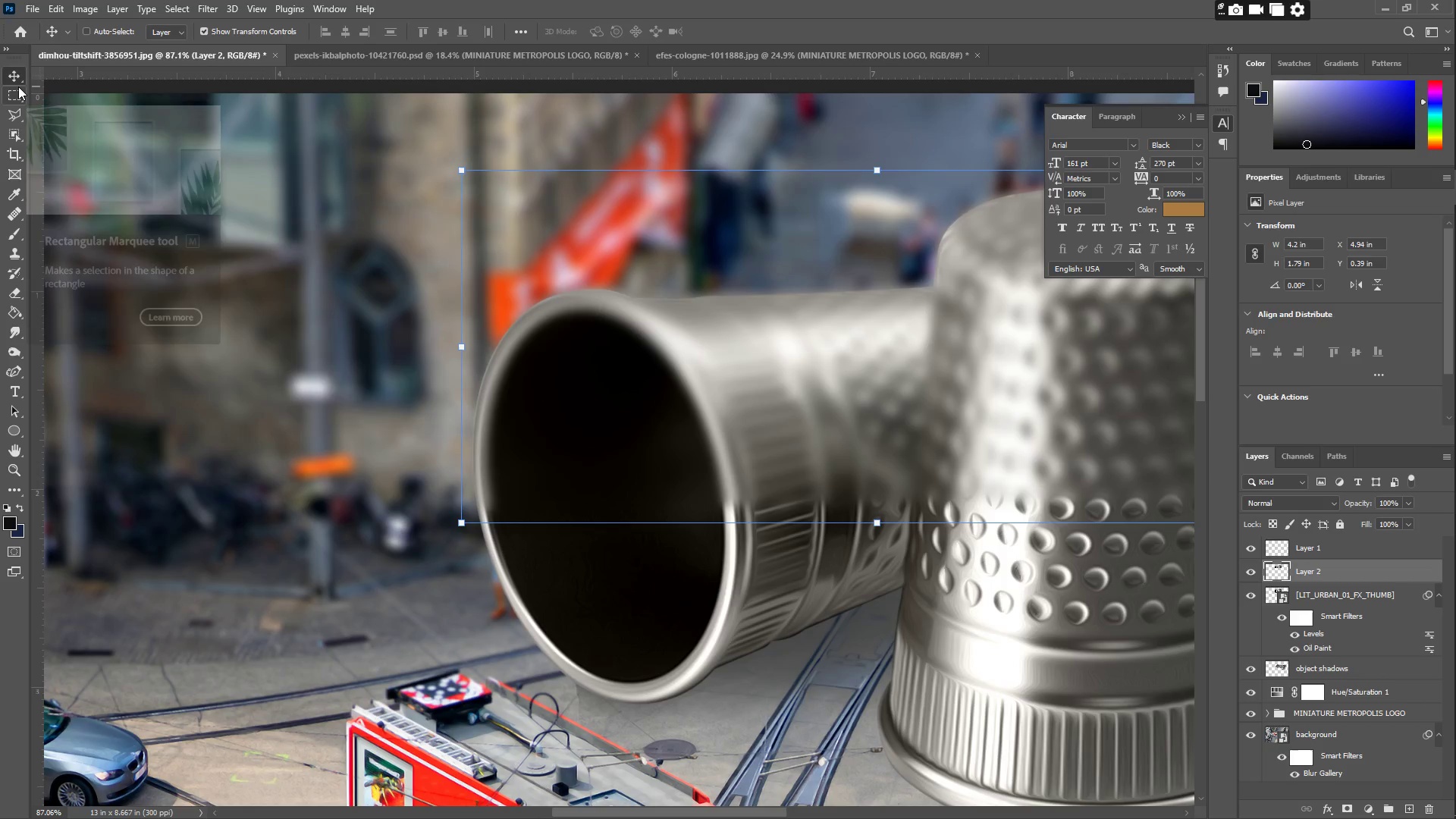 
key(ArrowLeft)
 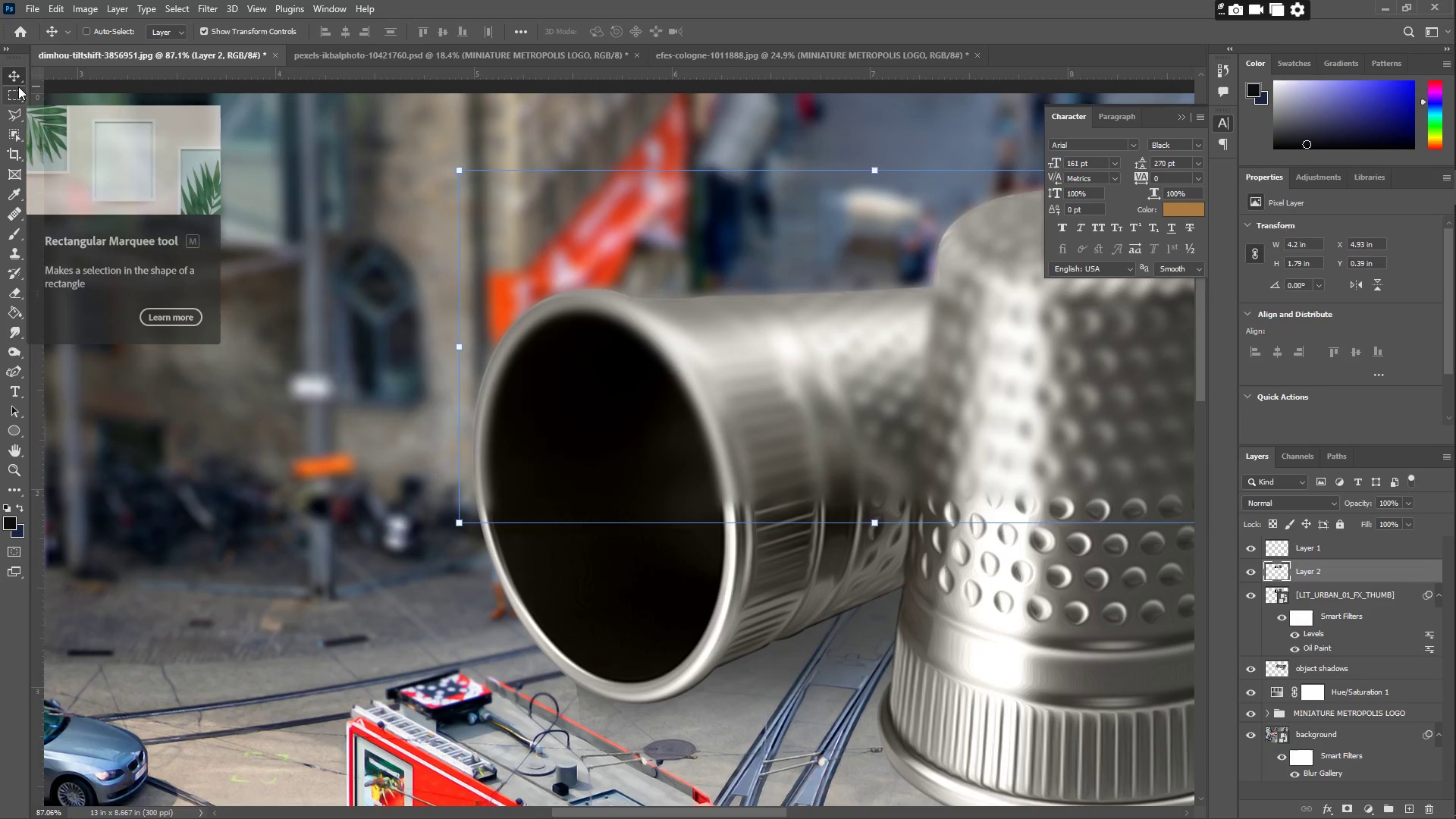 
key(ArrowLeft)
 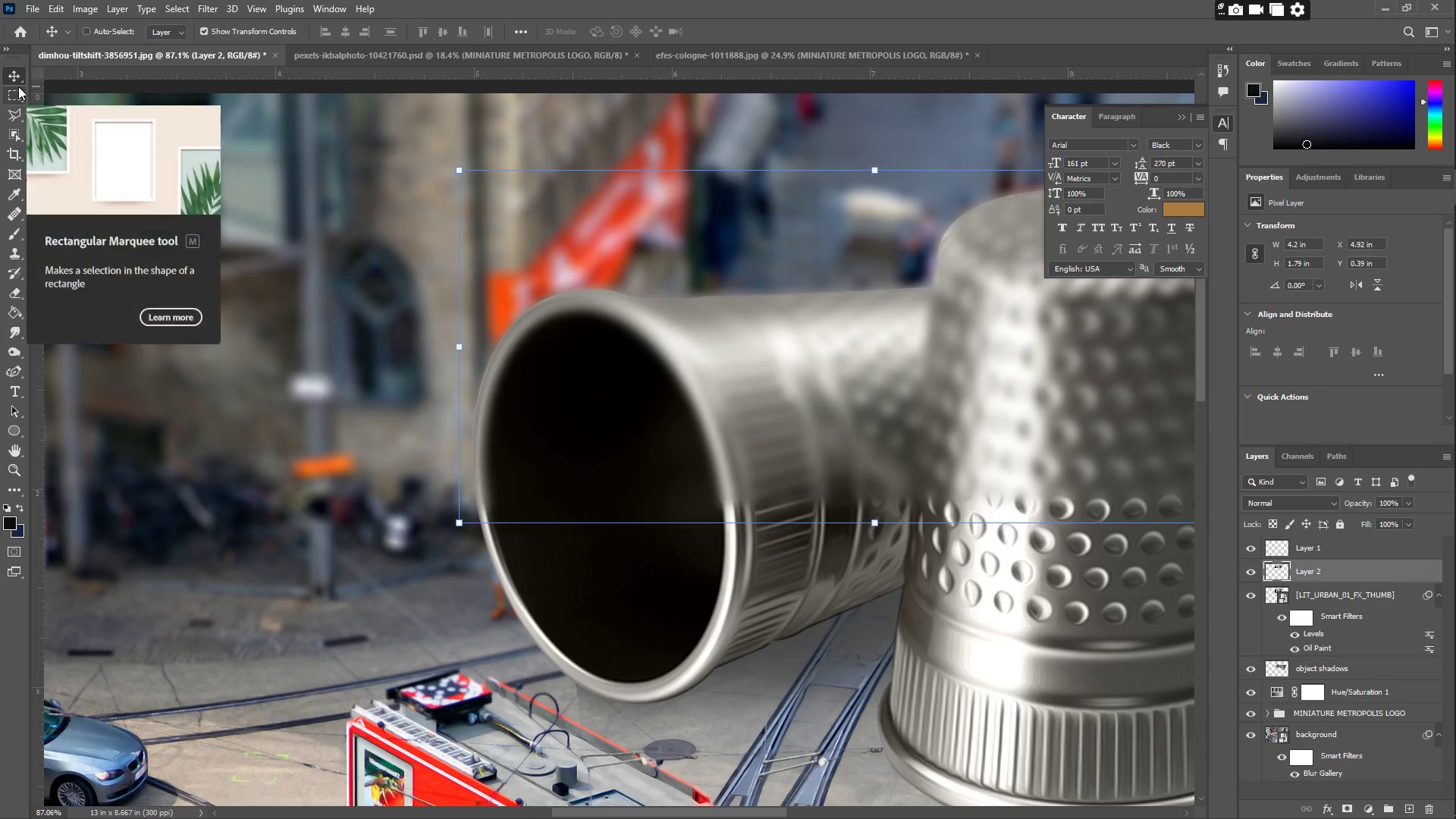 
key(ArrowLeft)
 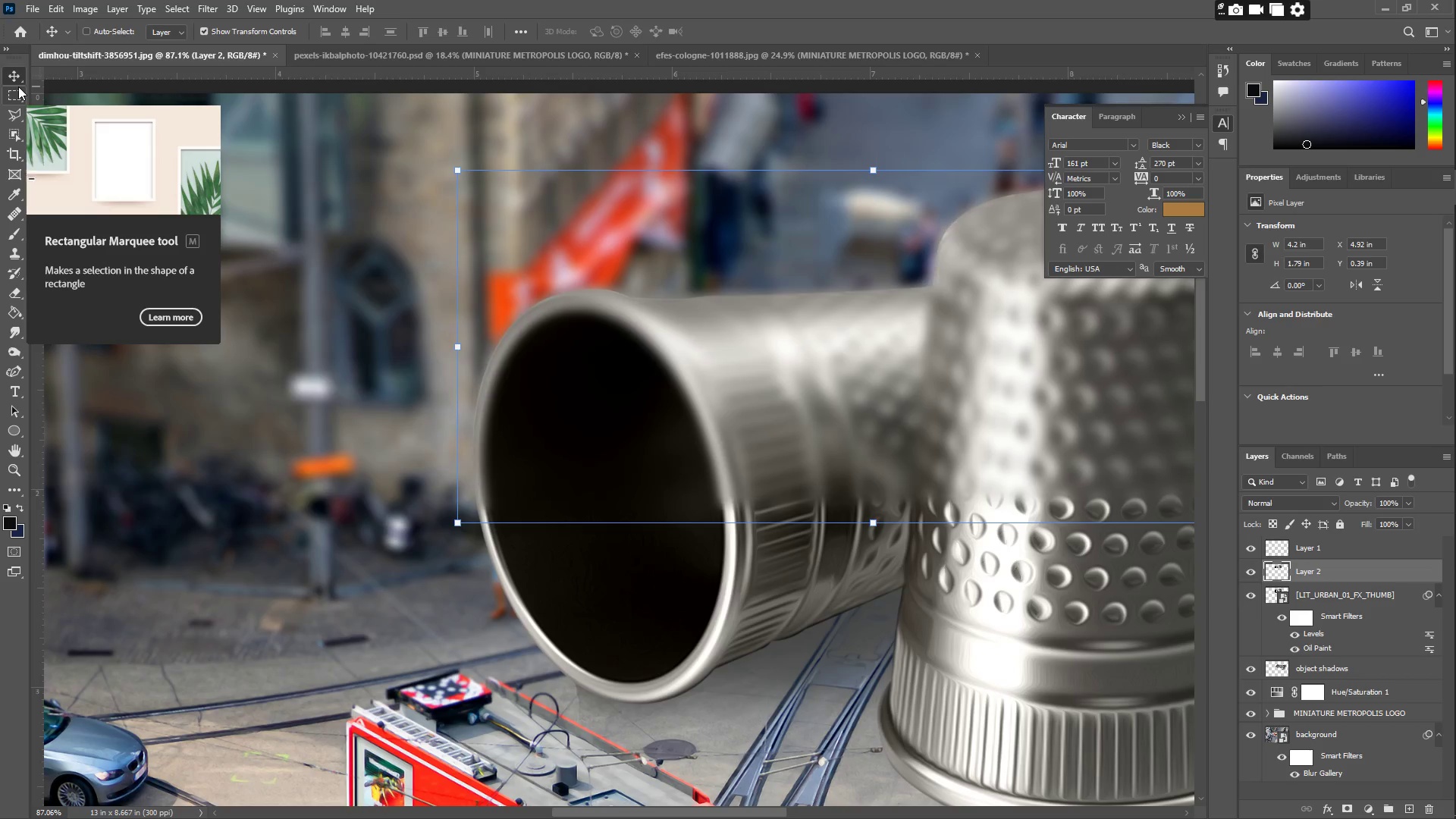 
key(ArrowLeft)
 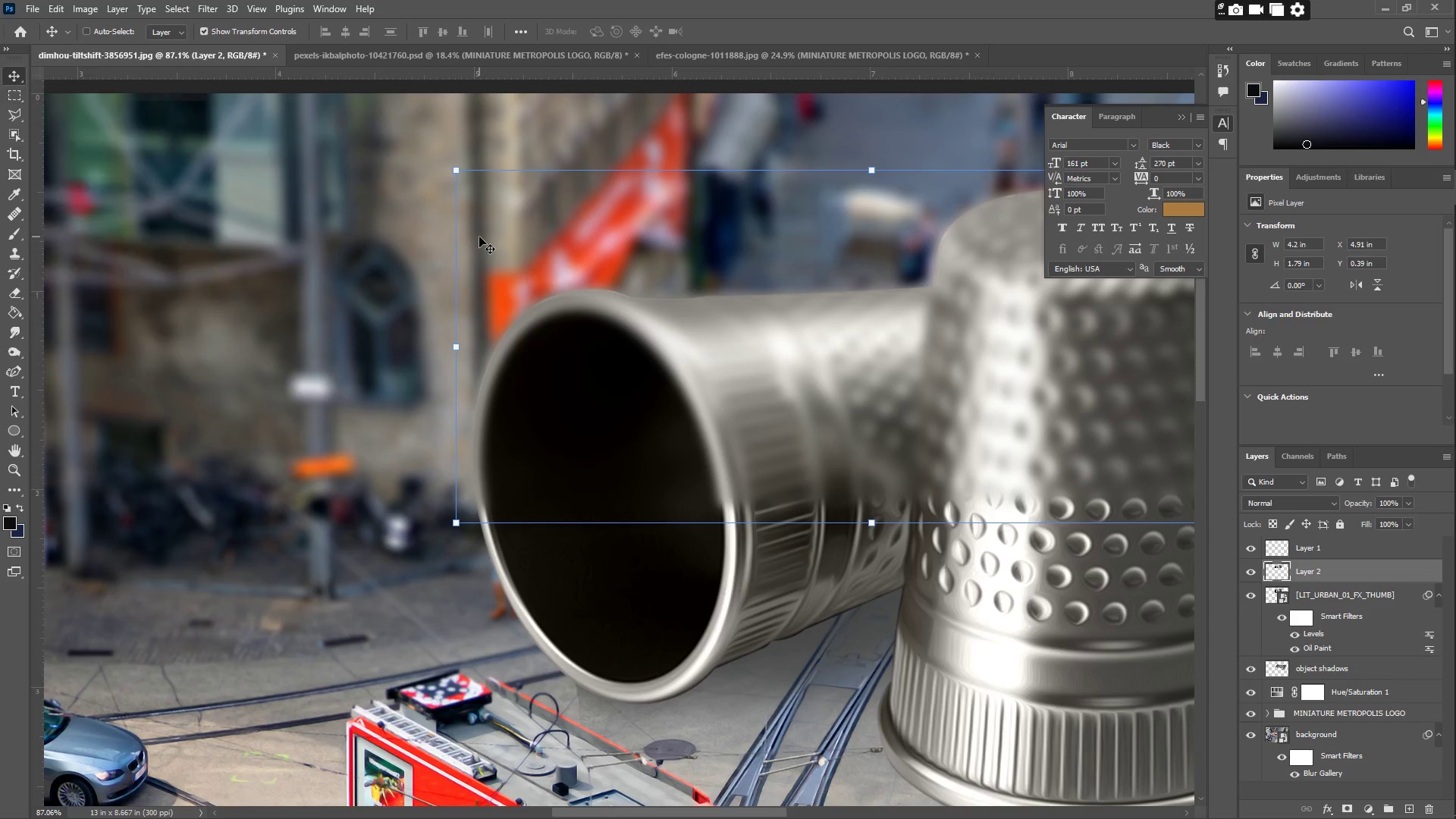 
type(ZZ)
 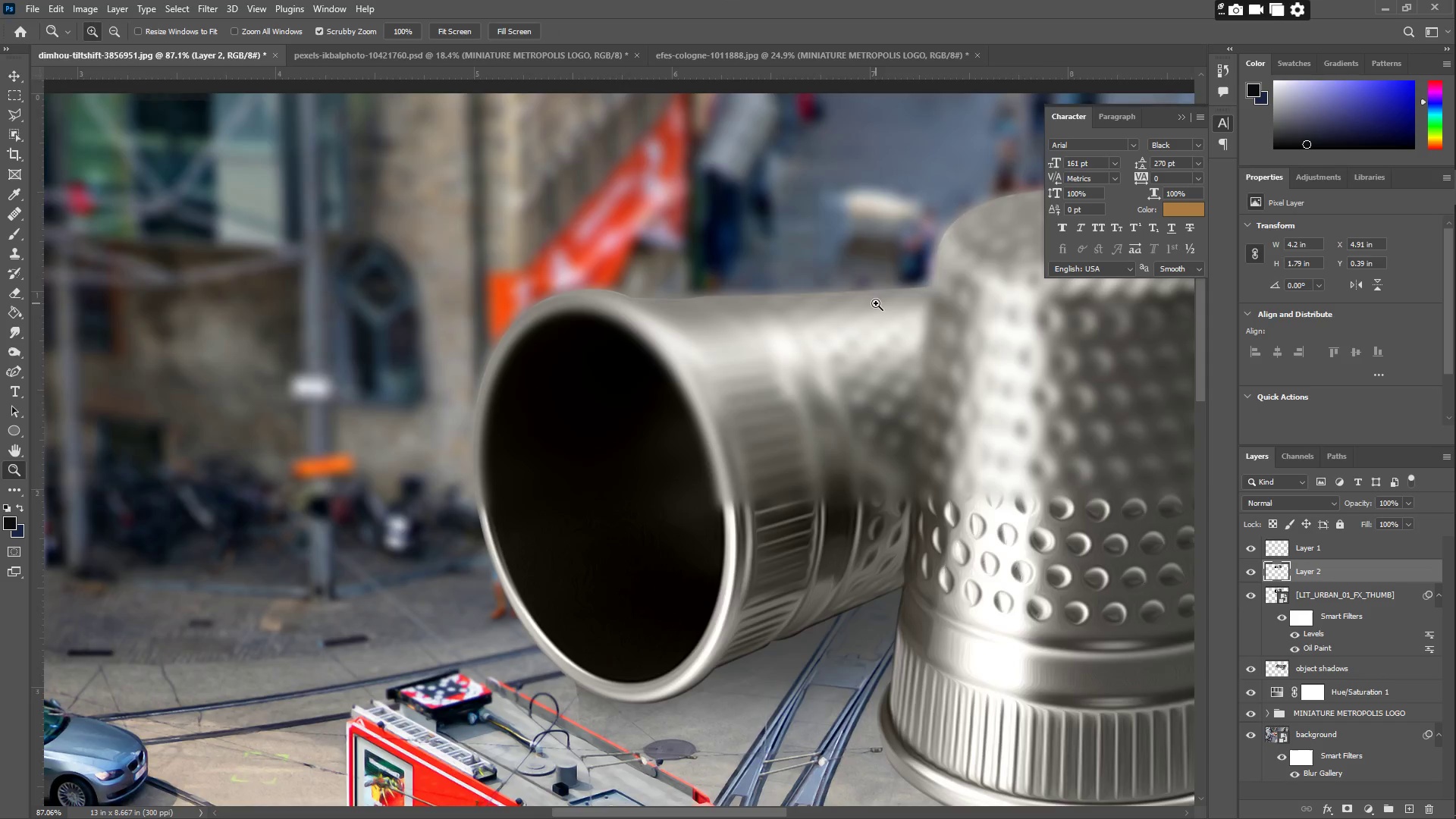 
left_click_drag(start_coordinate=[871, 303], to_coordinate=[825, 294])
 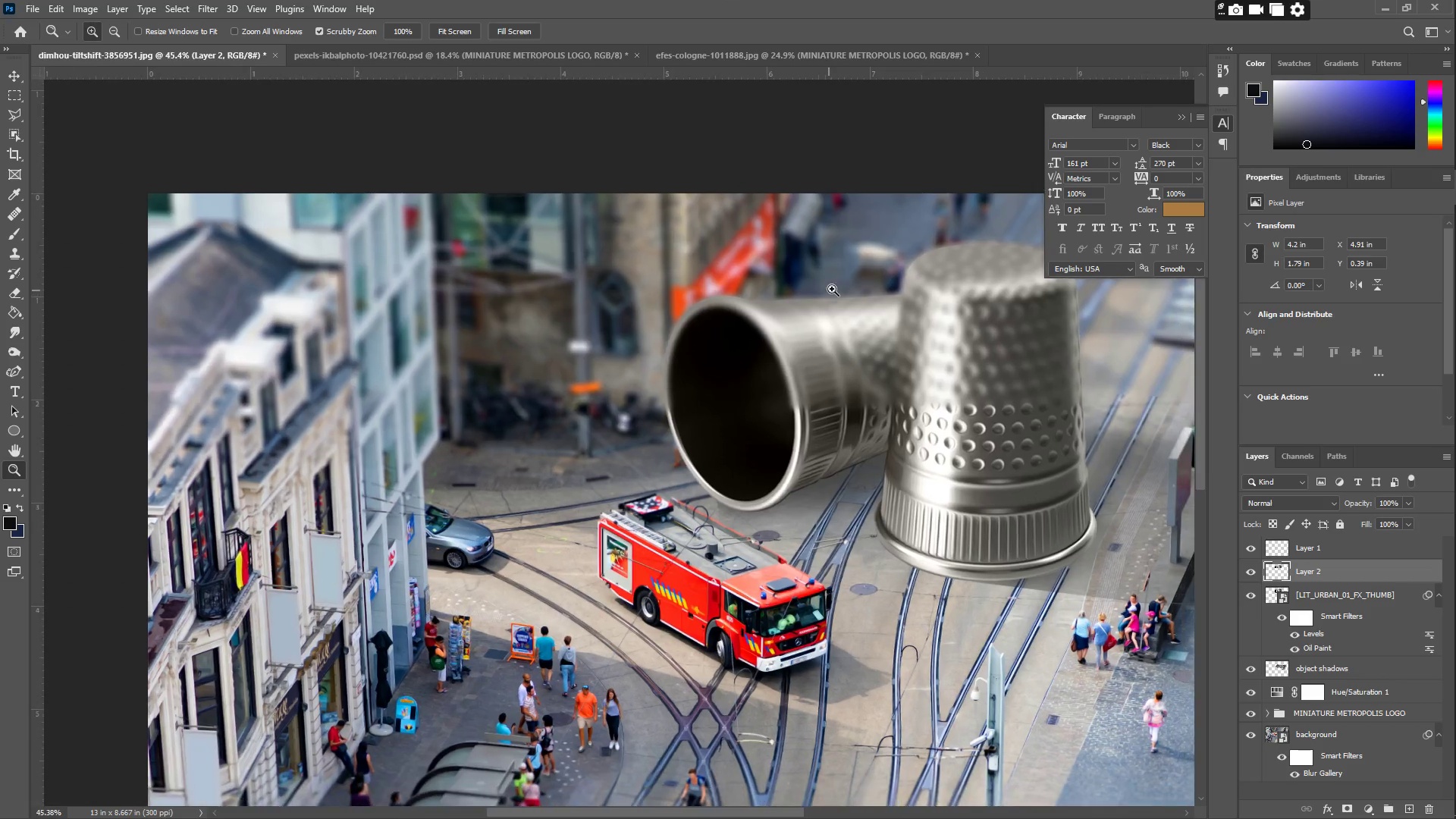 
hold_key(key=Space, duration=1.5)
 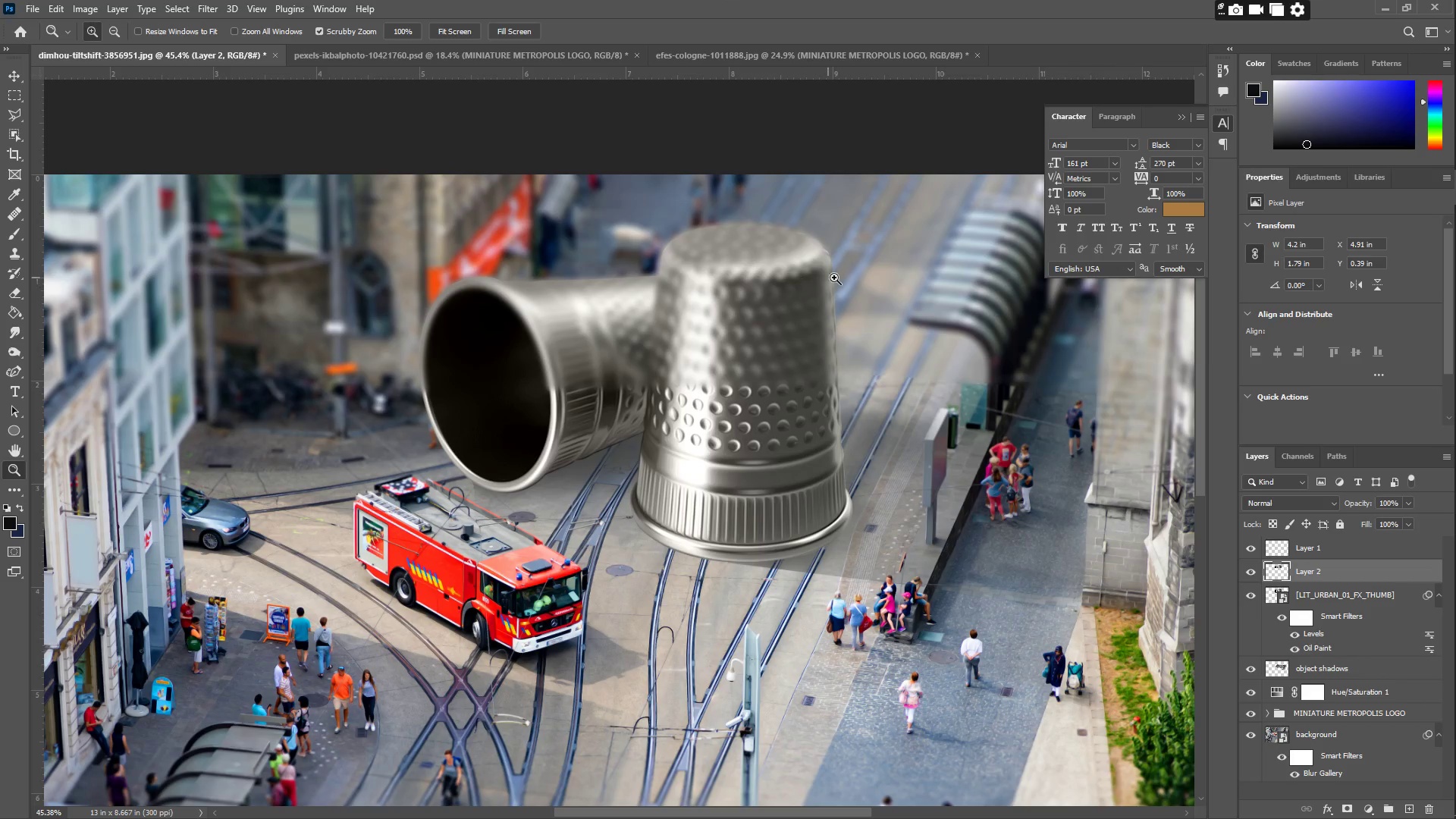 
left_click_drag(start_coordinate=[676, 315], to_coordinate=[645, 310])
 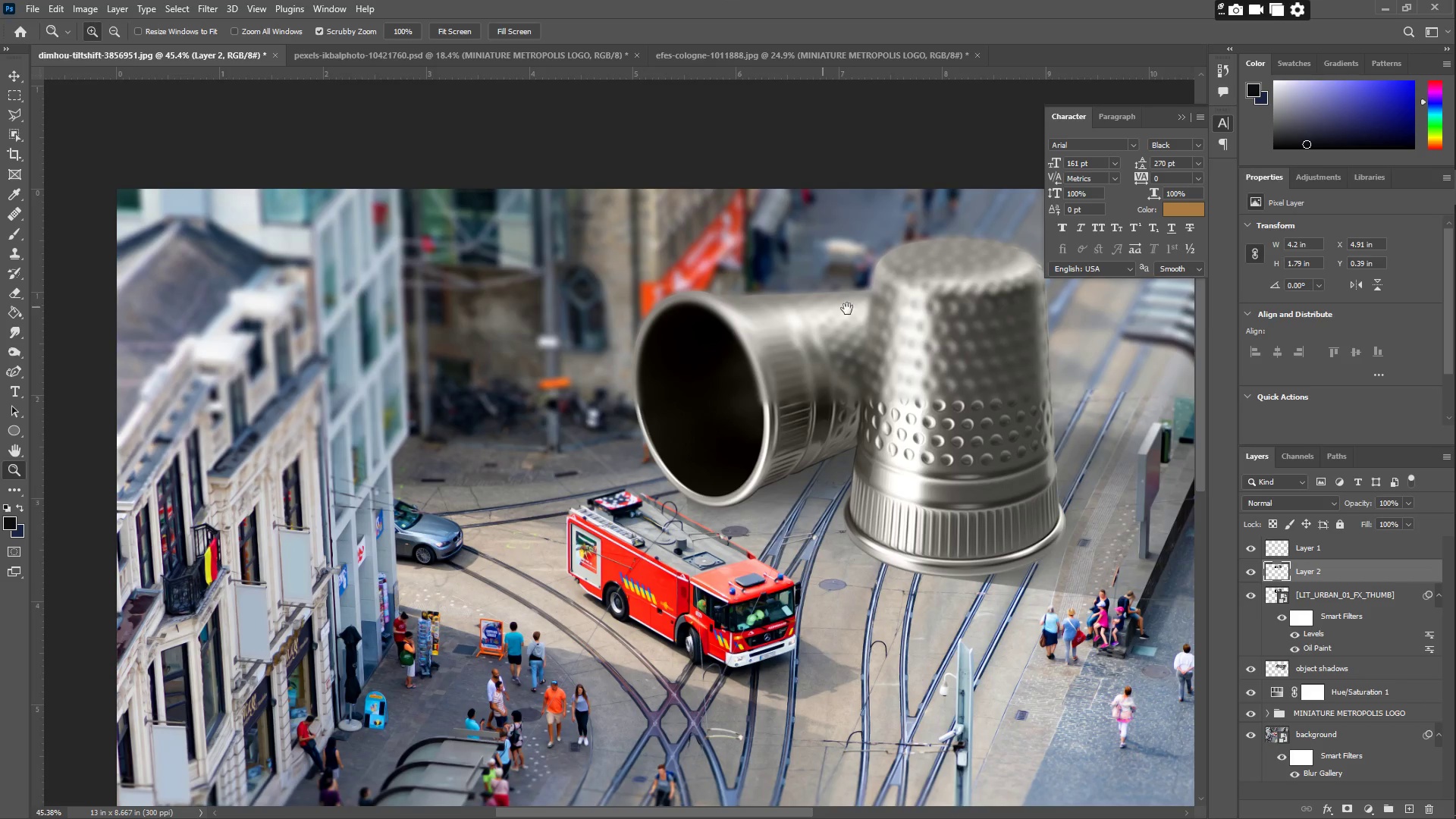 
left_click_drag(start_coordinate=[874, 313], to_coordinate=[661, 299])
 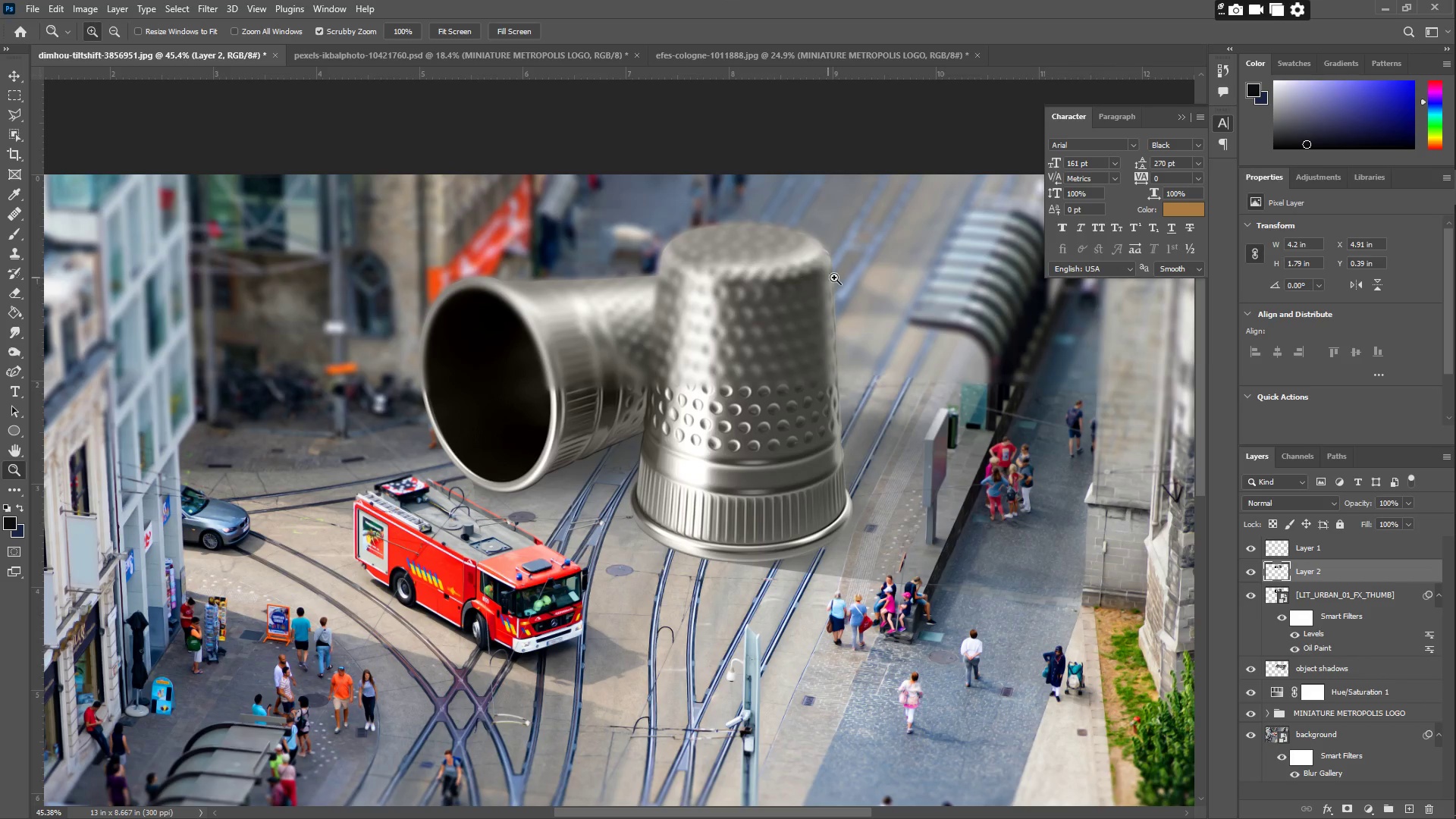 
hold_key(key=Space, duration=0.38)
 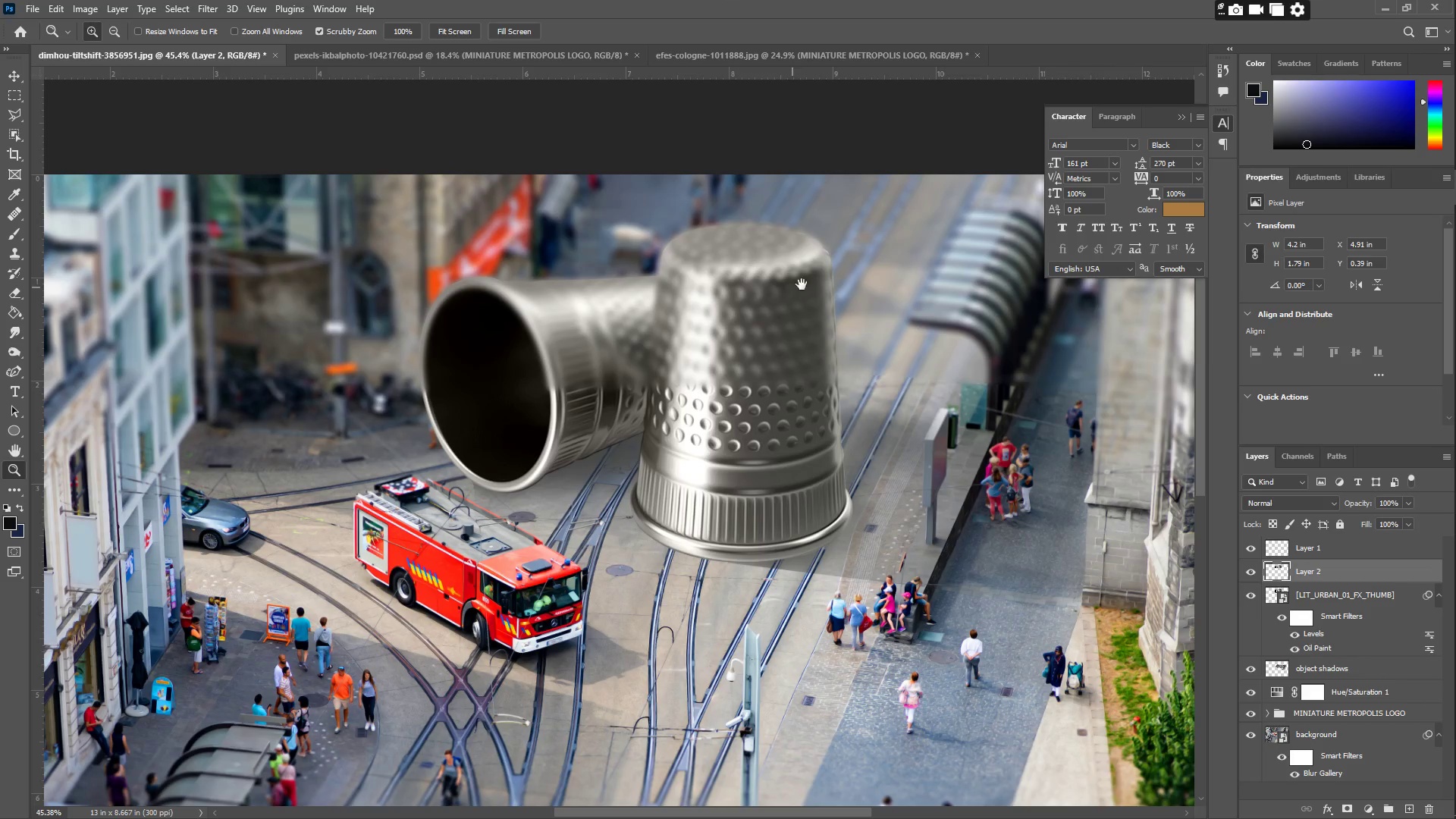 
left_click_drag(start_coordinate=[833, 278], to_coordinate=[875, 278])
 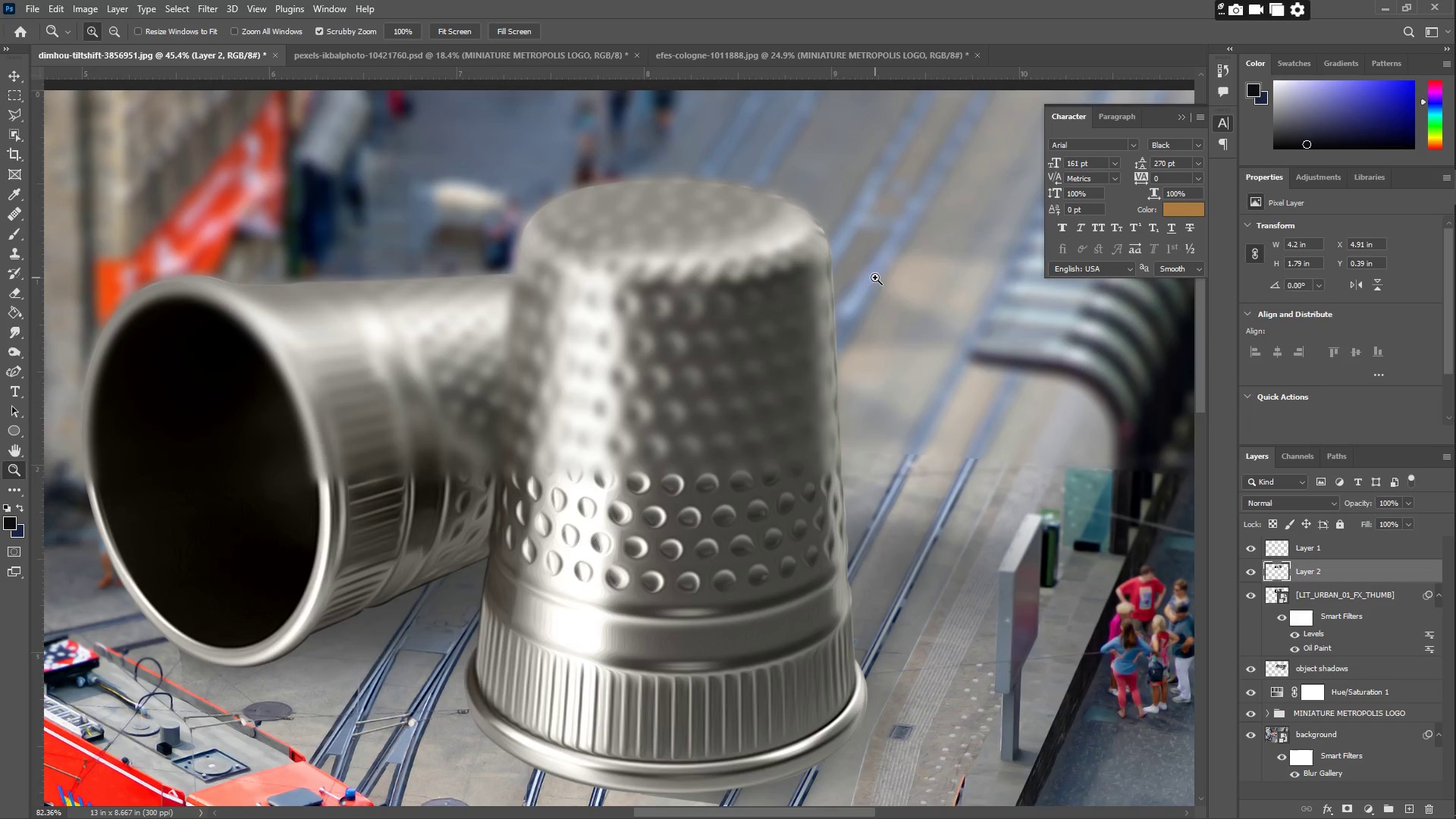 
key(Control+T)
 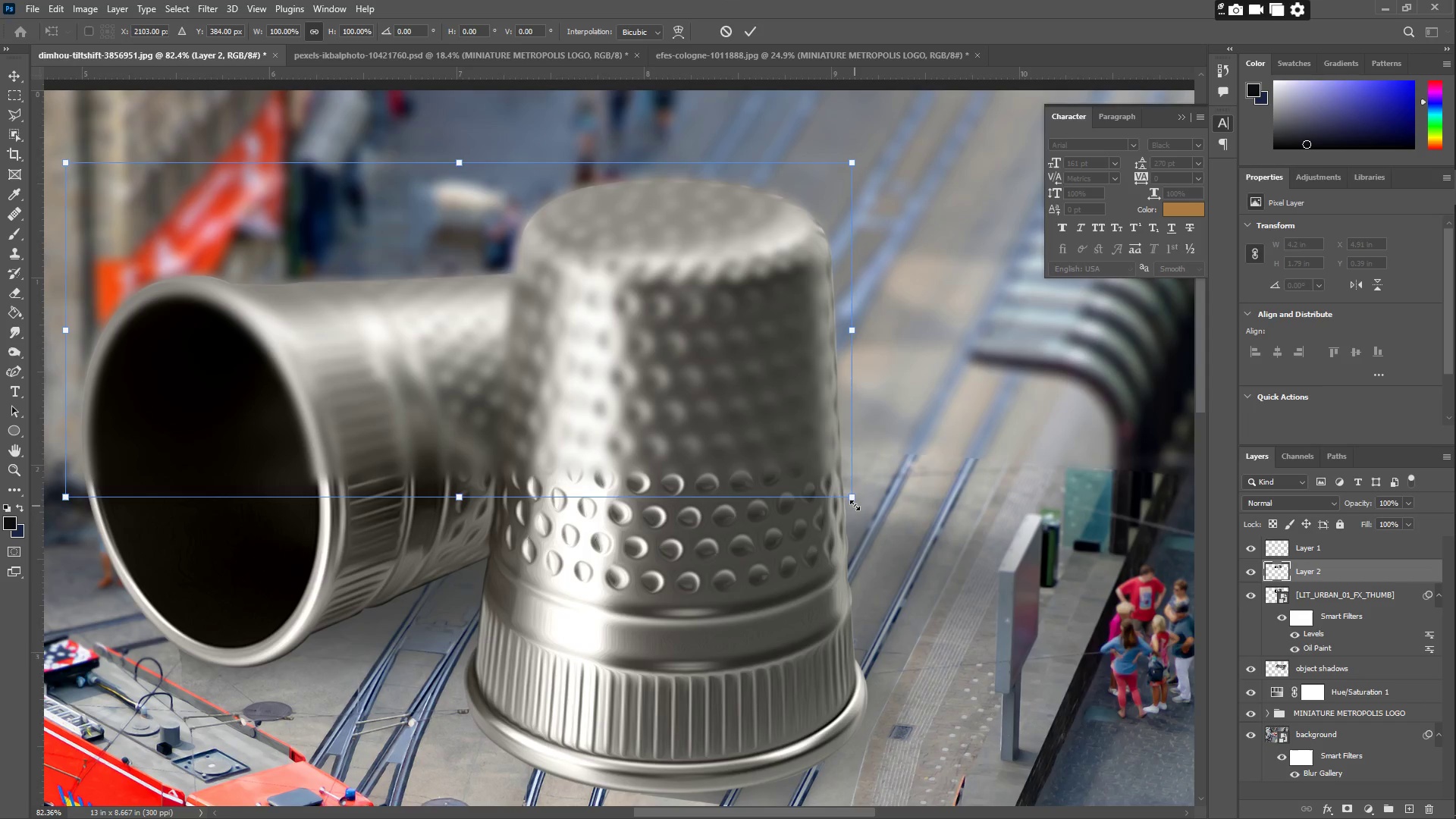 
left_click_drag(start_coordinate=[858, 497], to_coordinate=[873, 488])
 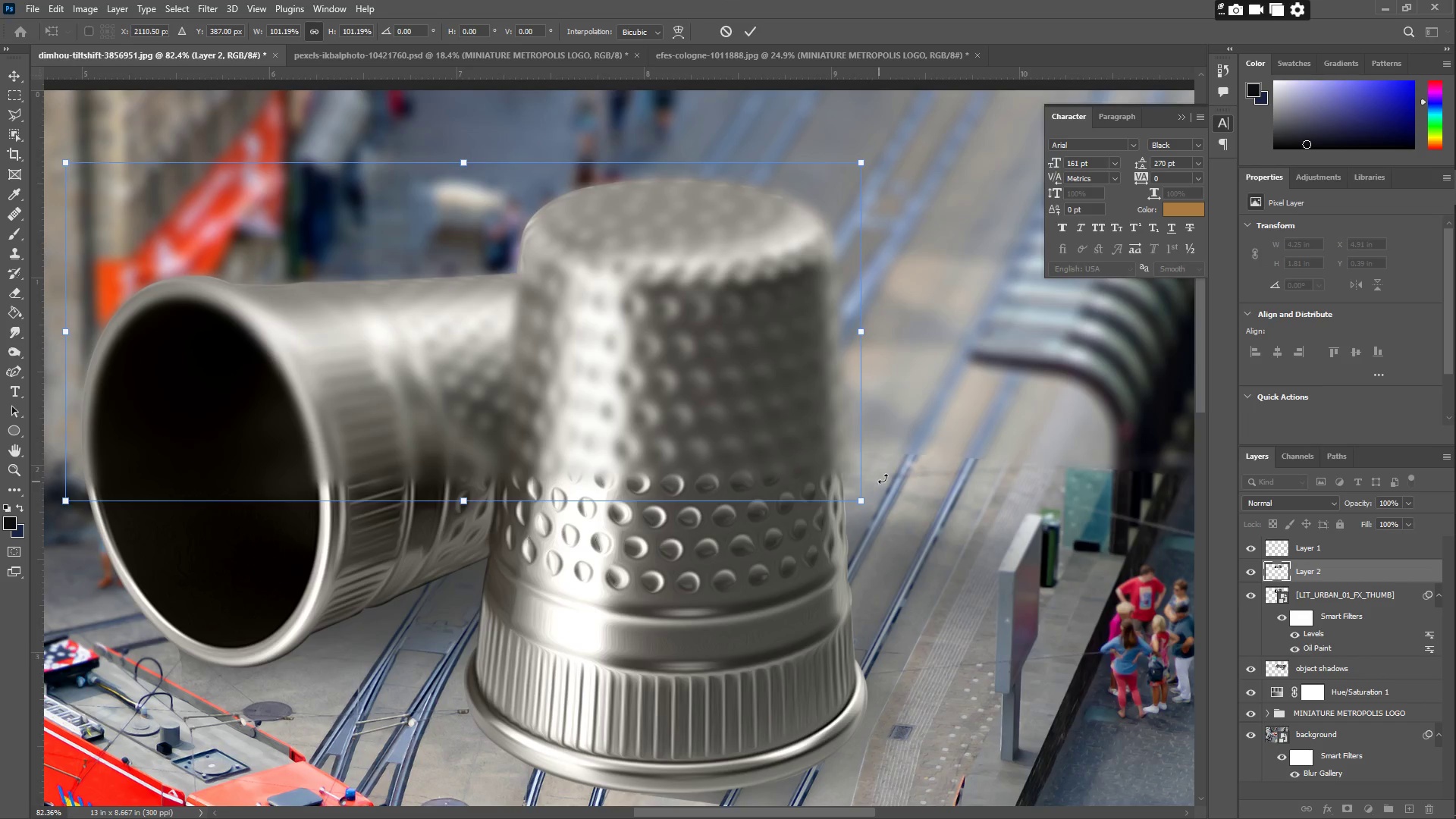 
key(Enter)
 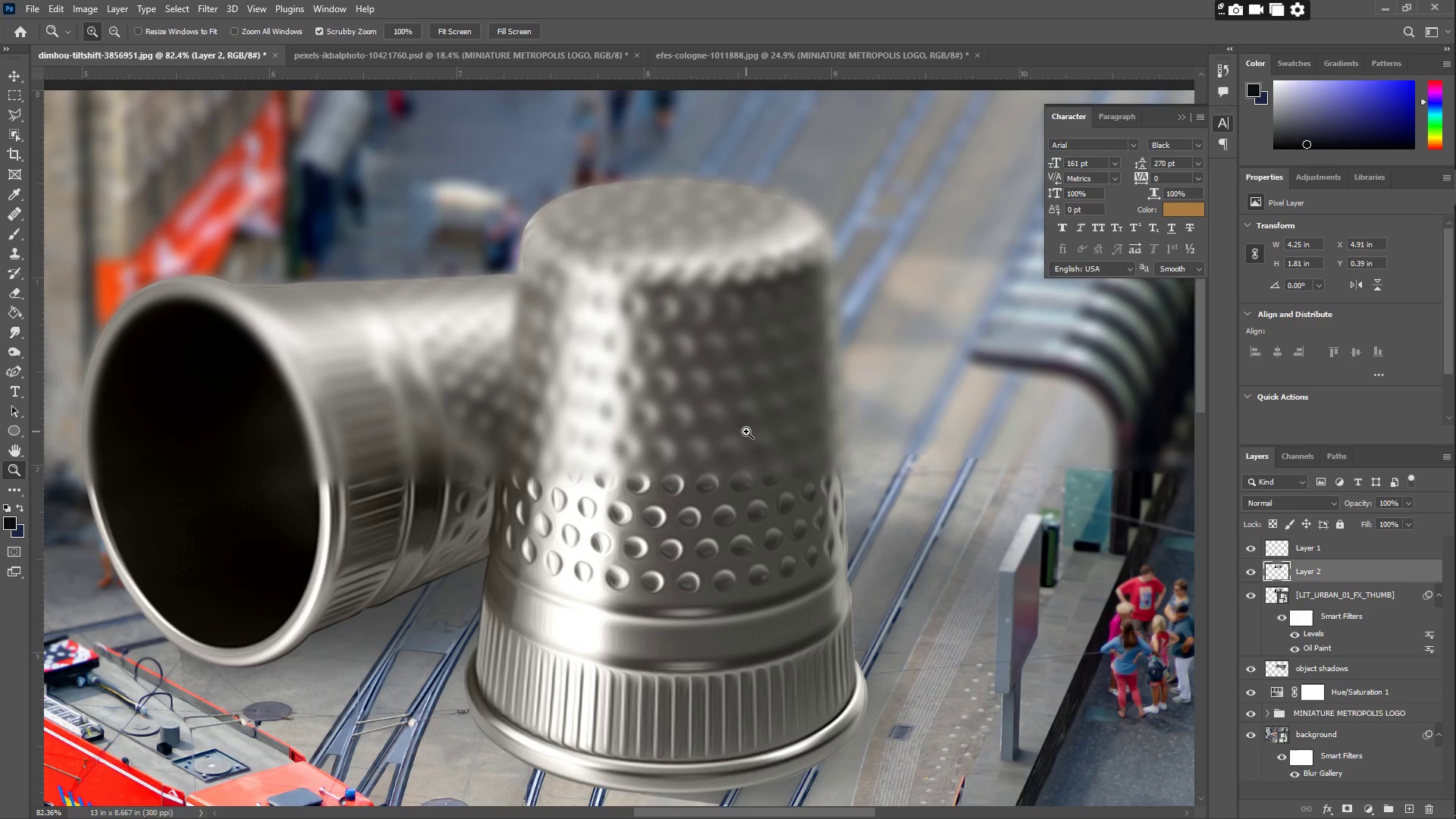 
type(ZZ)
 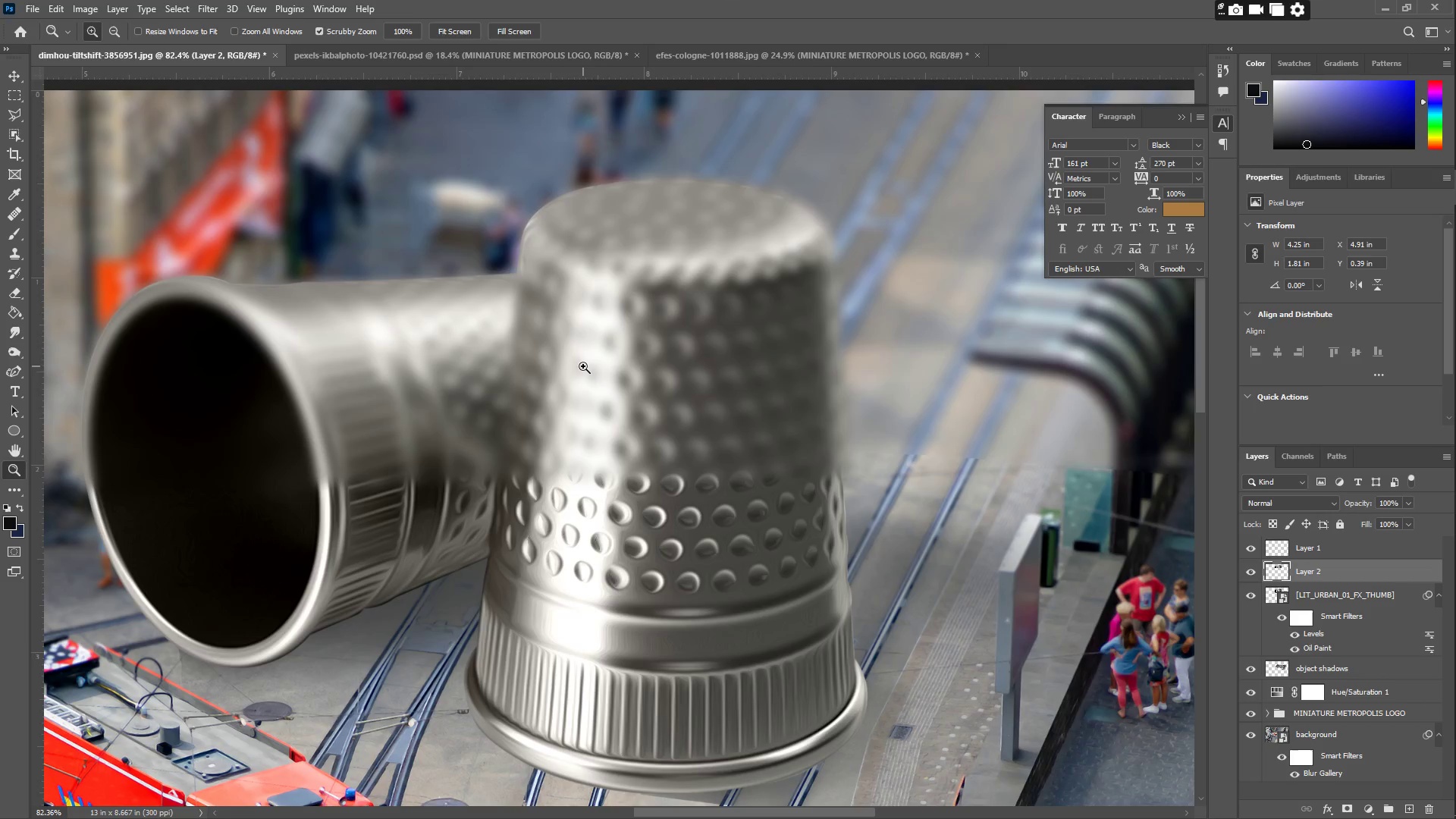 
hold_key(key=Space, duration=0.39)
 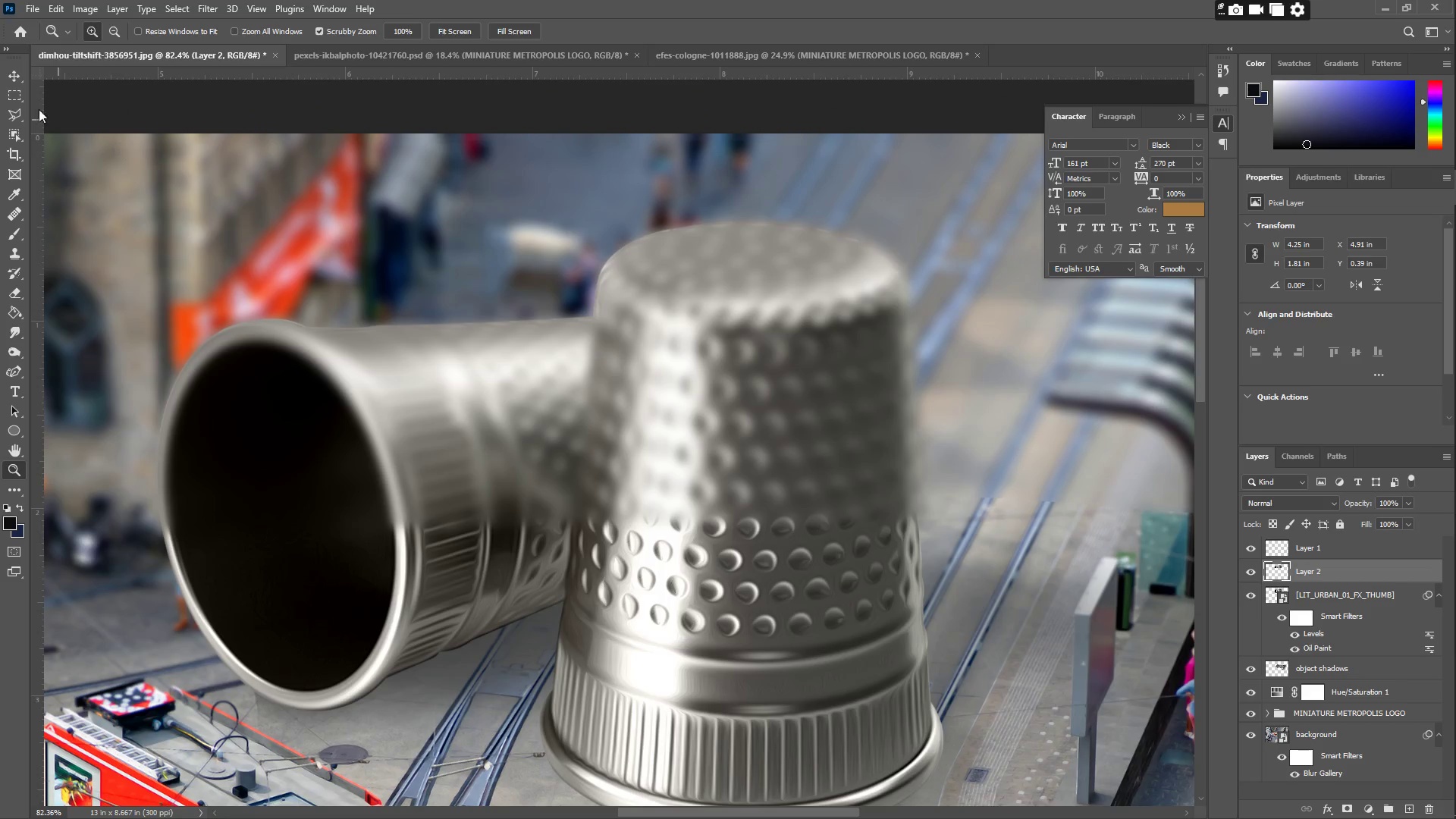 
left_click_drag(start_coordinate=[598, 360], to_coordinate=[674, 403])
 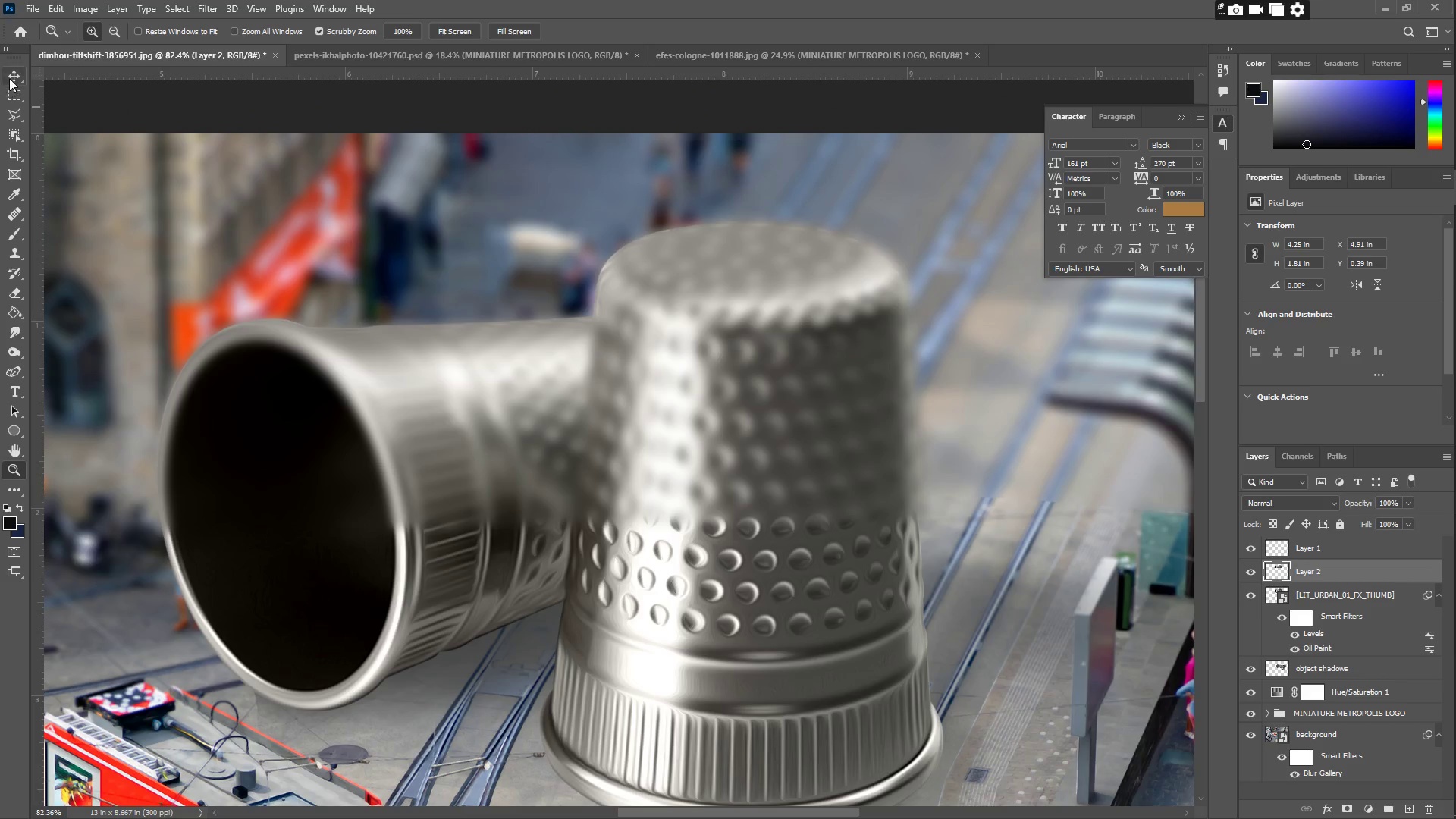 
left_click([17, 70])
 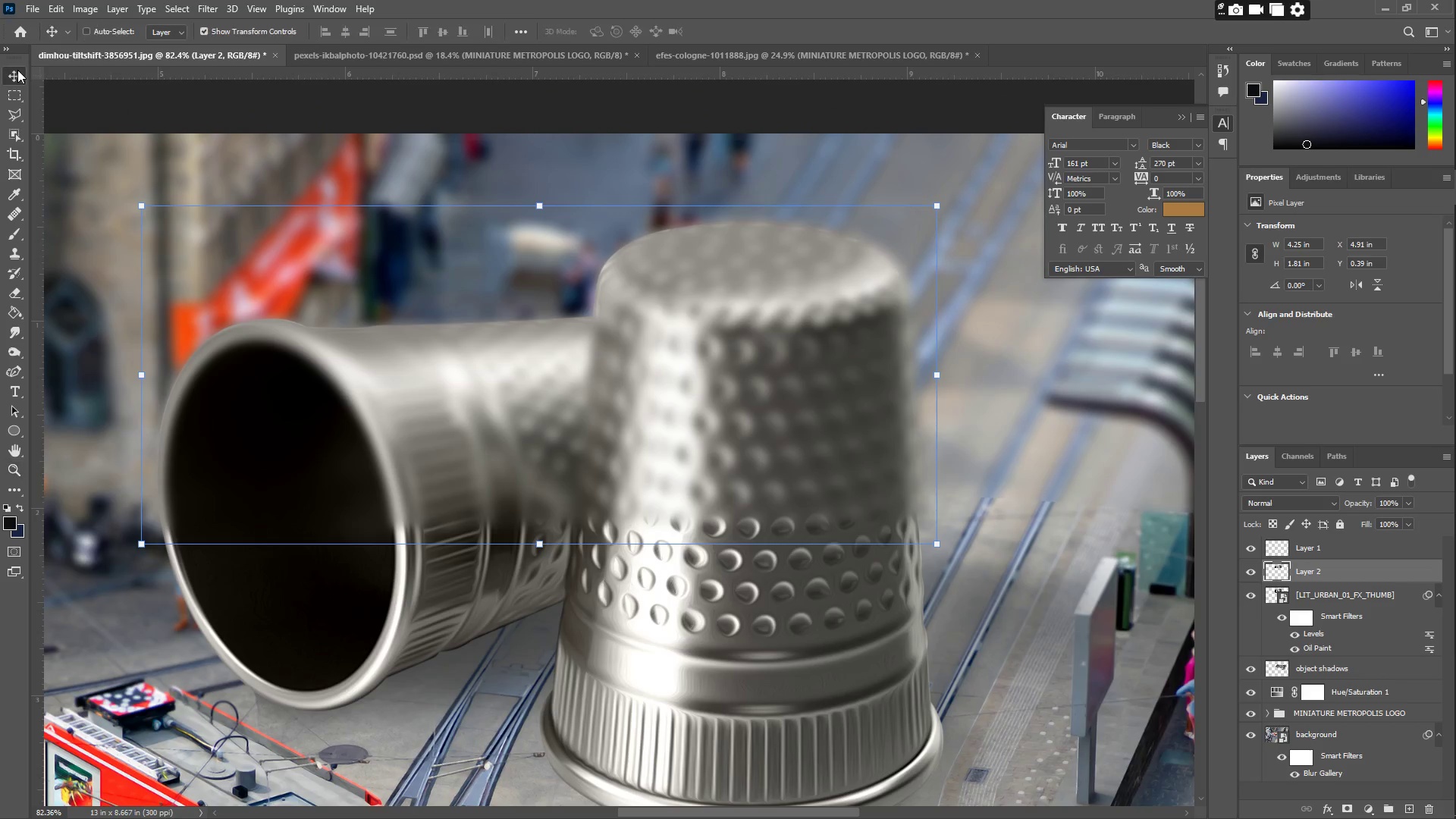 
key(ArrowLeft)
 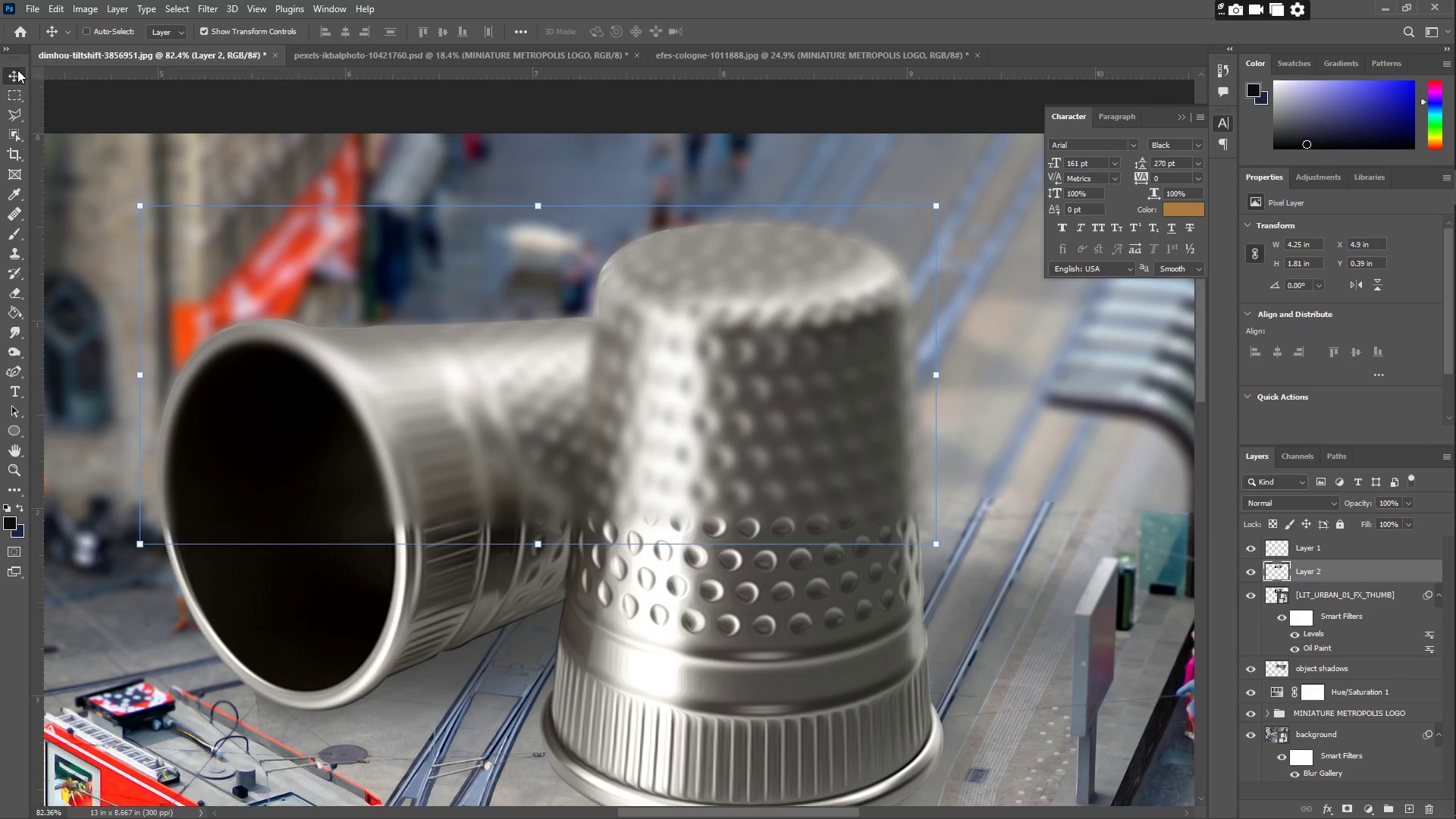 
key(ArrowLeft)
 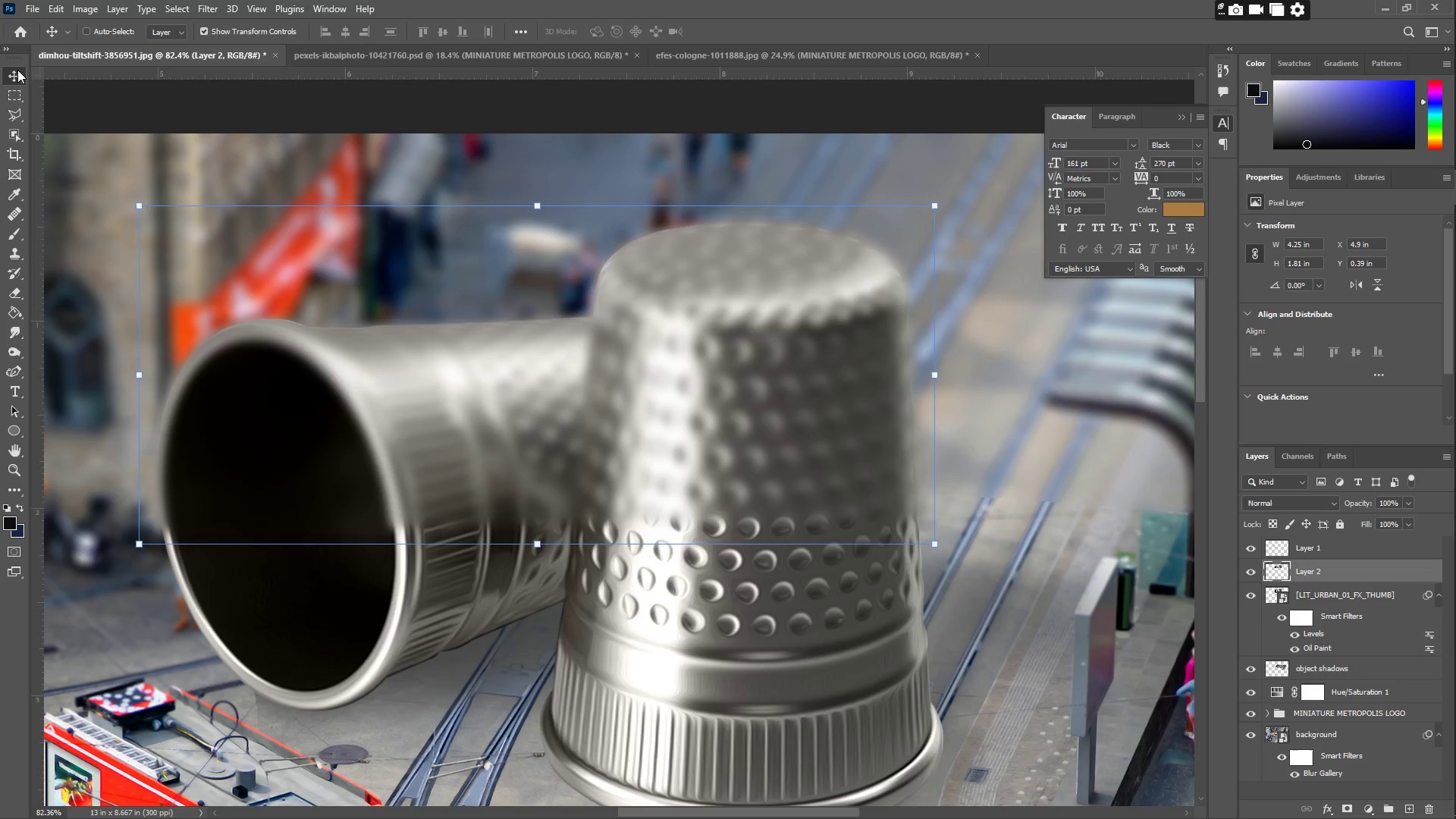 
key(ArrowUp)
 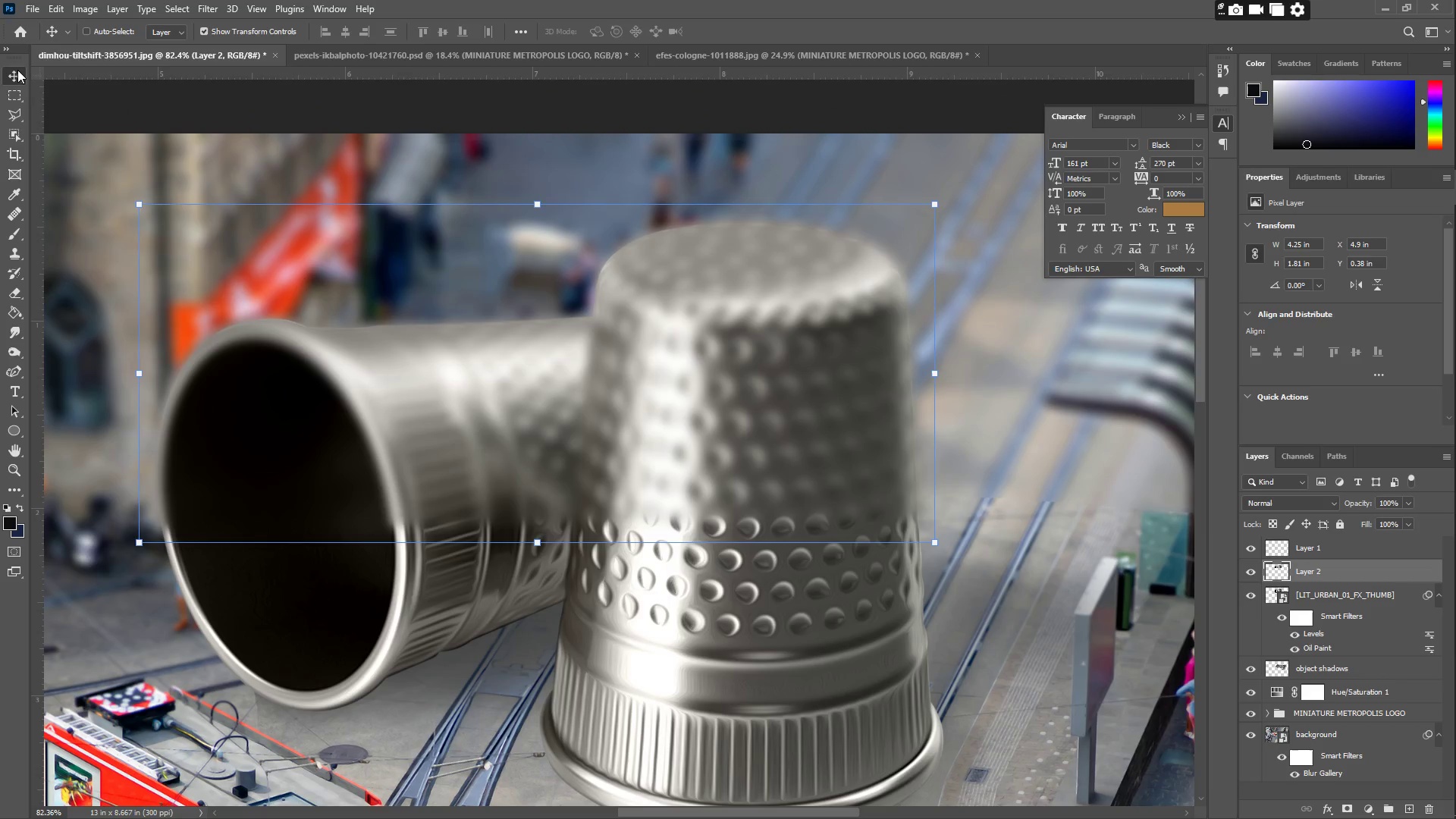 
key(ArrowLeft)
 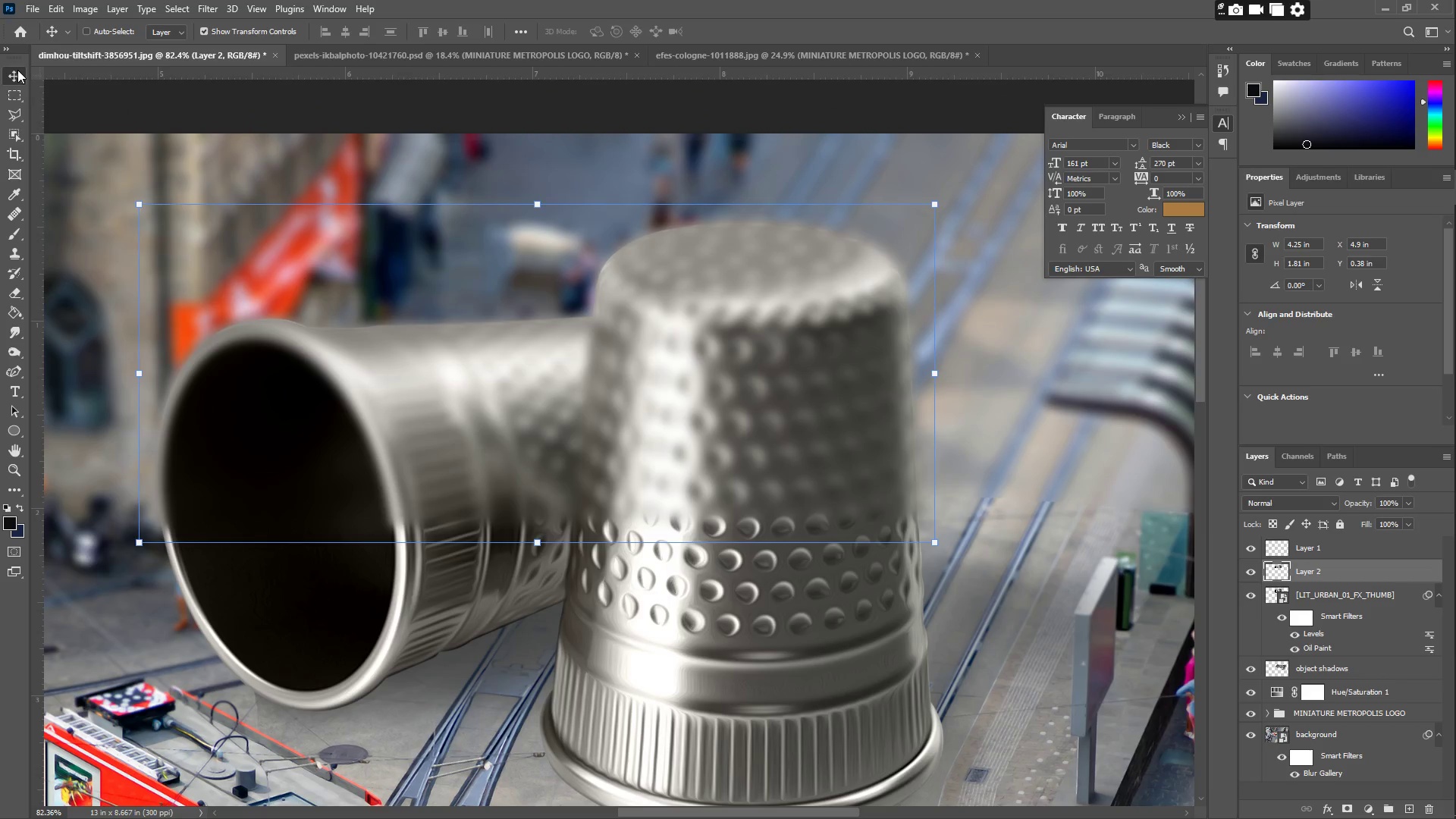 
hold_key(key=ArrowUp, duration=0.34)
 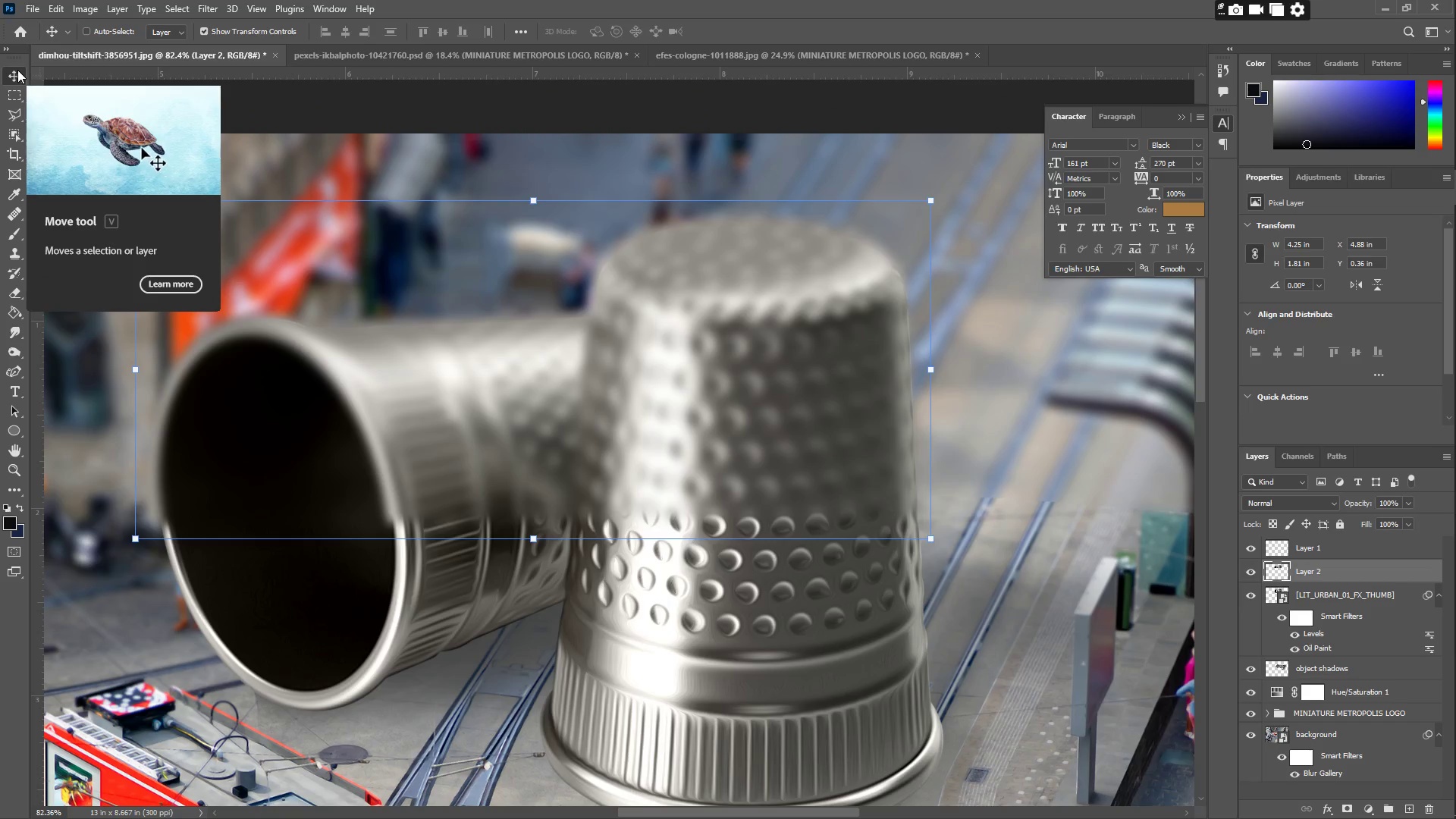 
key(ArrowLeft)
 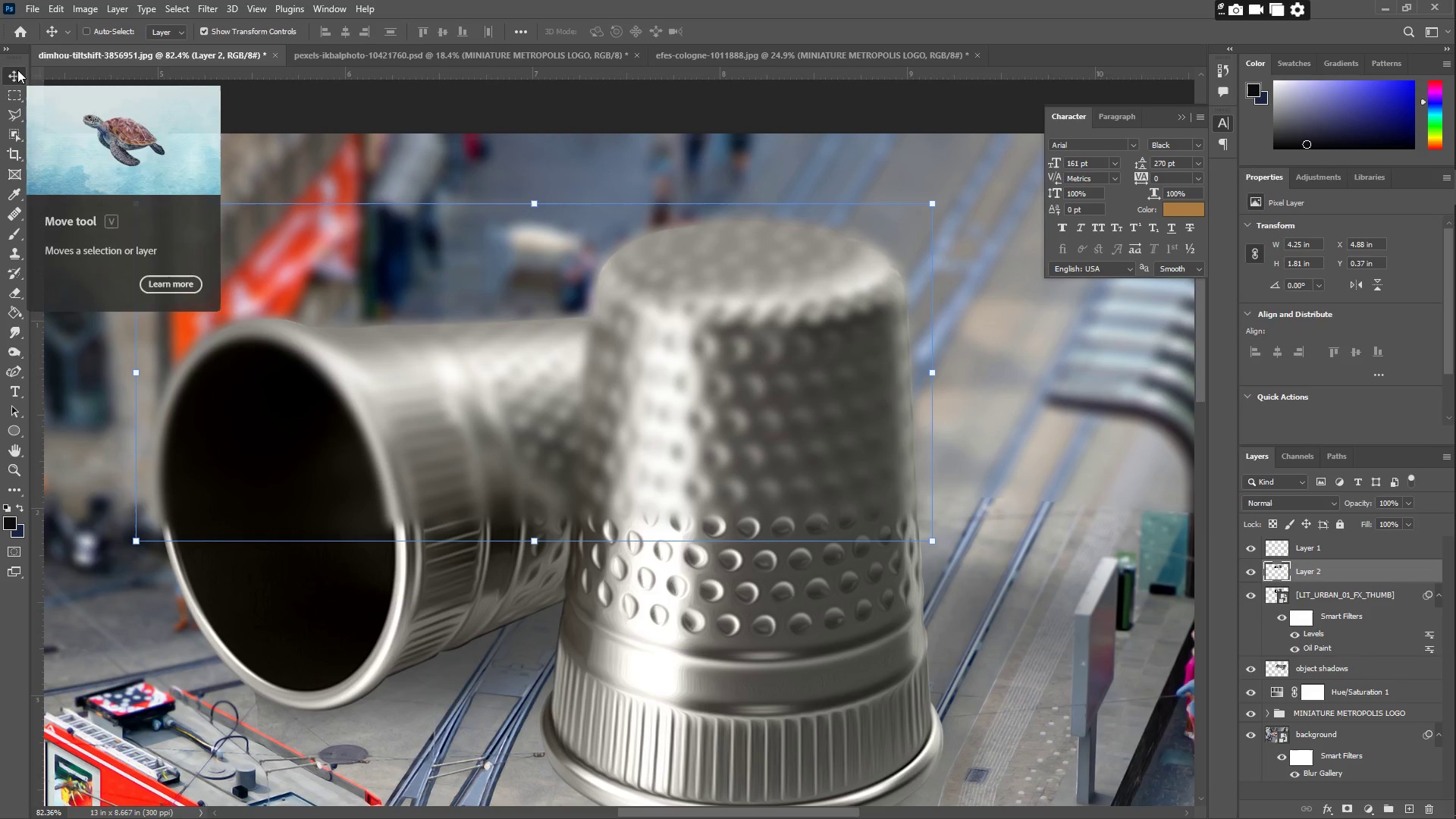 
key(ArrowUp)
 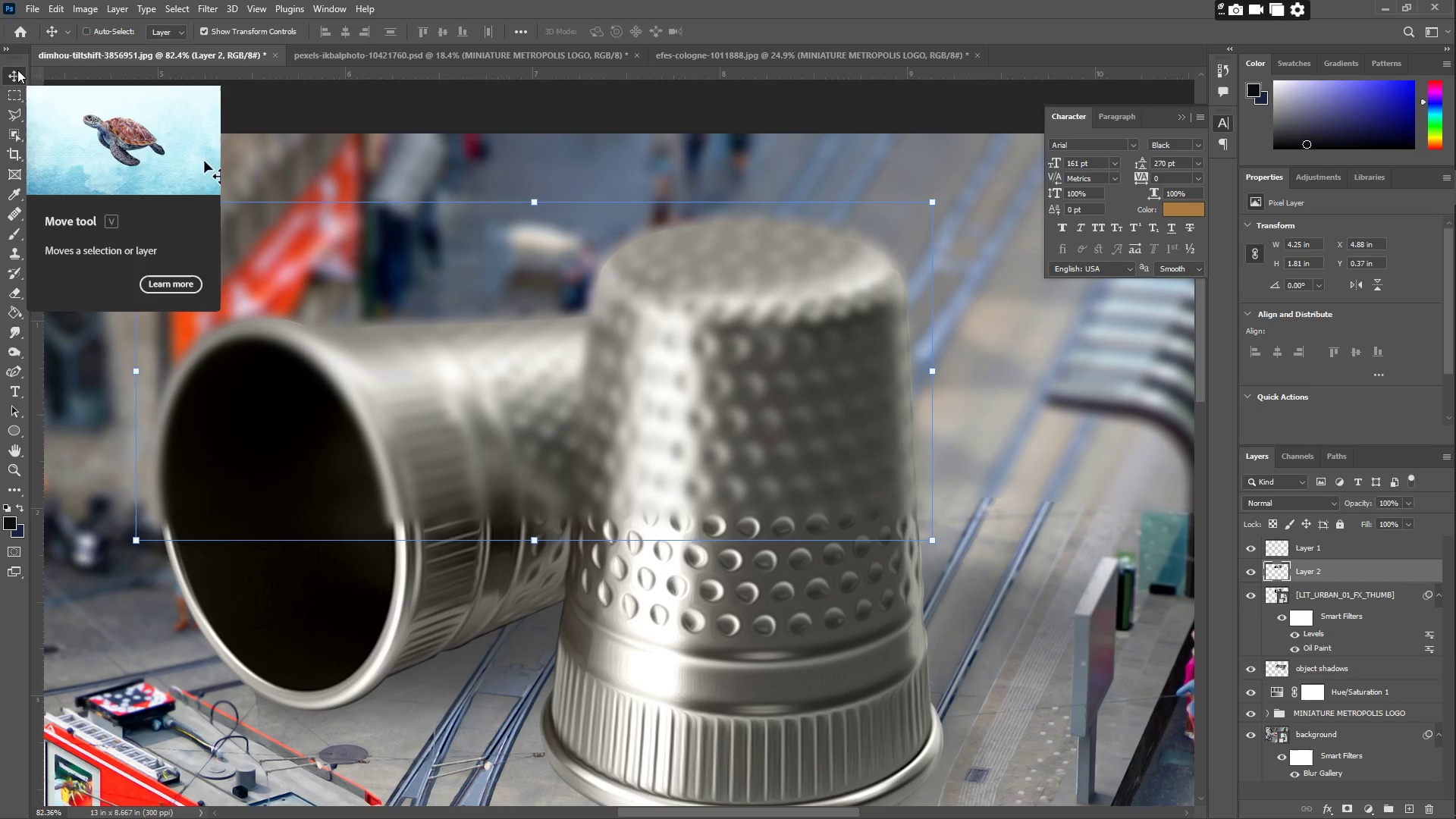 
key(ArrowLeft)
 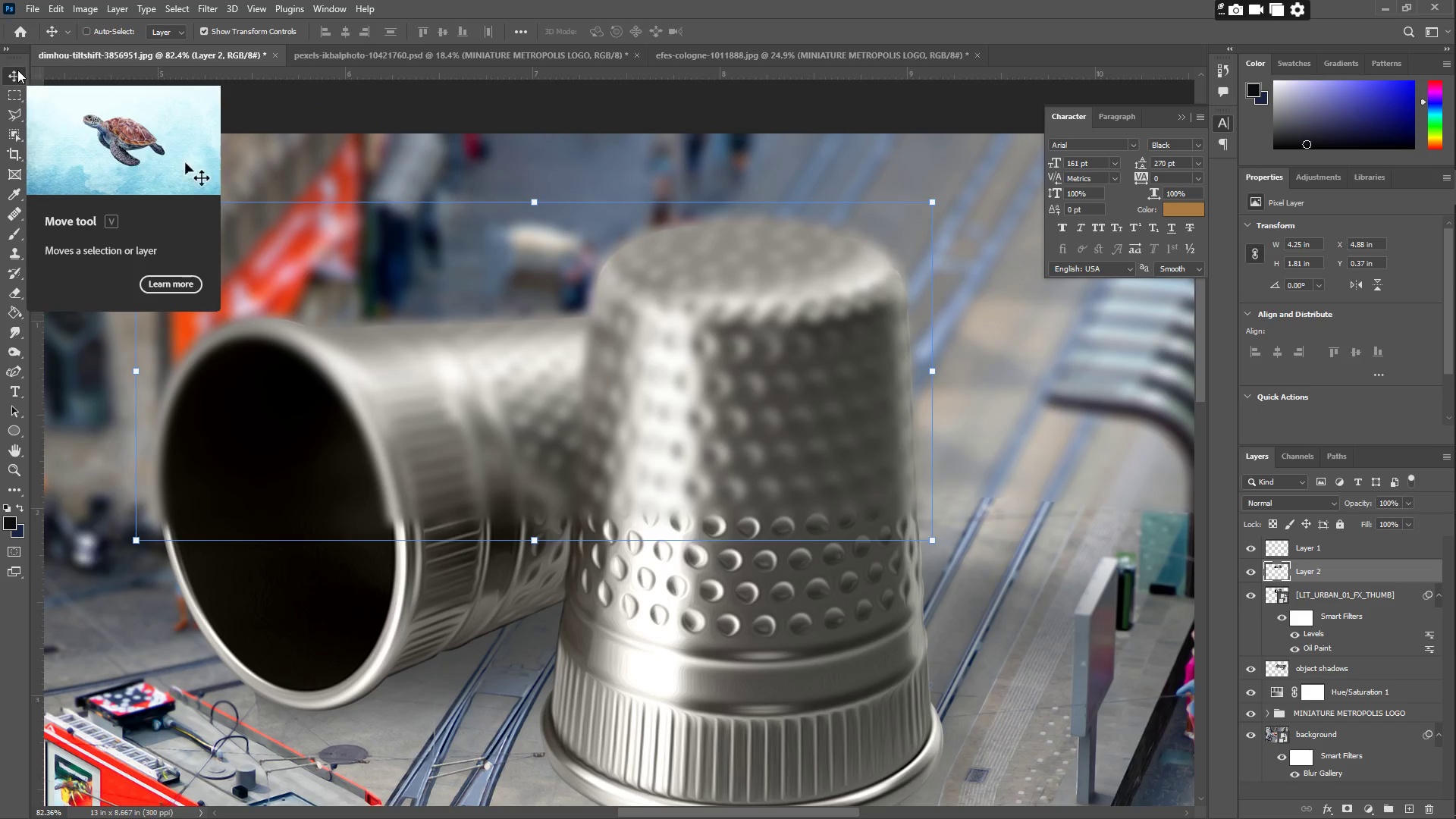 
key(ArrowUp)
 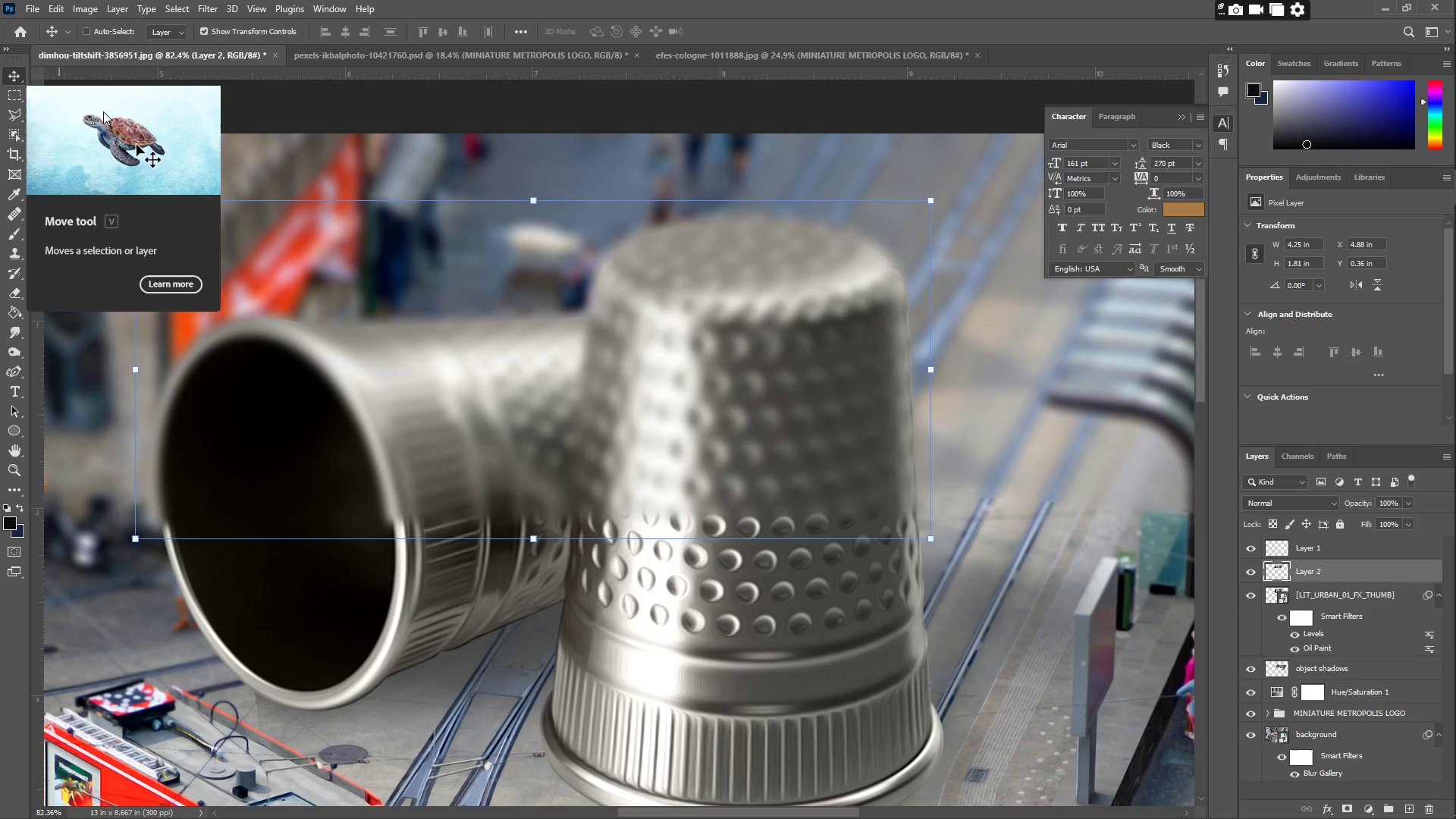 
key(ArrowRight)
 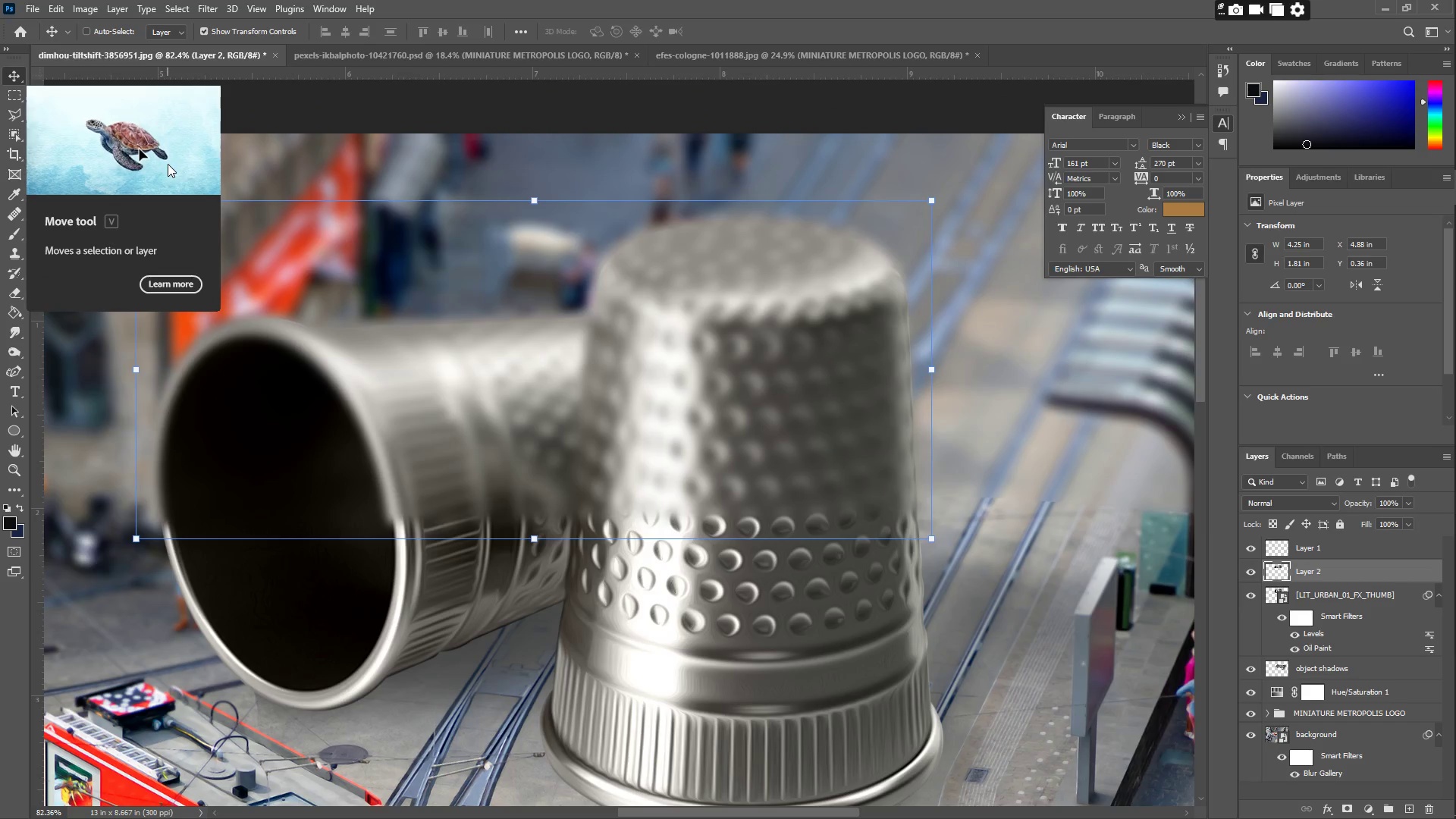 
hold_key(key=ArrowRight, duration=0.39)
 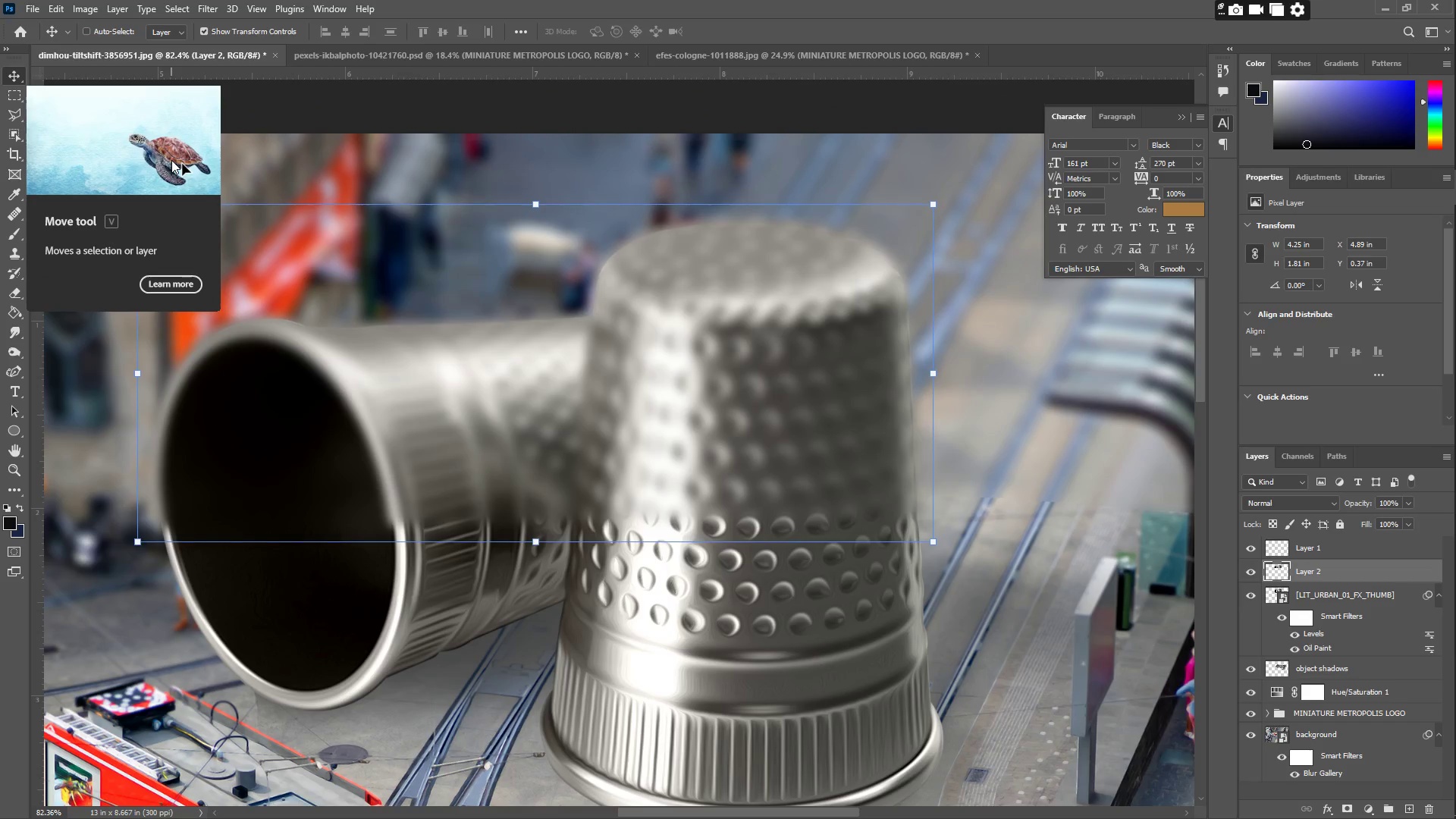 
key(ArrowDown)
 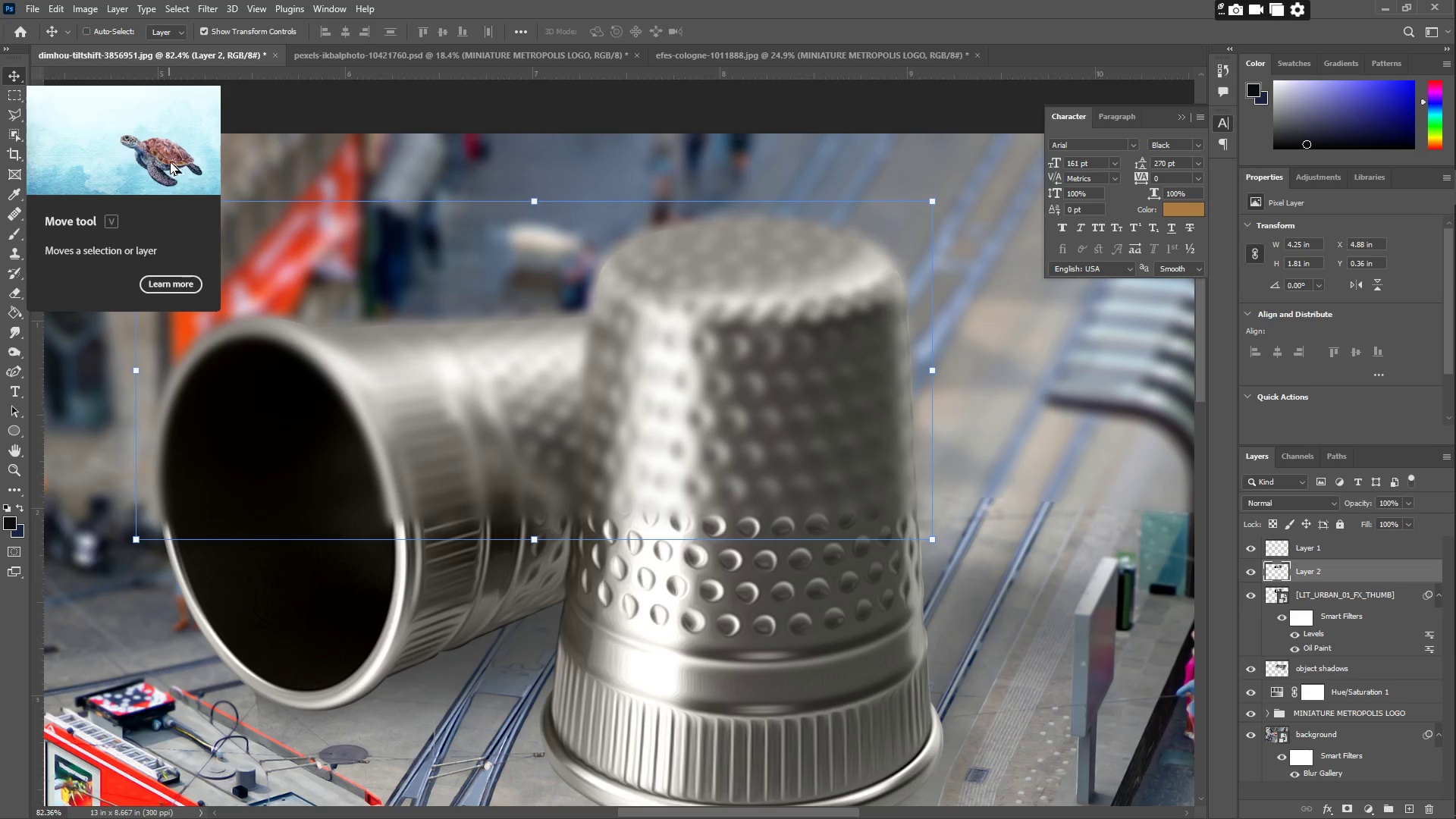 
key(ArrowDown)
 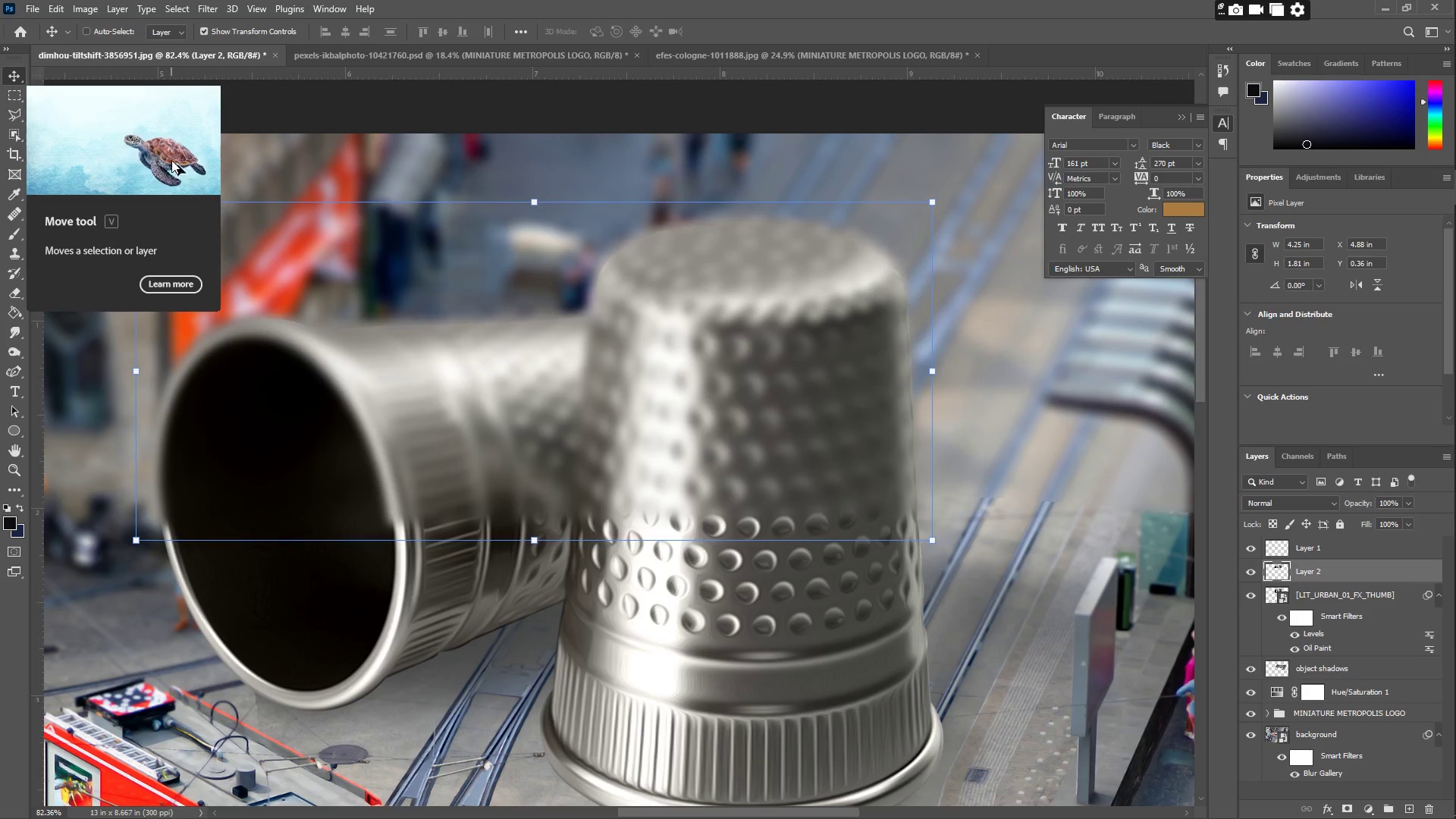 
key(ArrowRight)
 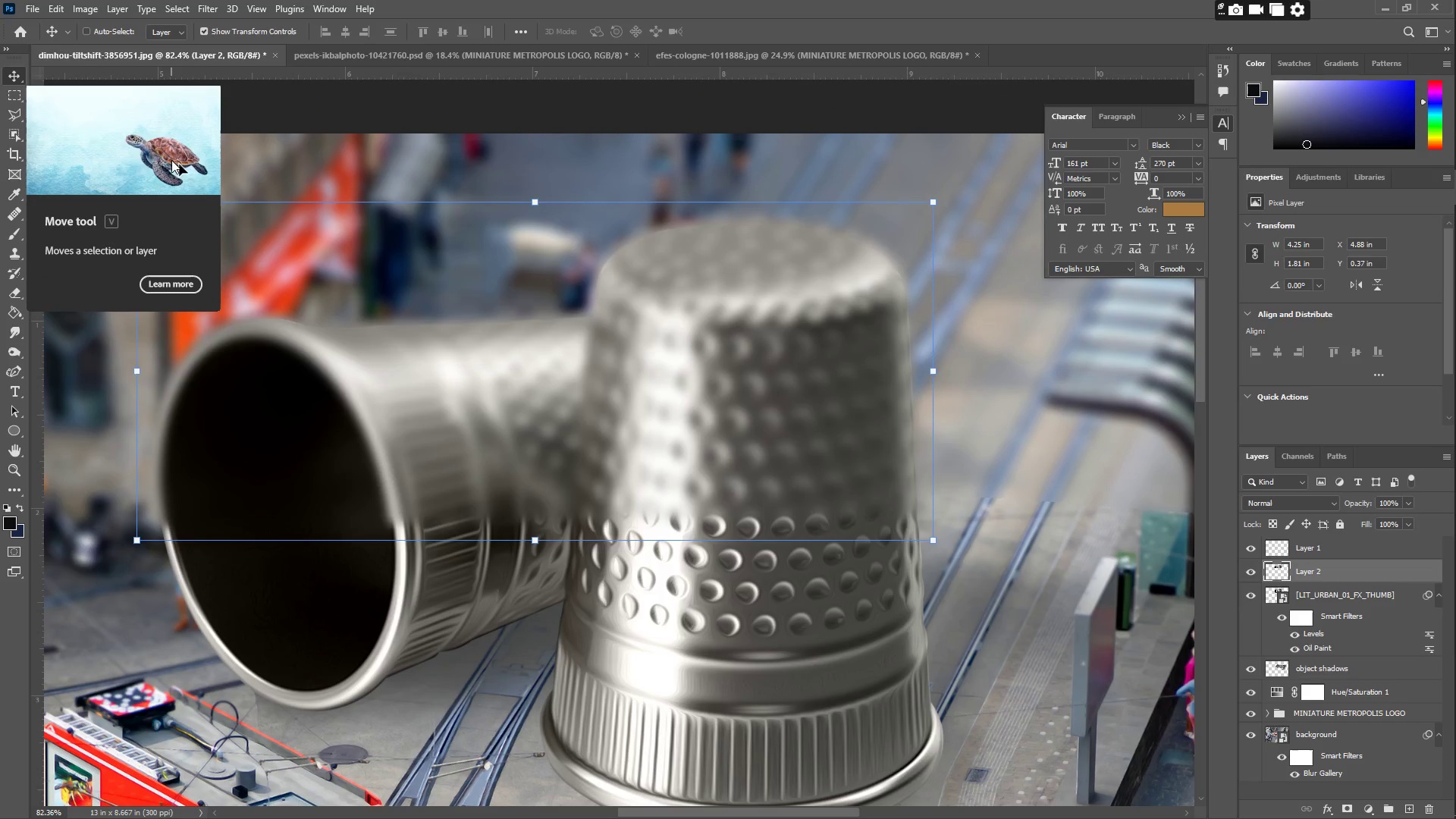 
key(ArrowDown)
 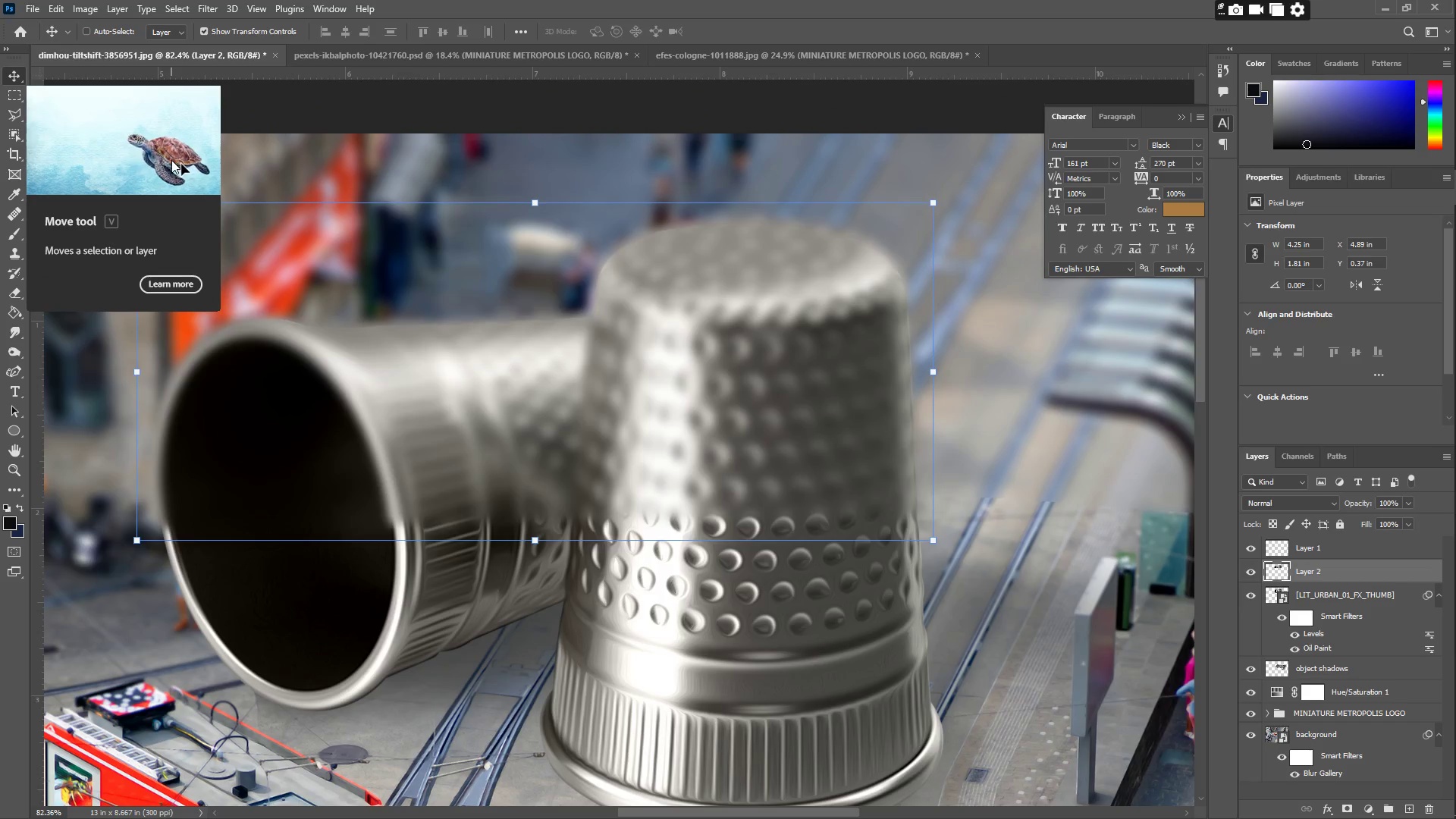 
key(ArrowDown)
 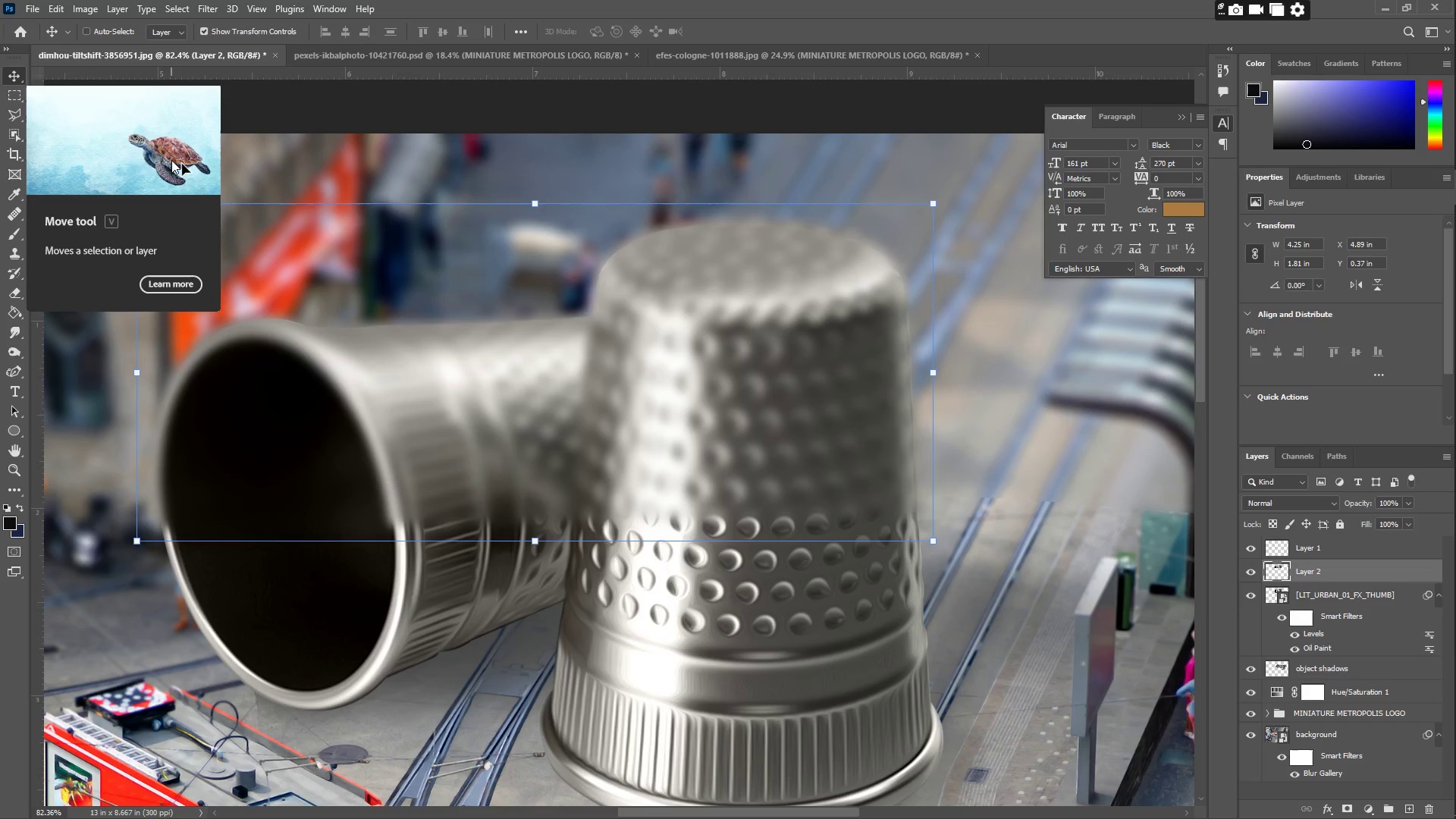 
key(ArrowDown)
 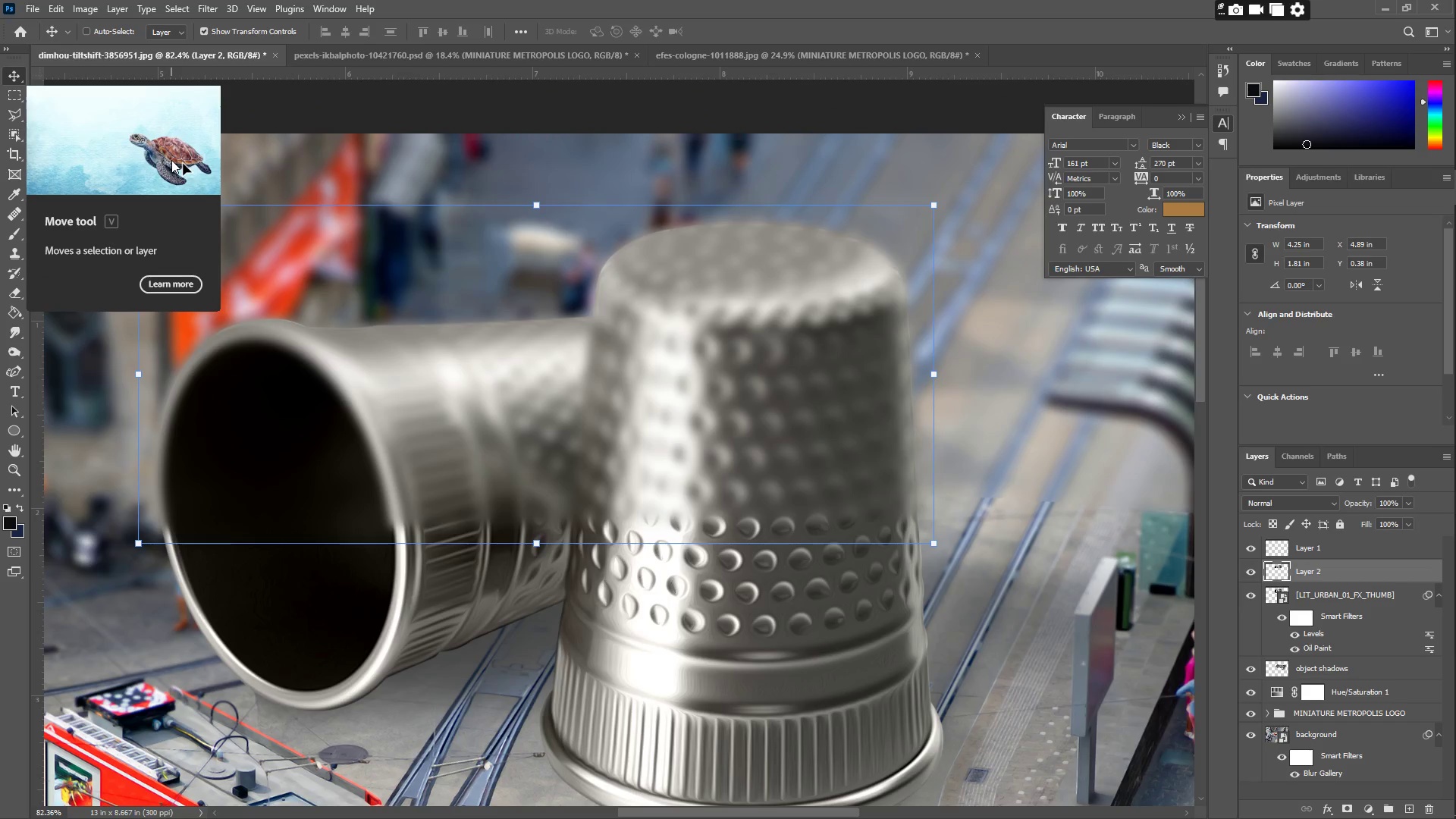 
key(ArrowRight)
 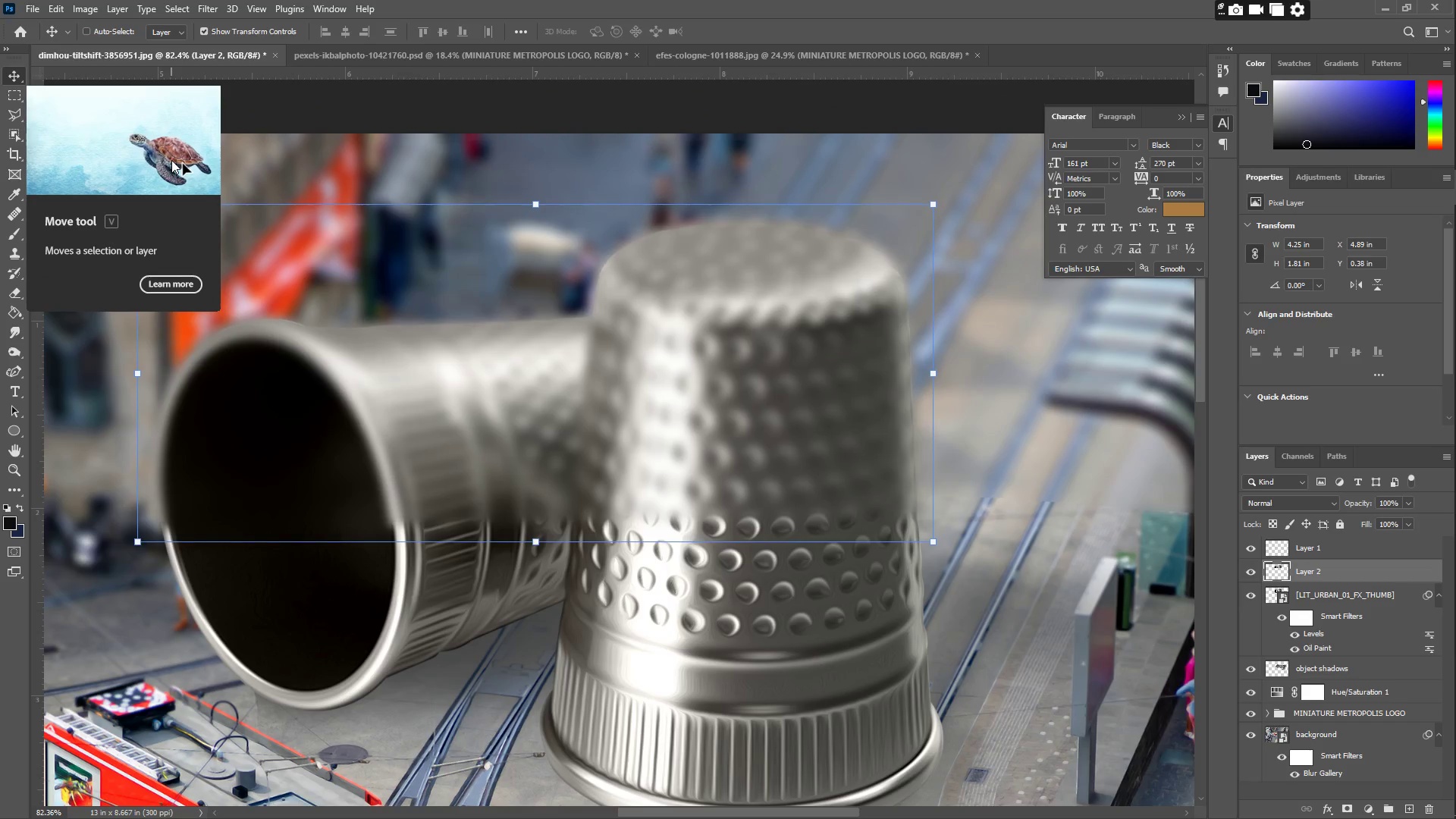 
key(ArrowRight)
 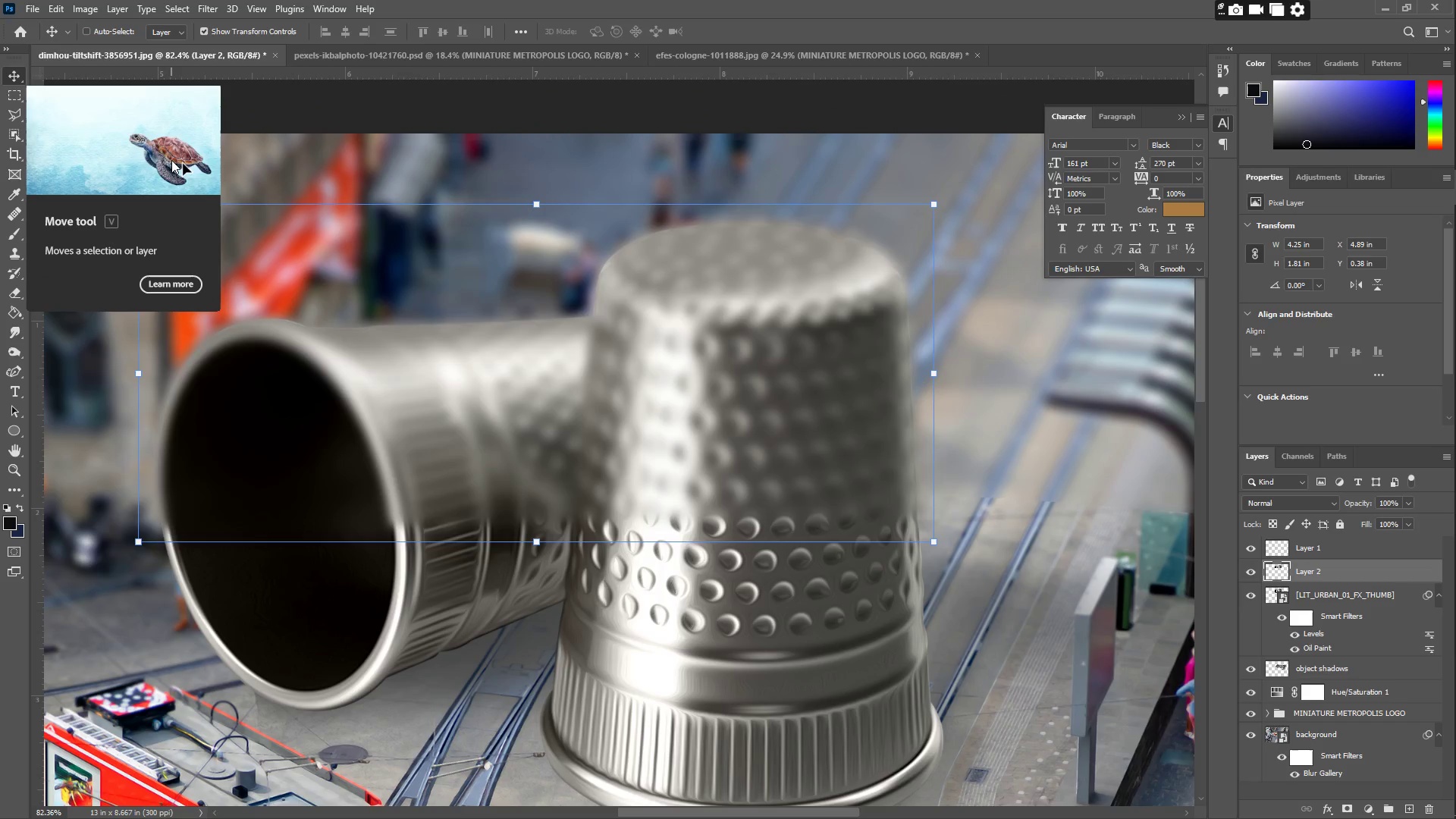 
key(ArrowDown)
 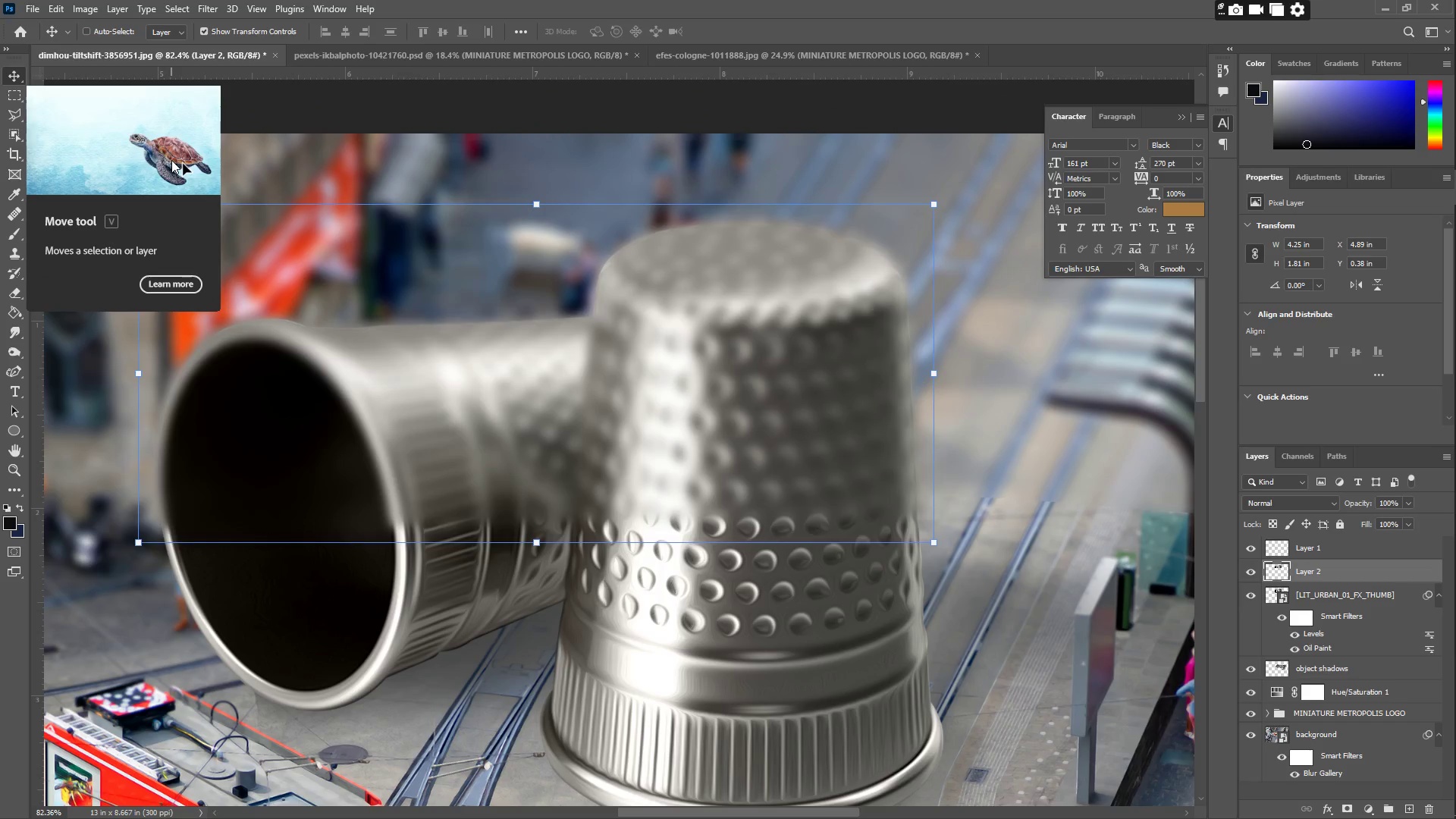 
key(ArrowDown)
 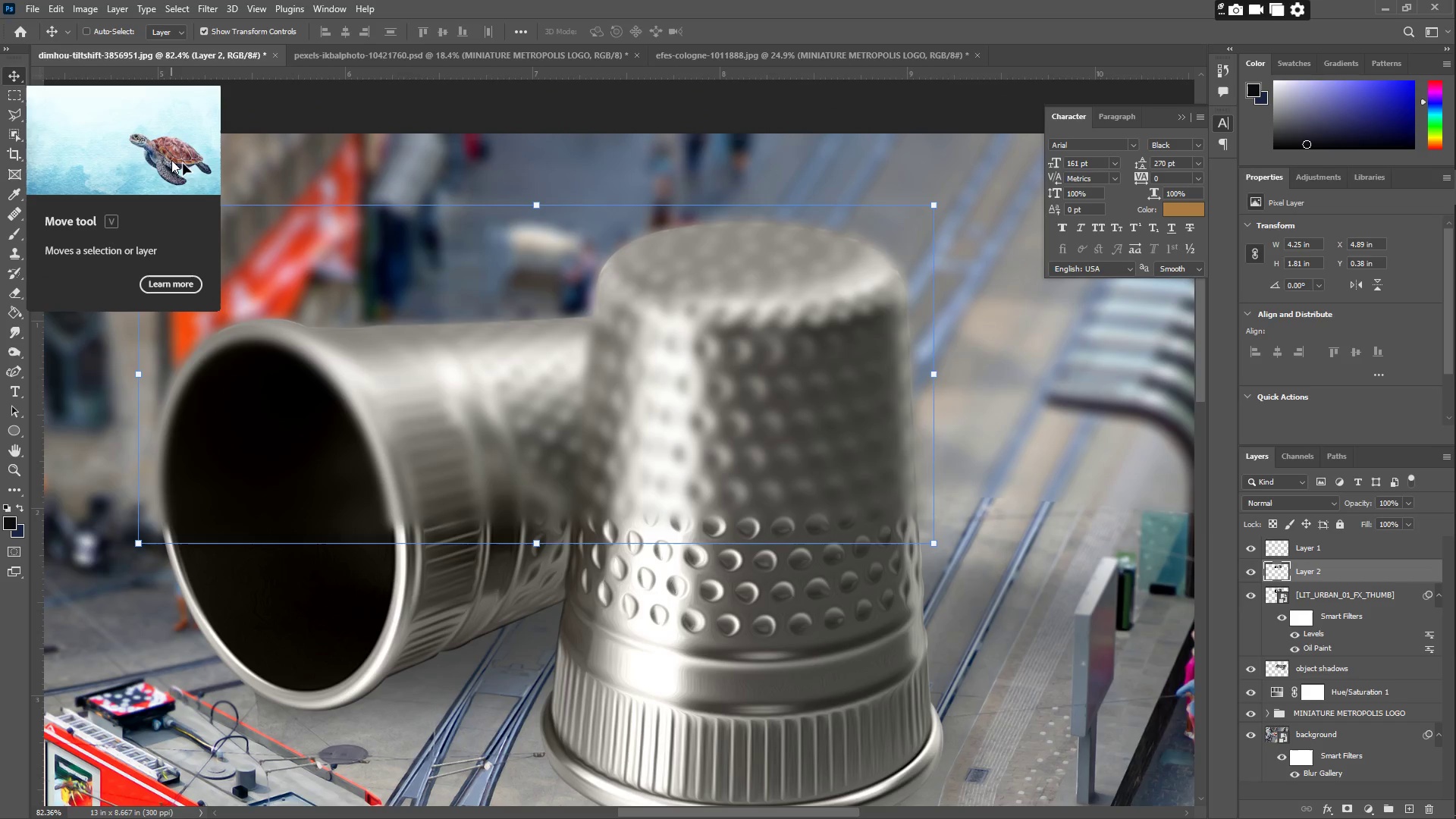 
key(ArrowDown)
 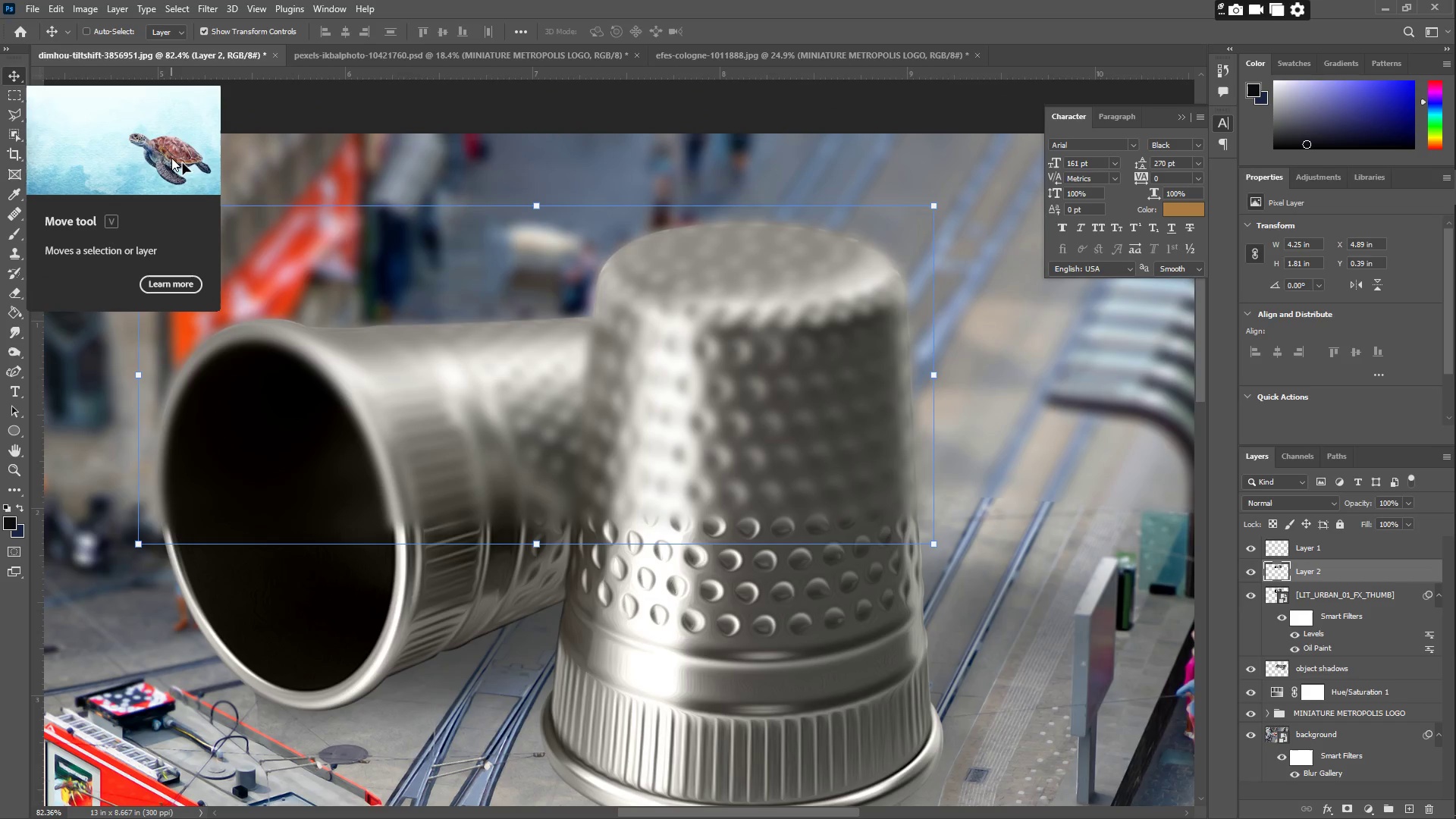 
key(ArrowDown)
 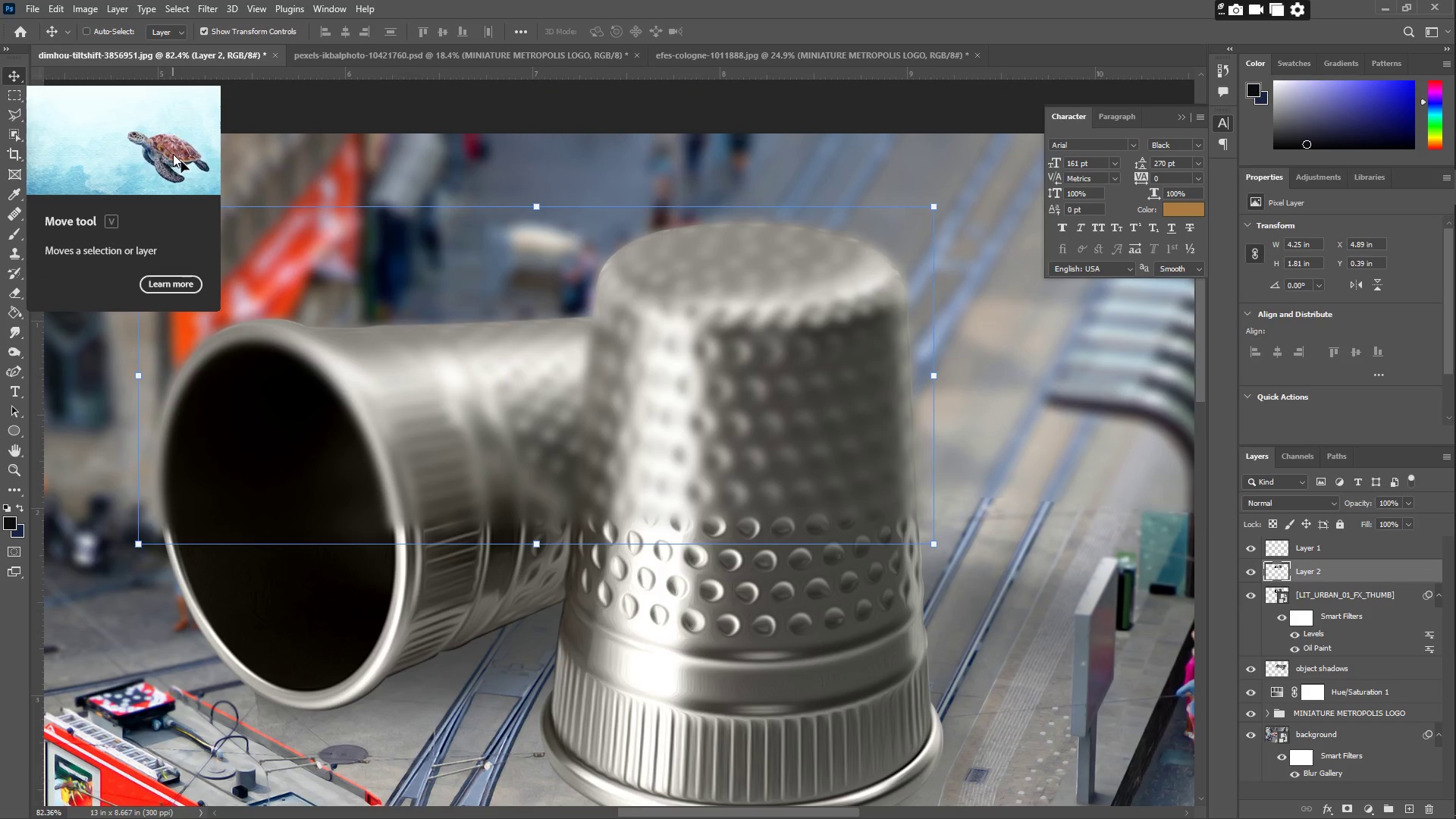 
key(ArrowUp)
 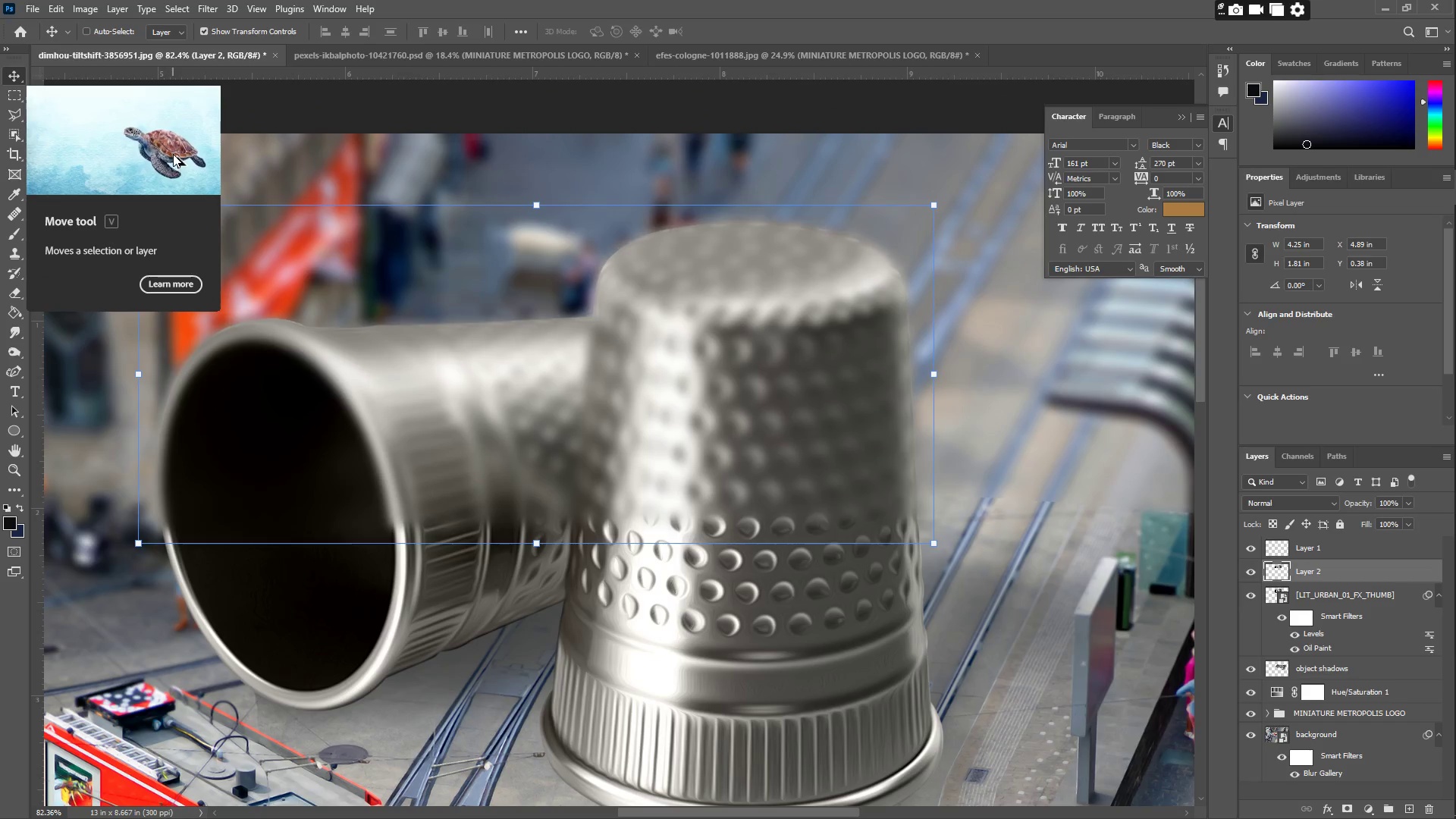 
key(ArrowUp)
 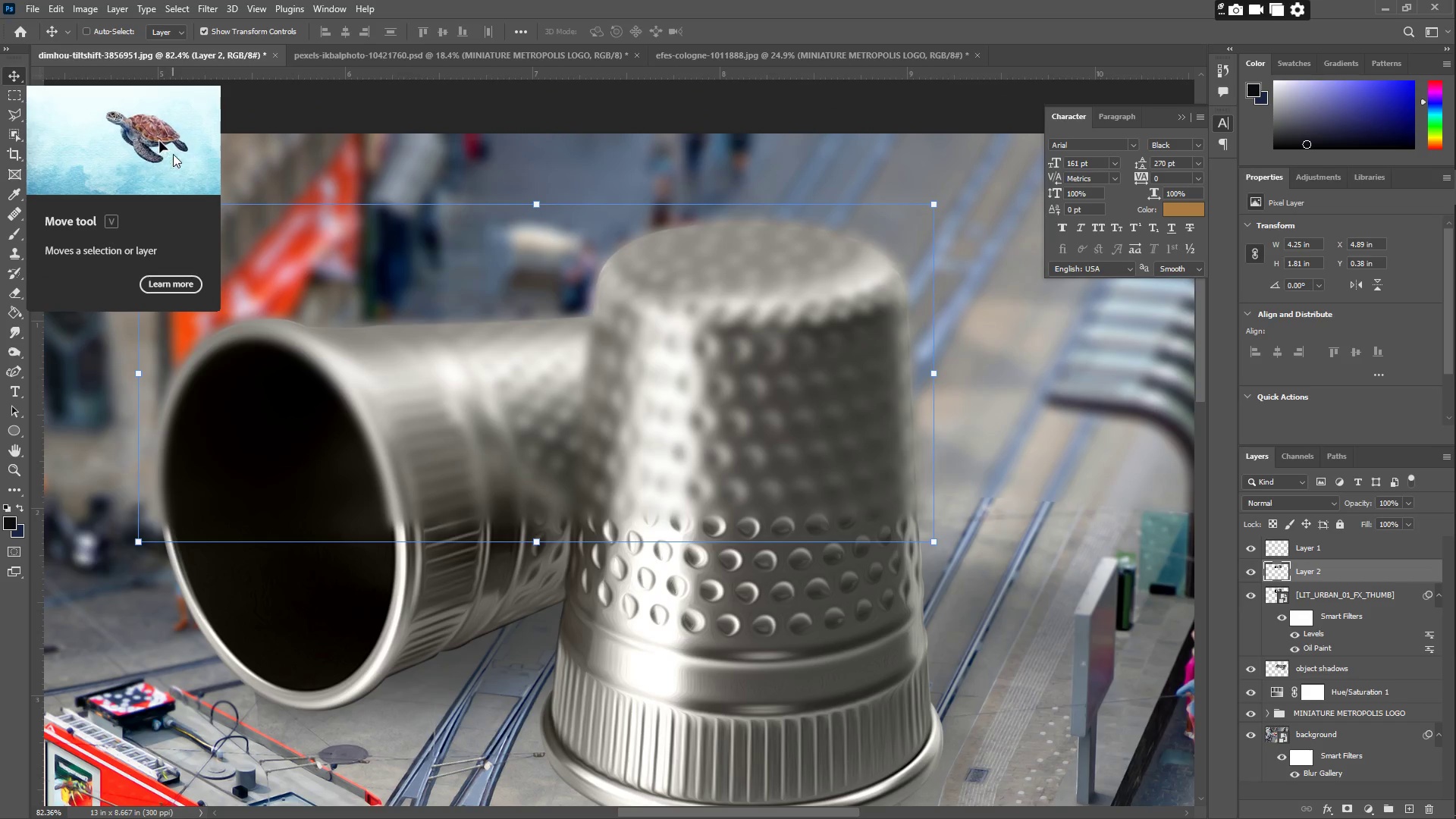 
key(ArrowUp)
 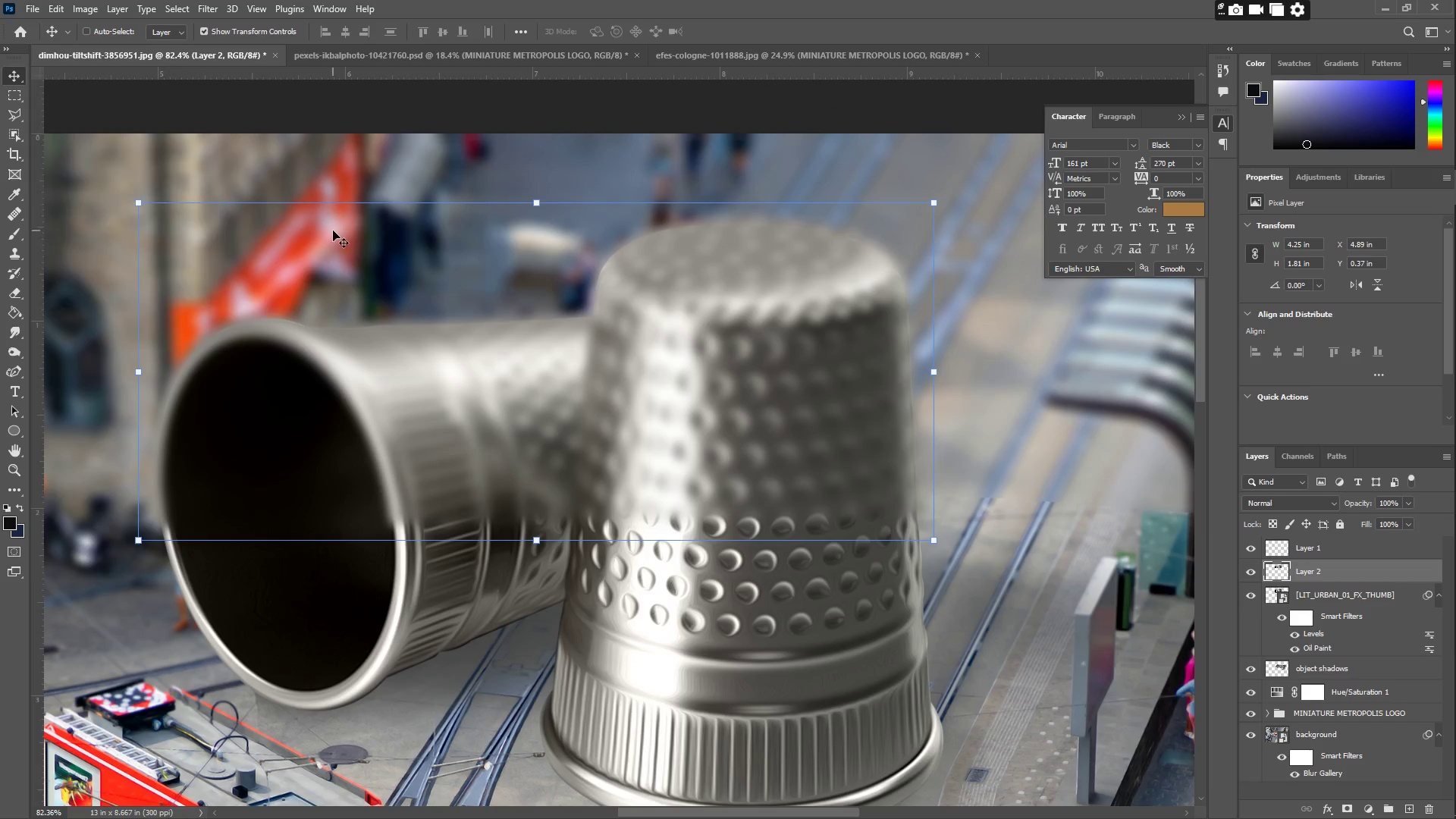 
type(ZZZ)
 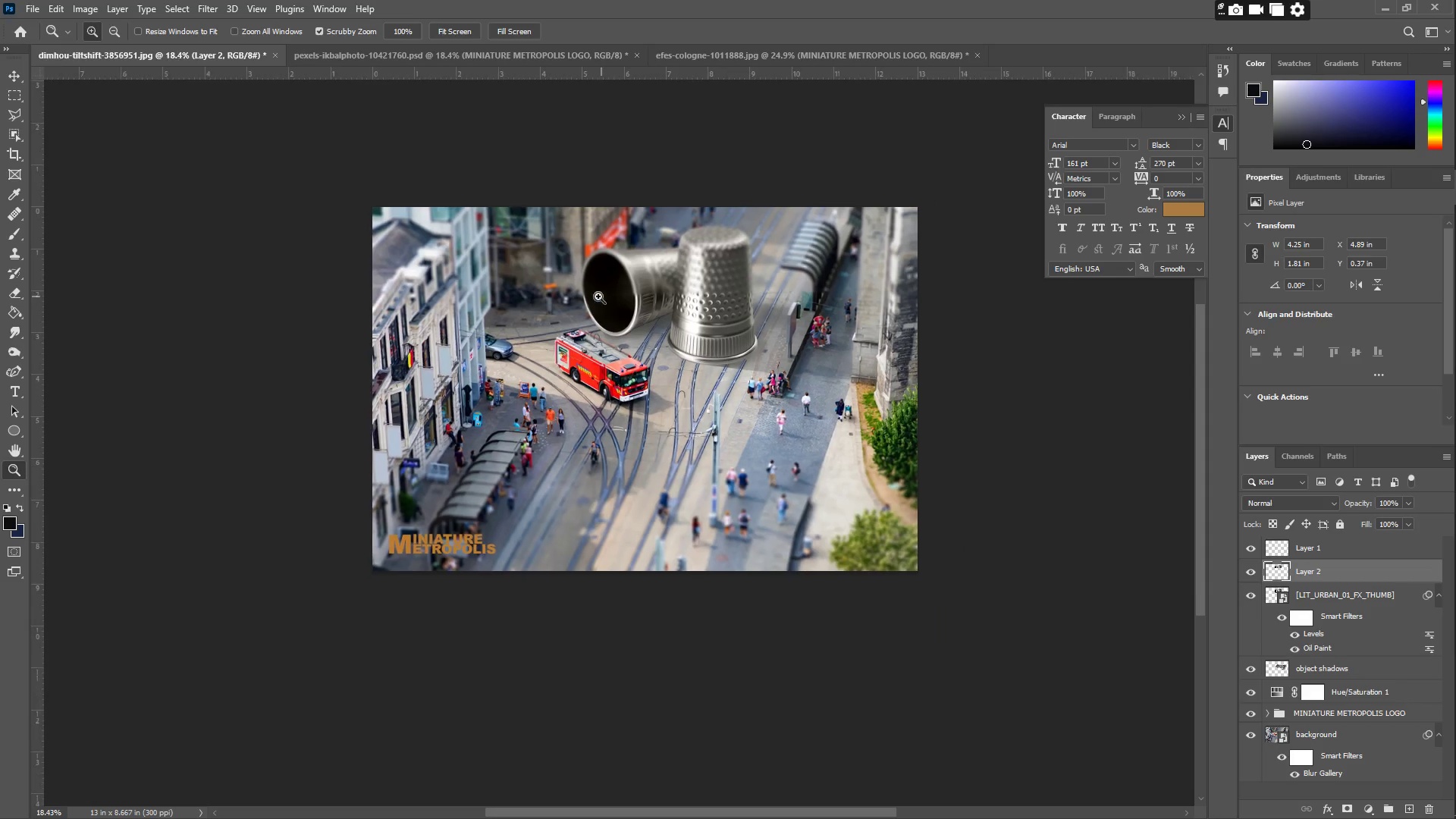 
left_click_drag(start_coordinate=[447, 293], to_coordinate=[382, 284])
 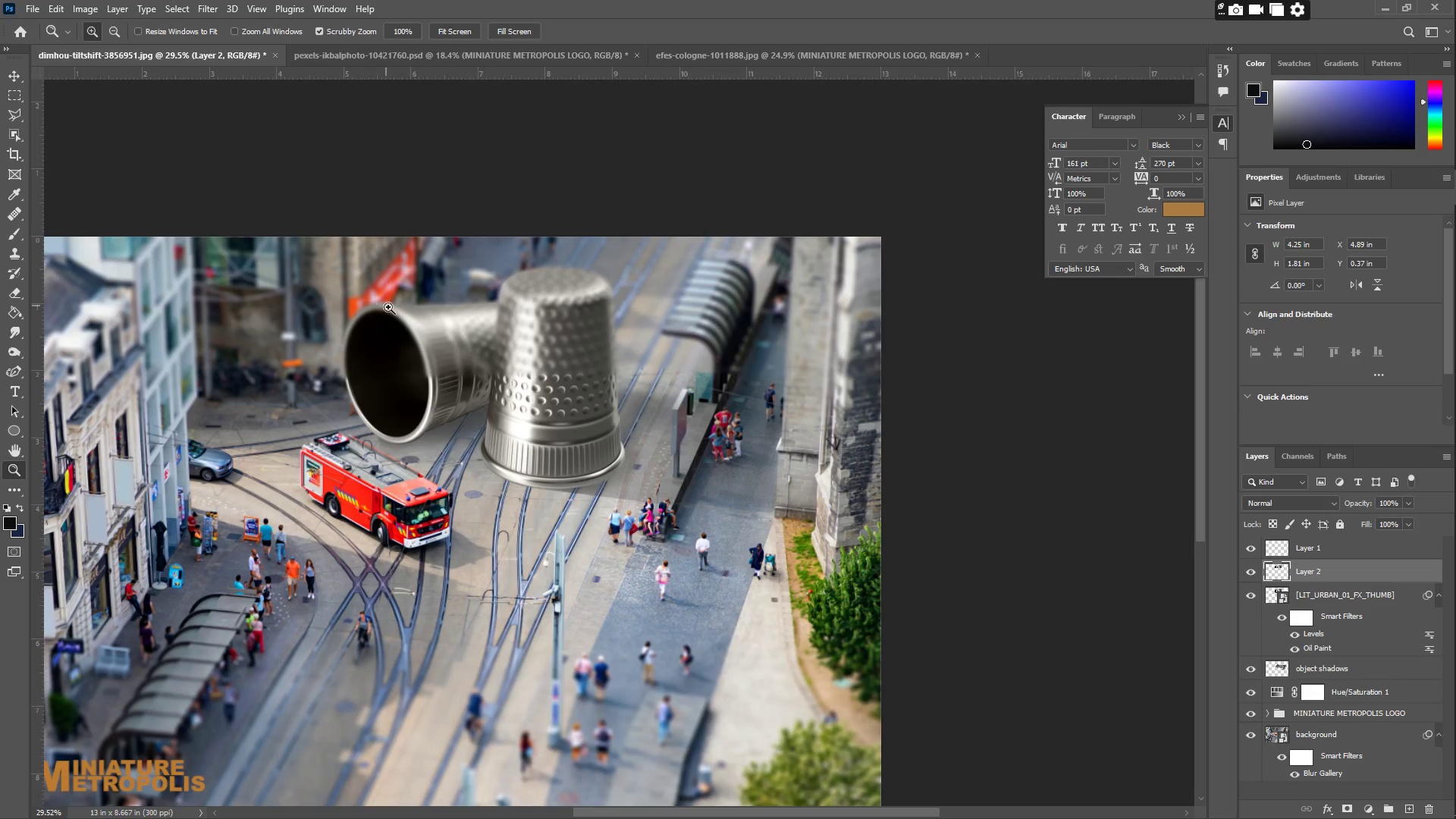 
hold_key(key=Space, duration=0.44)
 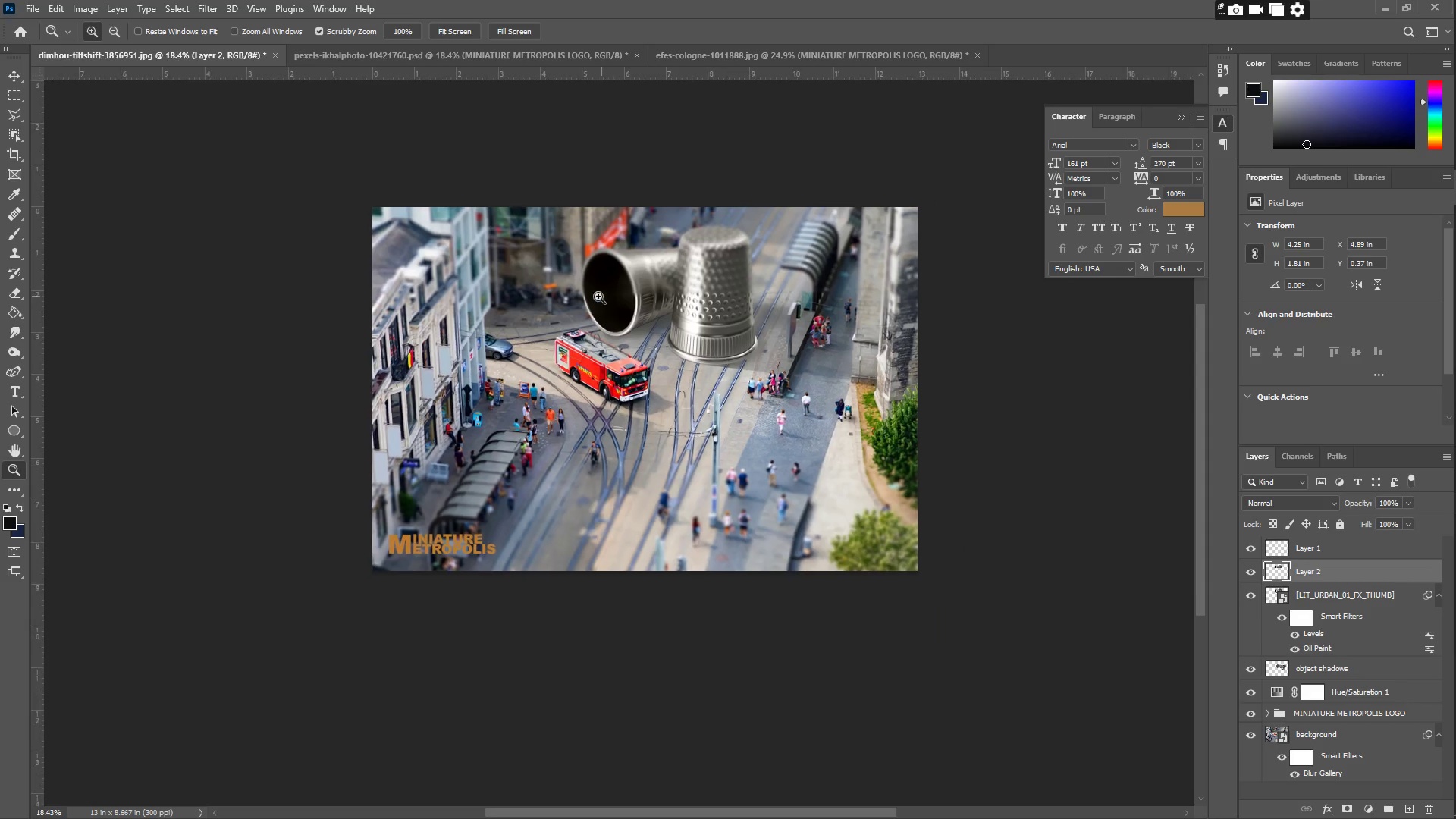 
left_click_drag(start_coordinate=[441, 353], to_coordinate=[645, 265])
 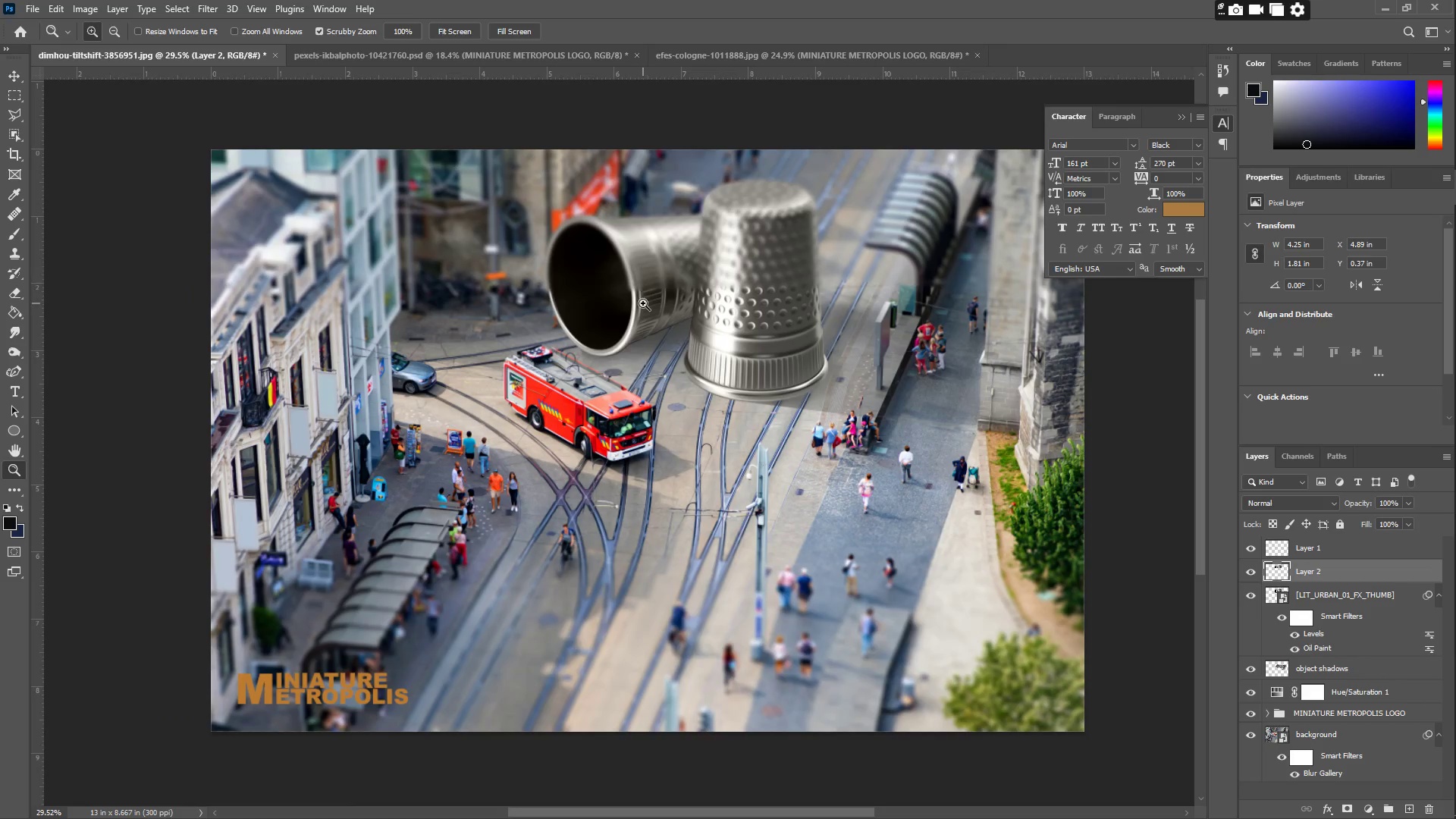 
left_click_drag(start_coordinate=[641, 303], to_coordinate=[606, 297])
 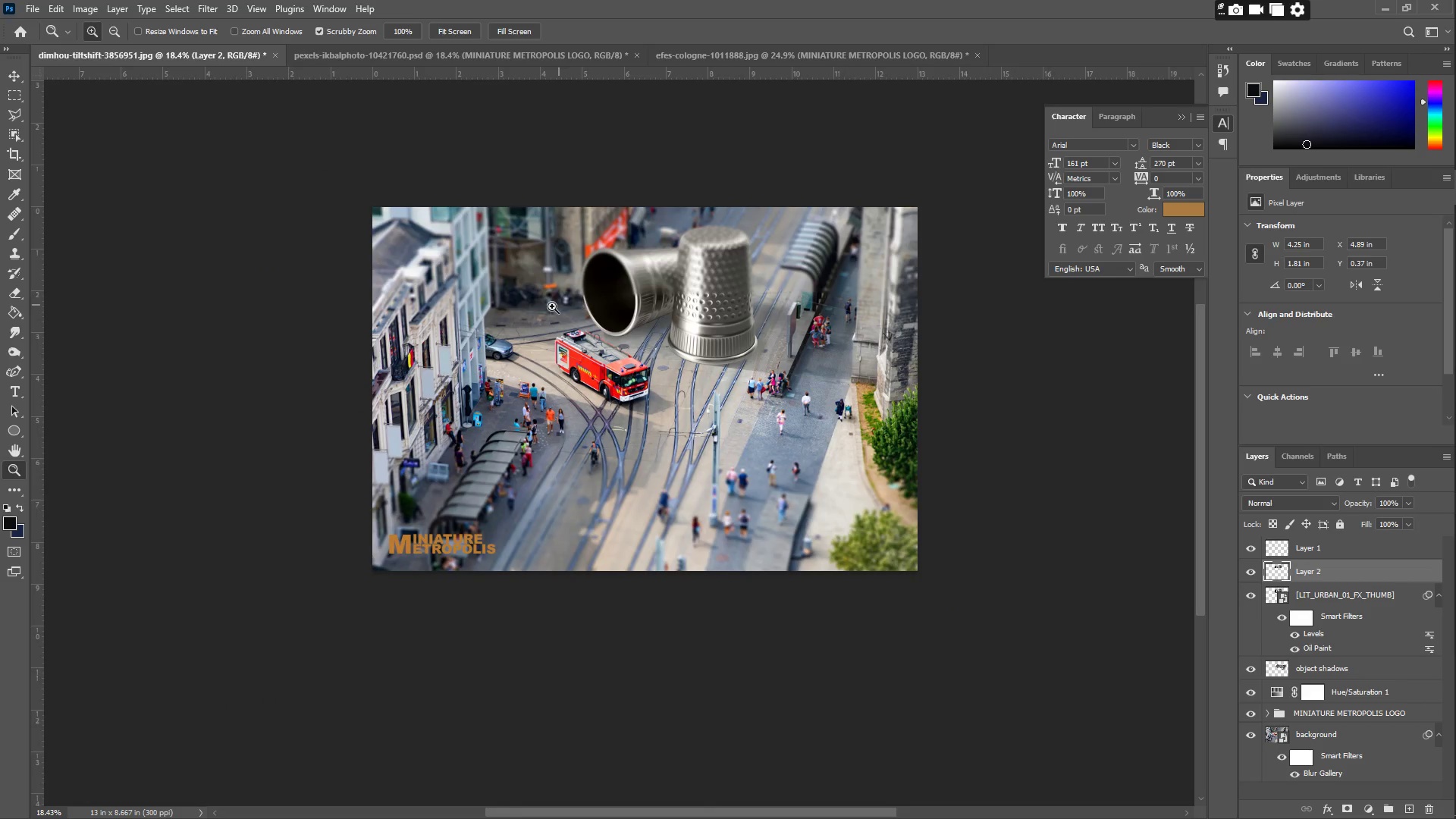 
left_click_drag(start_coordinate=[552, 306], to_coordinate=[580, 306])
 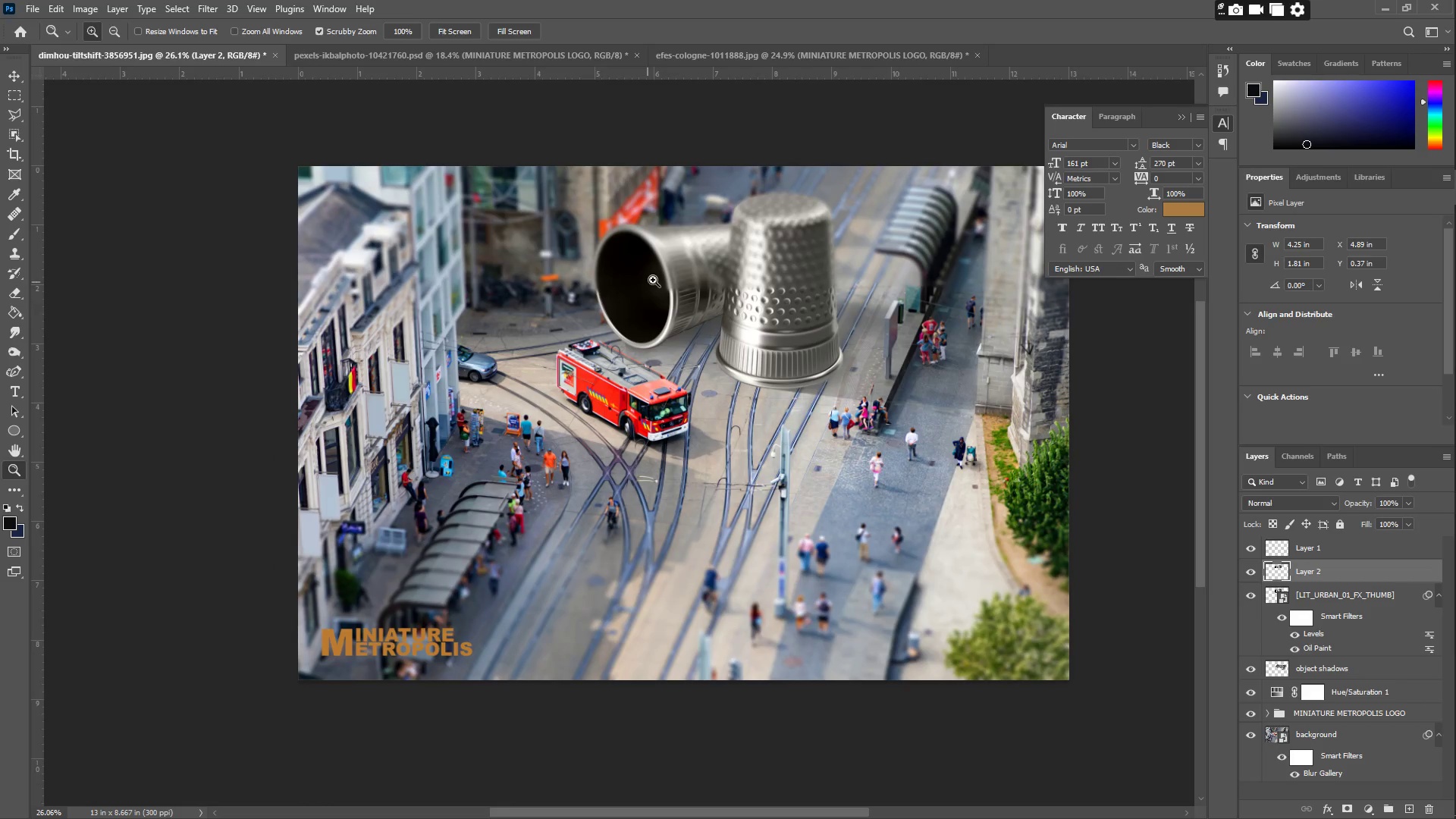 
left_click_drag(start_coordinate=[655, 275], to_coordinate=[661, 266])
 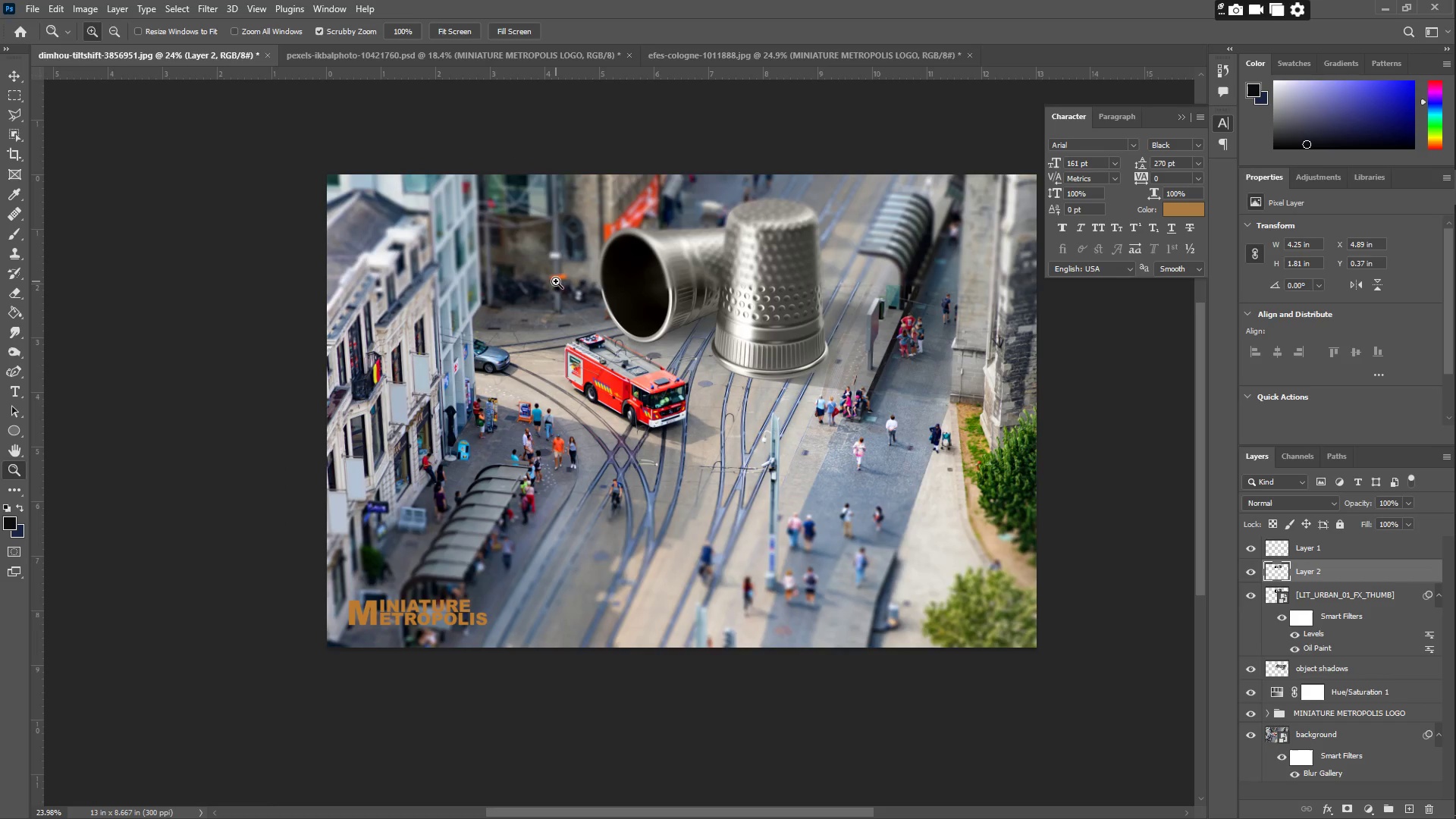 
scroll: coordinate [587, 293], scroll_direction: up, amount: 4.0
 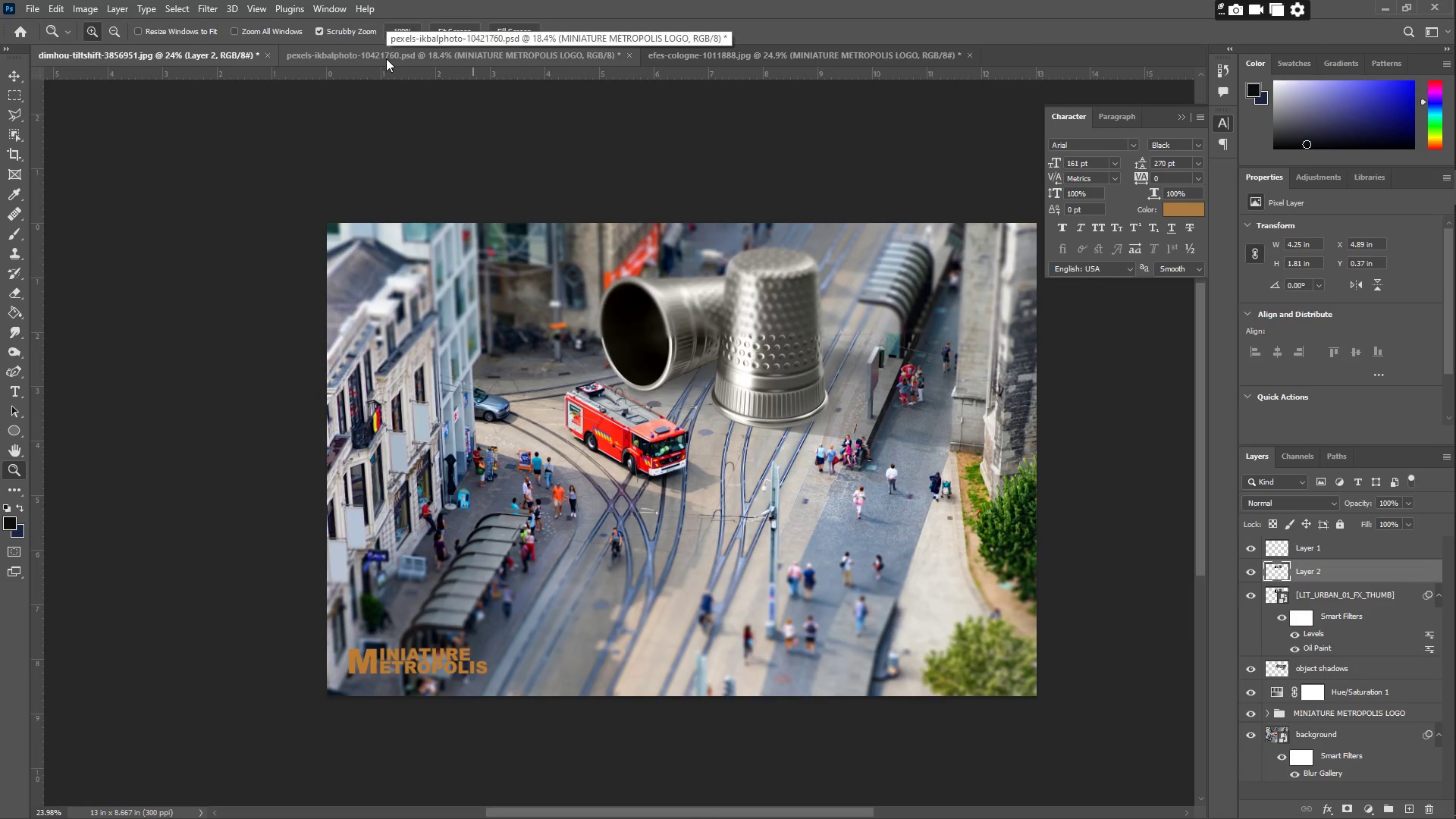 
left_click([386, 58])
 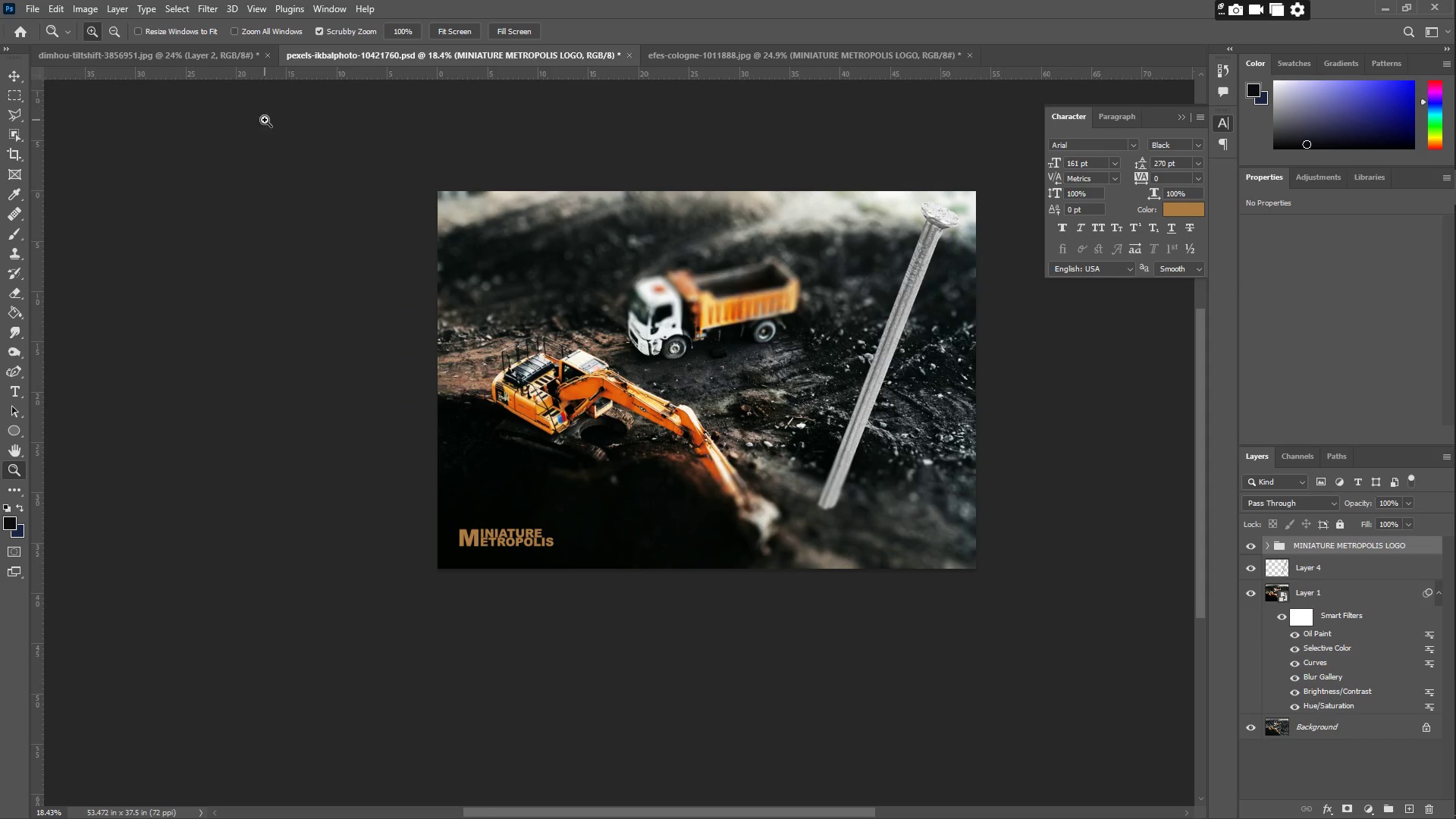 
left_click_drag(start_coordinate=[971, 234], to_coordinate=[1021, 217])
 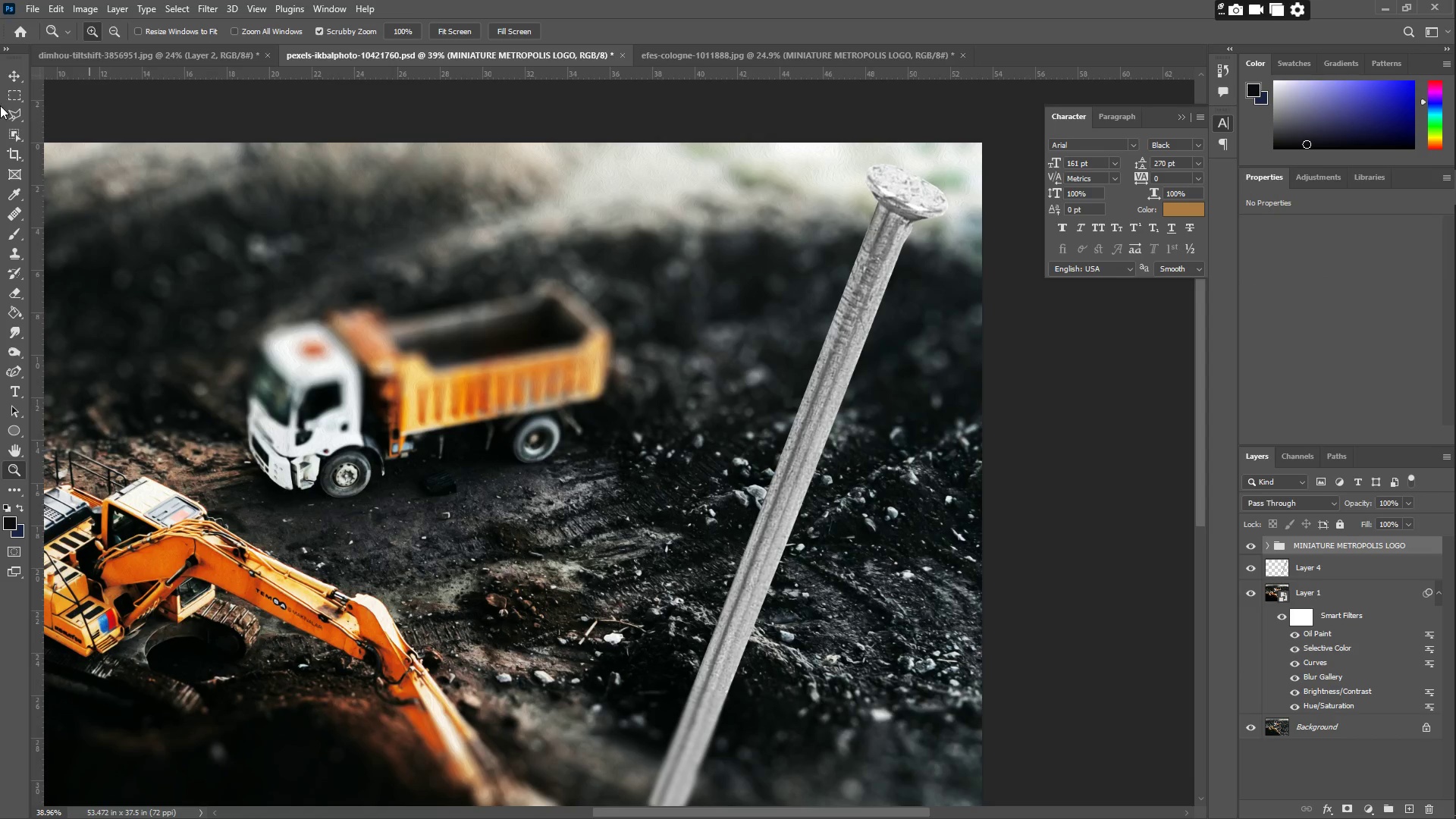 
left_click([11, 92])
 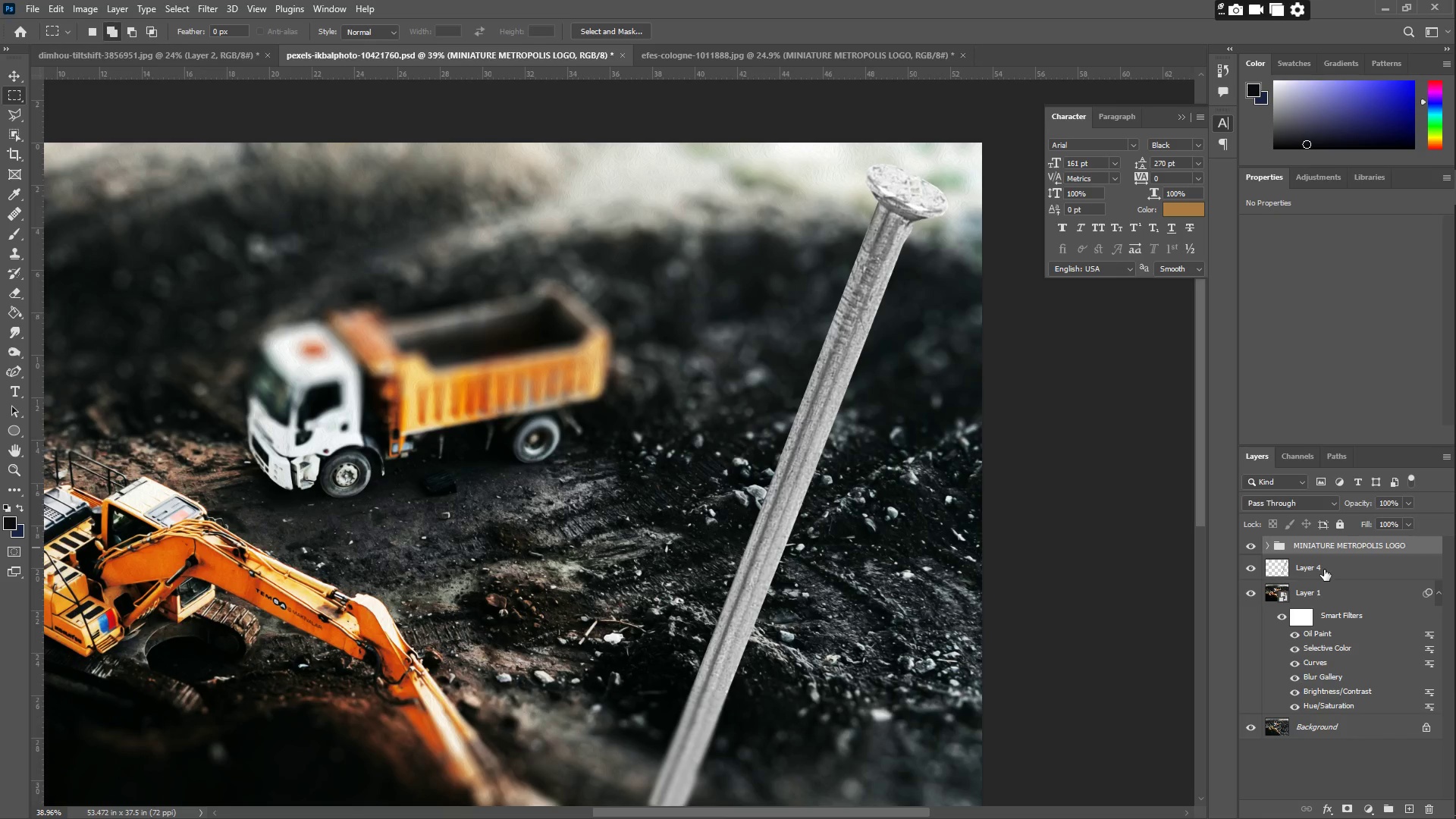 
left_click([1324, 569])
 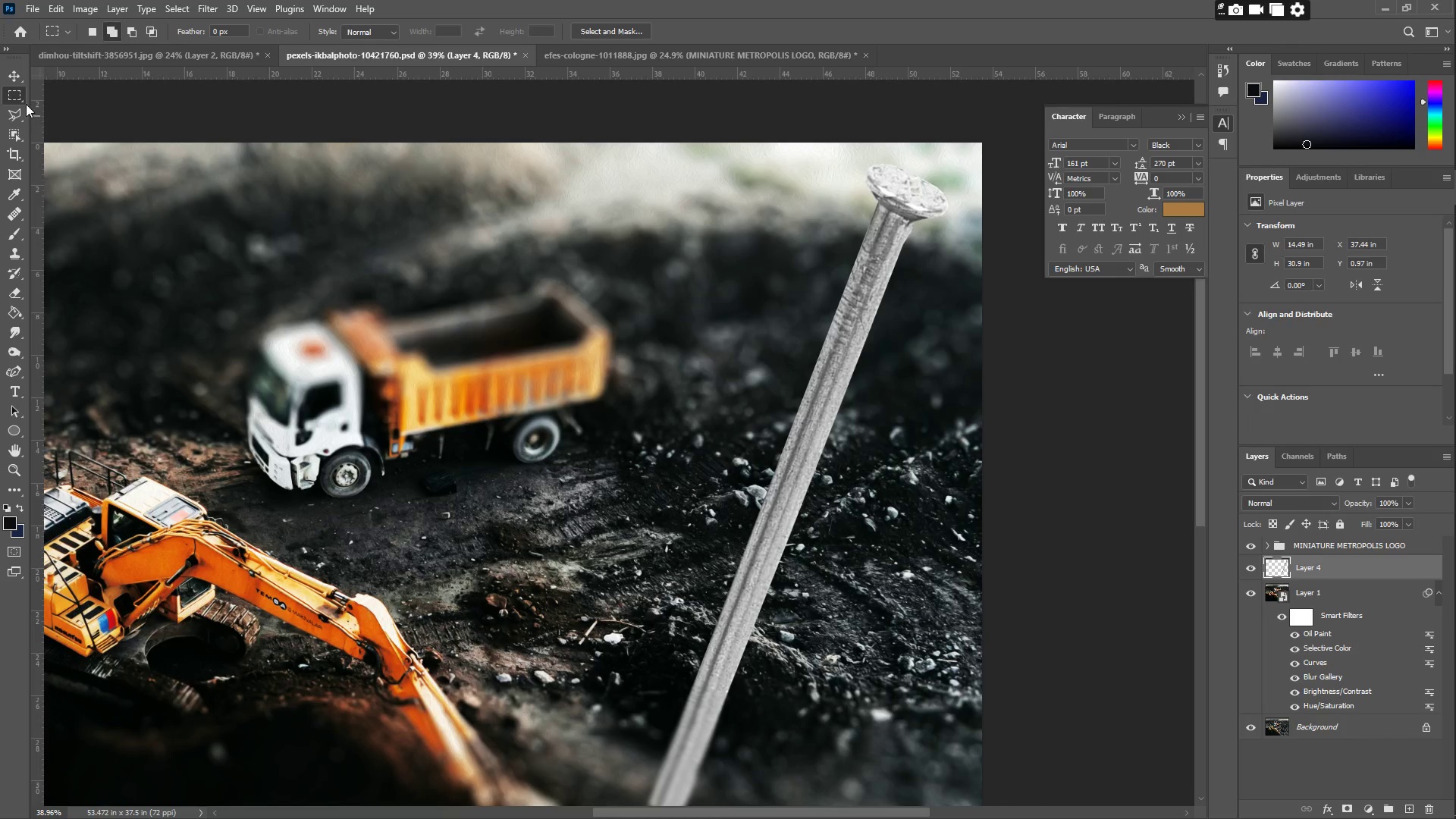 
left_click([11, 93])
 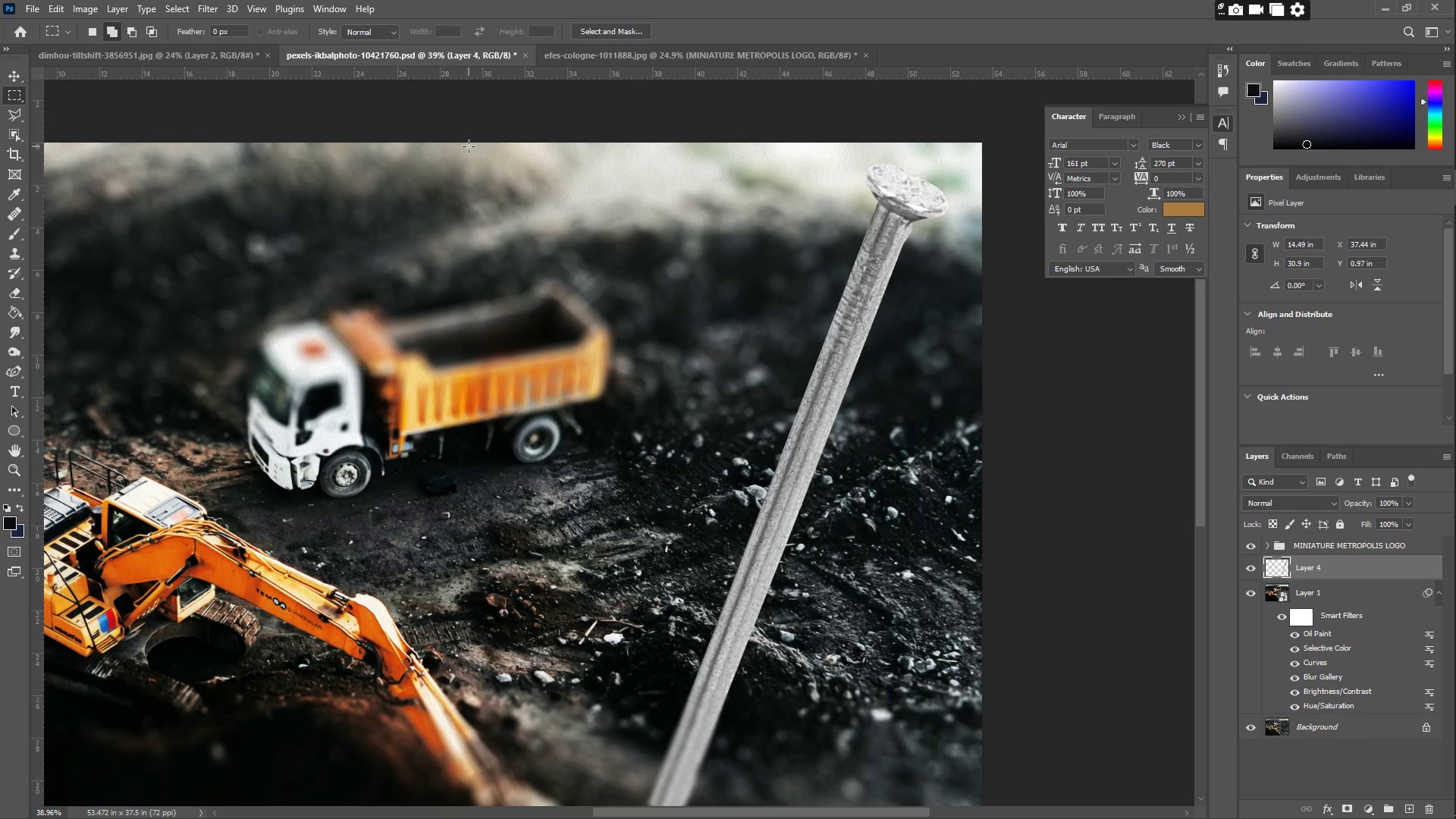 
left_click_drag(start_coordinate=[463, 141], to_coordinate=[1083, 407])
 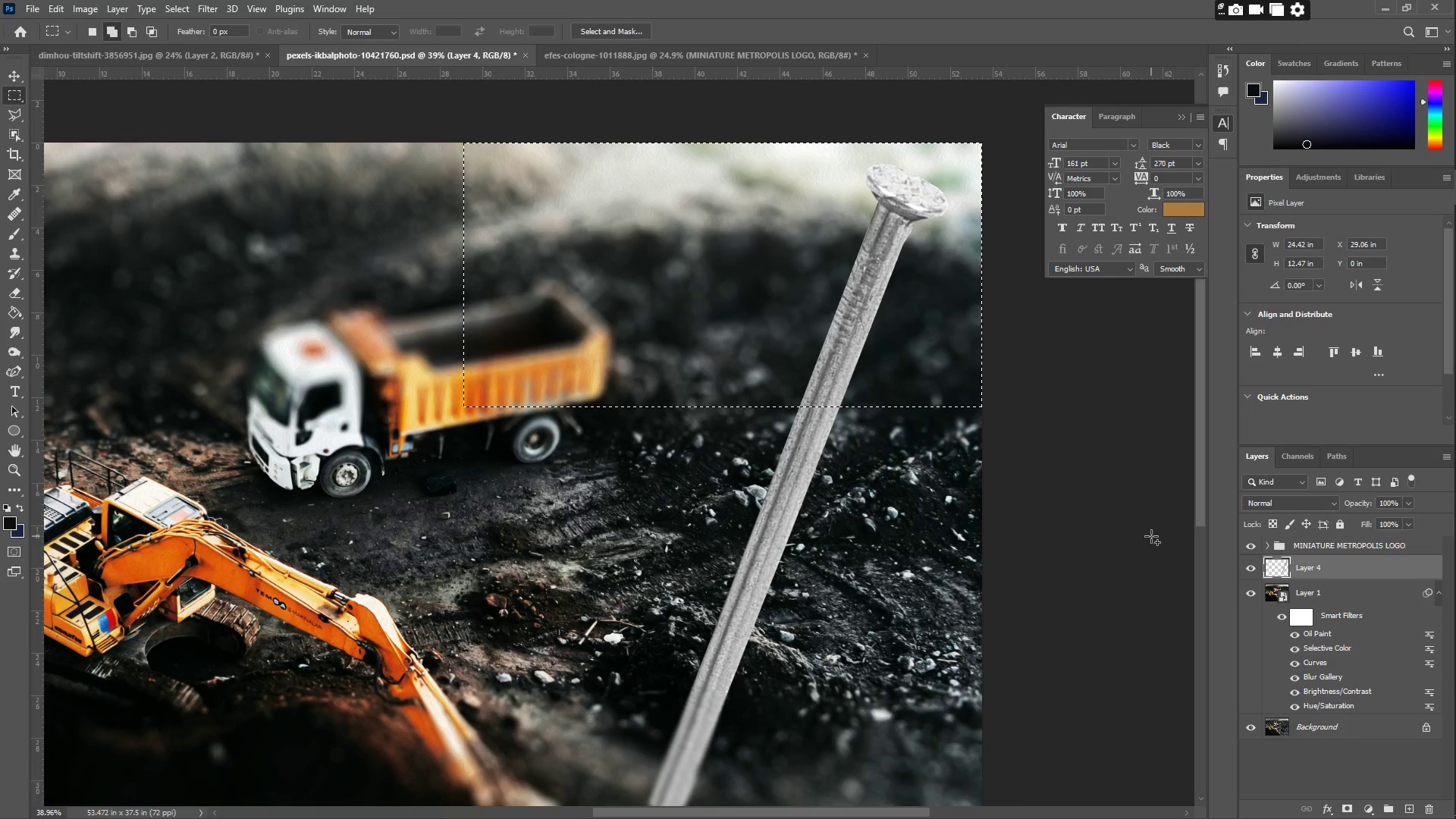 
key(Control+C)
 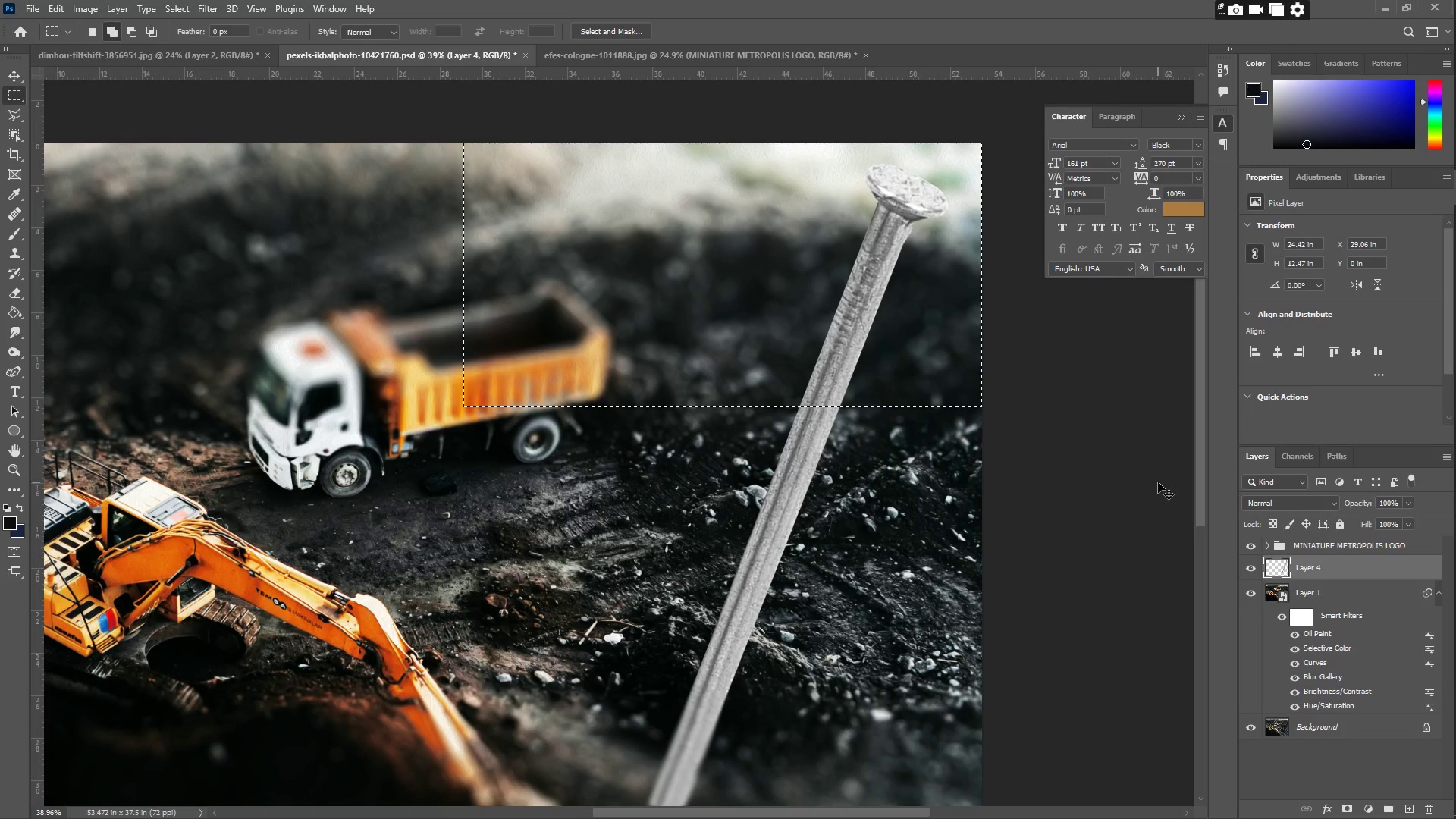 
key(Control+V)
 